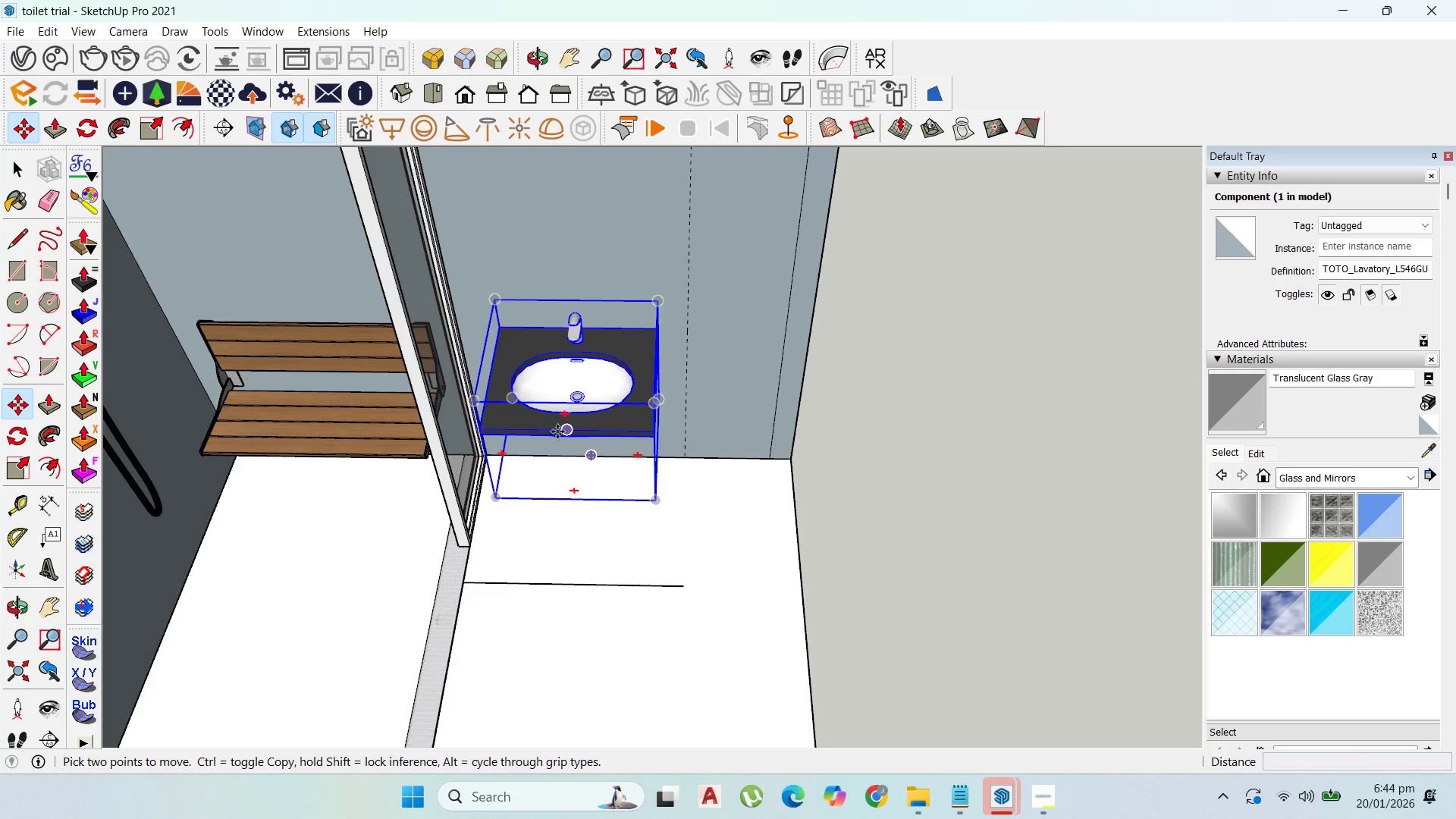 
left_click_drag(start_coordinate=[557, 431], to_coordinate=[572, 431])
 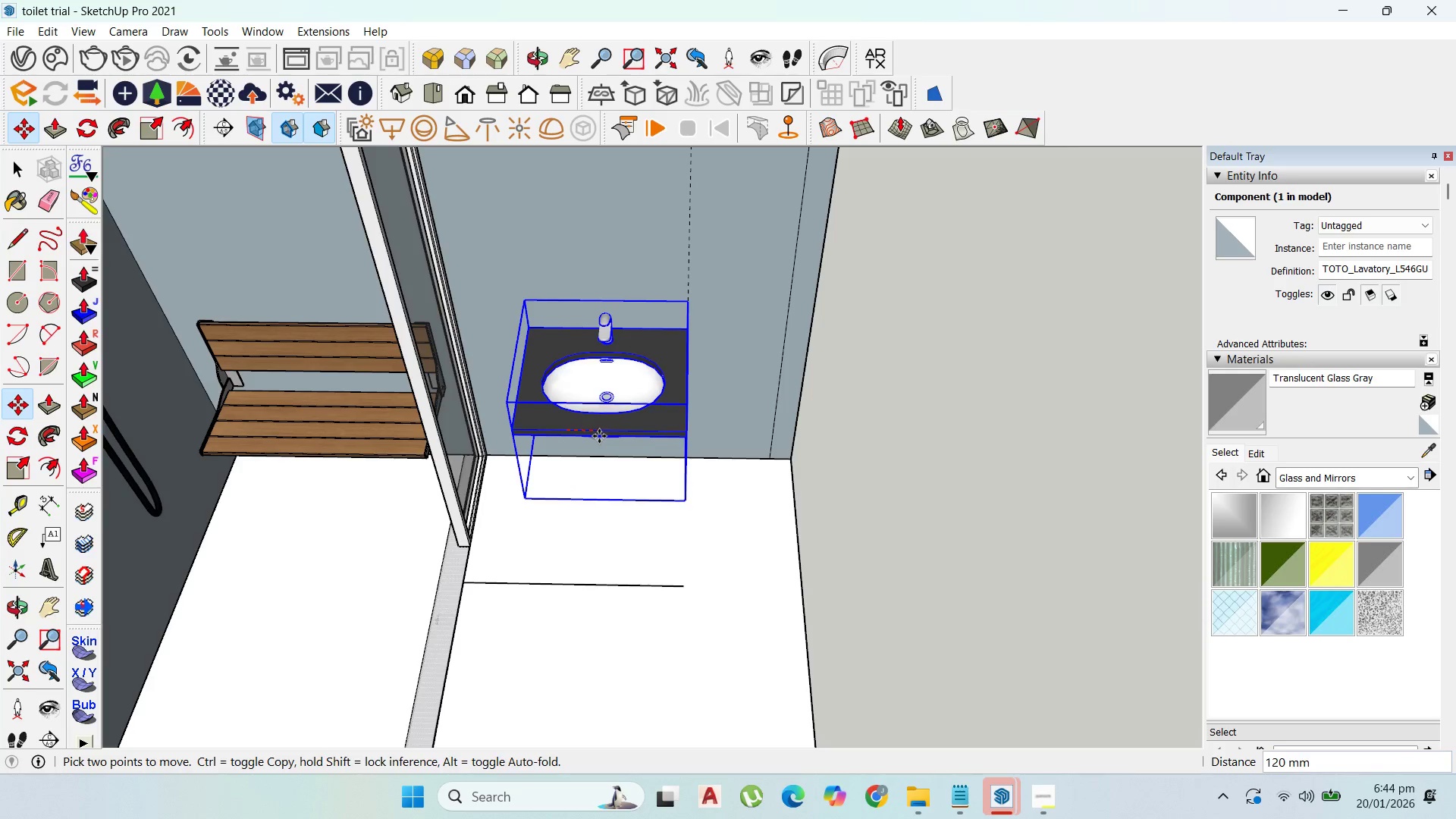 
hold_key(key=ShiftLeft, duration=1.5)
left_click([577, 585])
 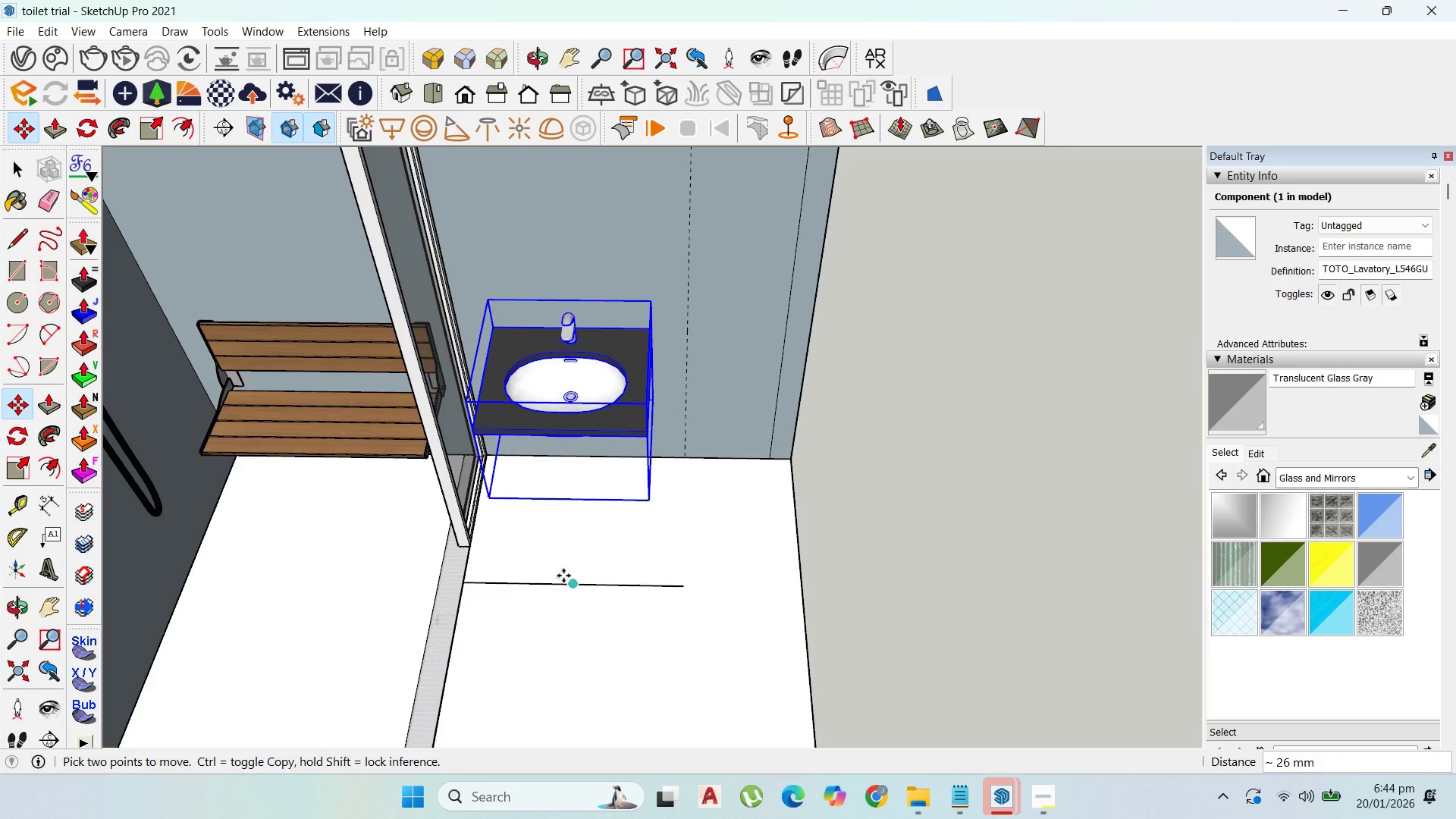 
key(Shift+ShiftLeft)
 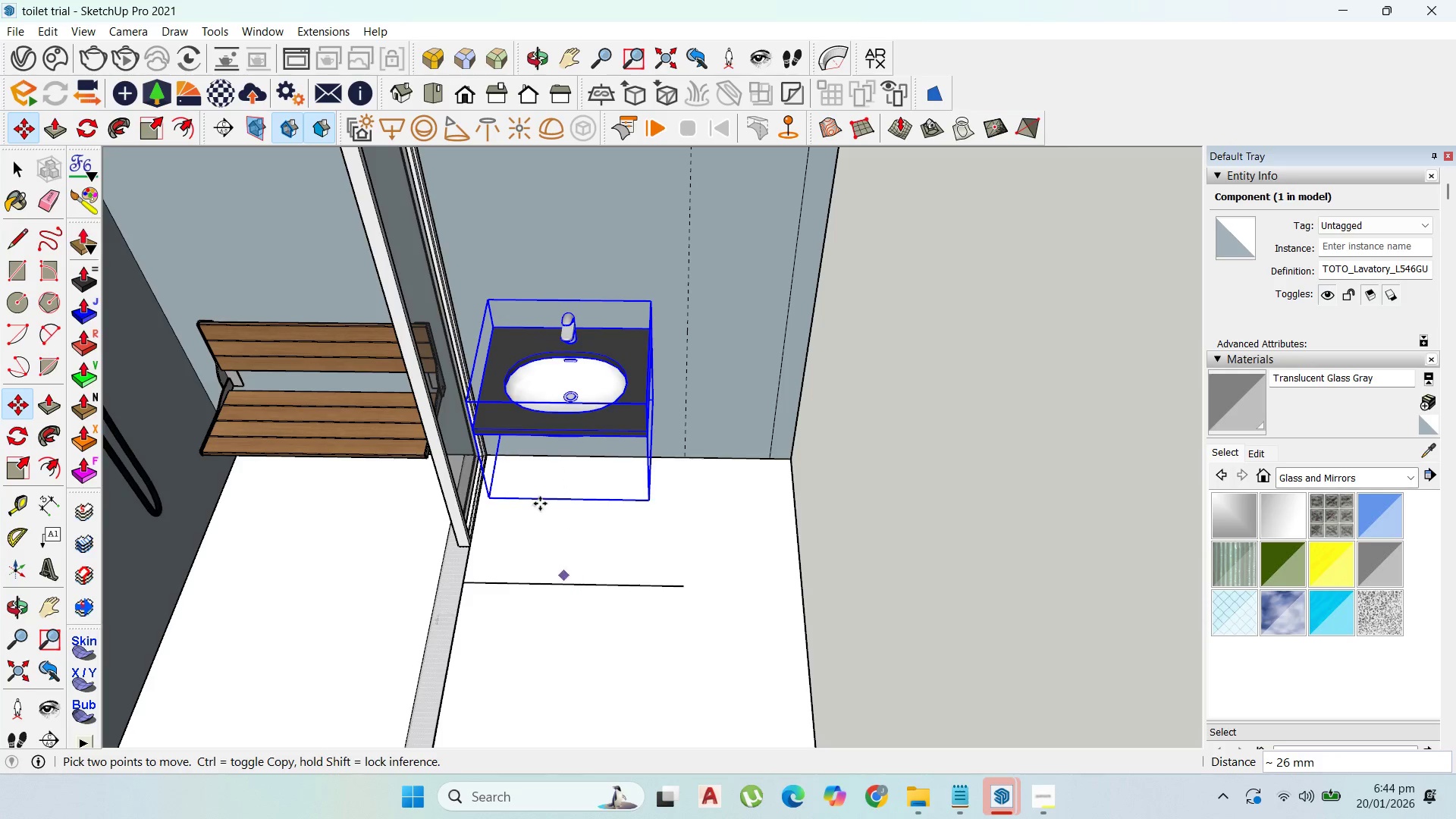 
key(Shift+ShiftLeft)
 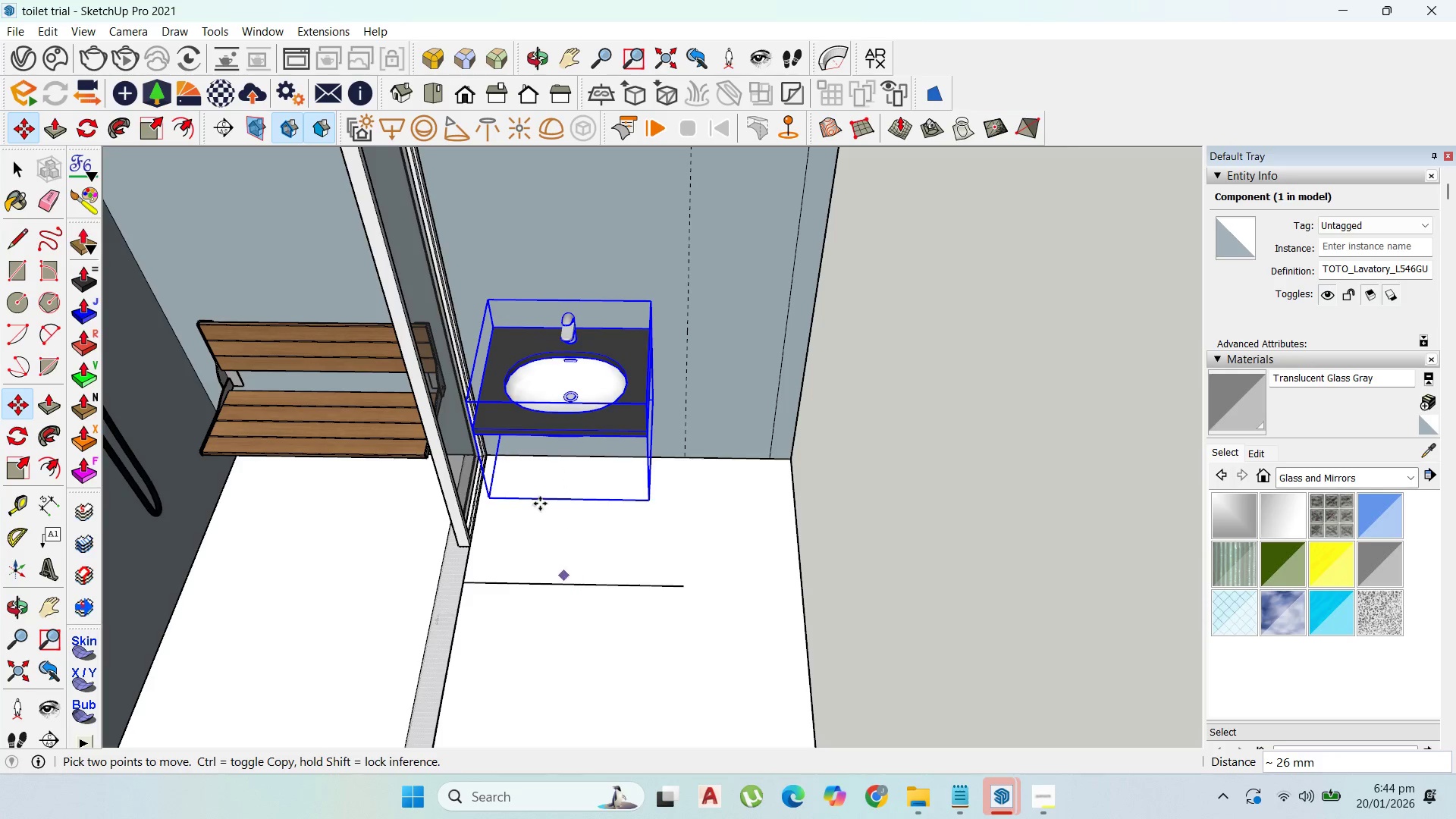 
key(Shift+ShiftLeft)
 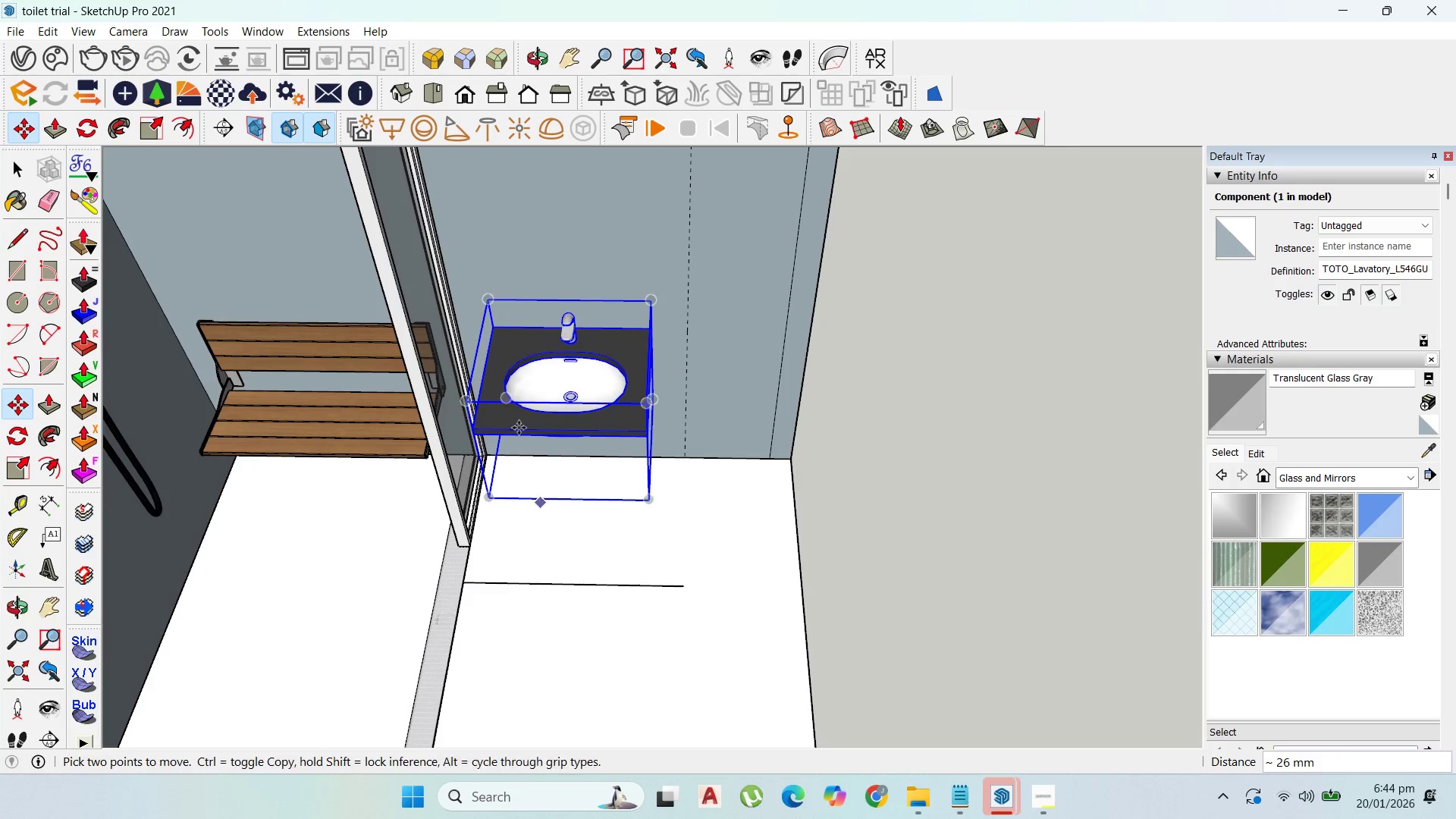 
key(Shift+ShiftLeft)
 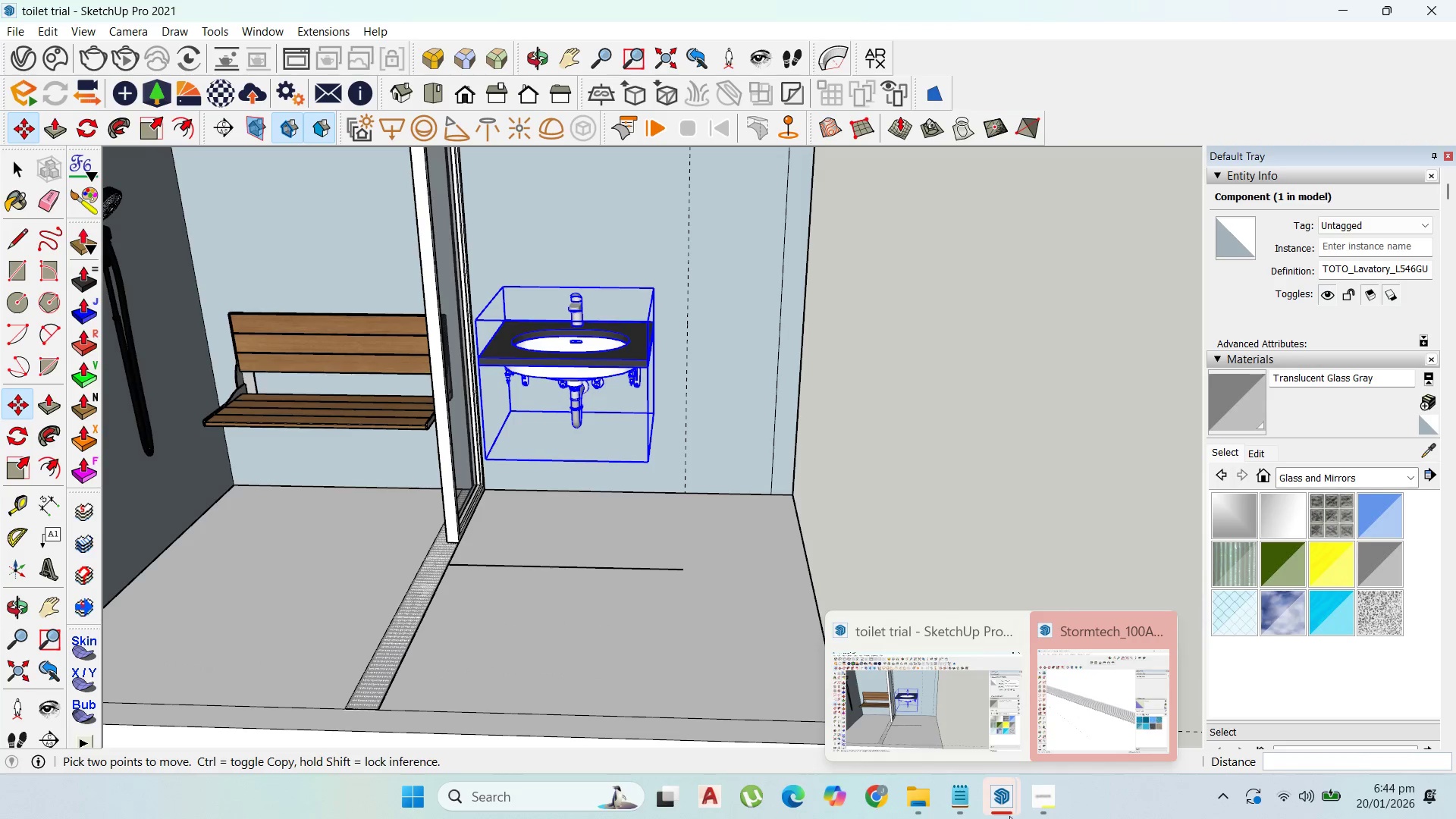 
mouse_move([951, 783])
 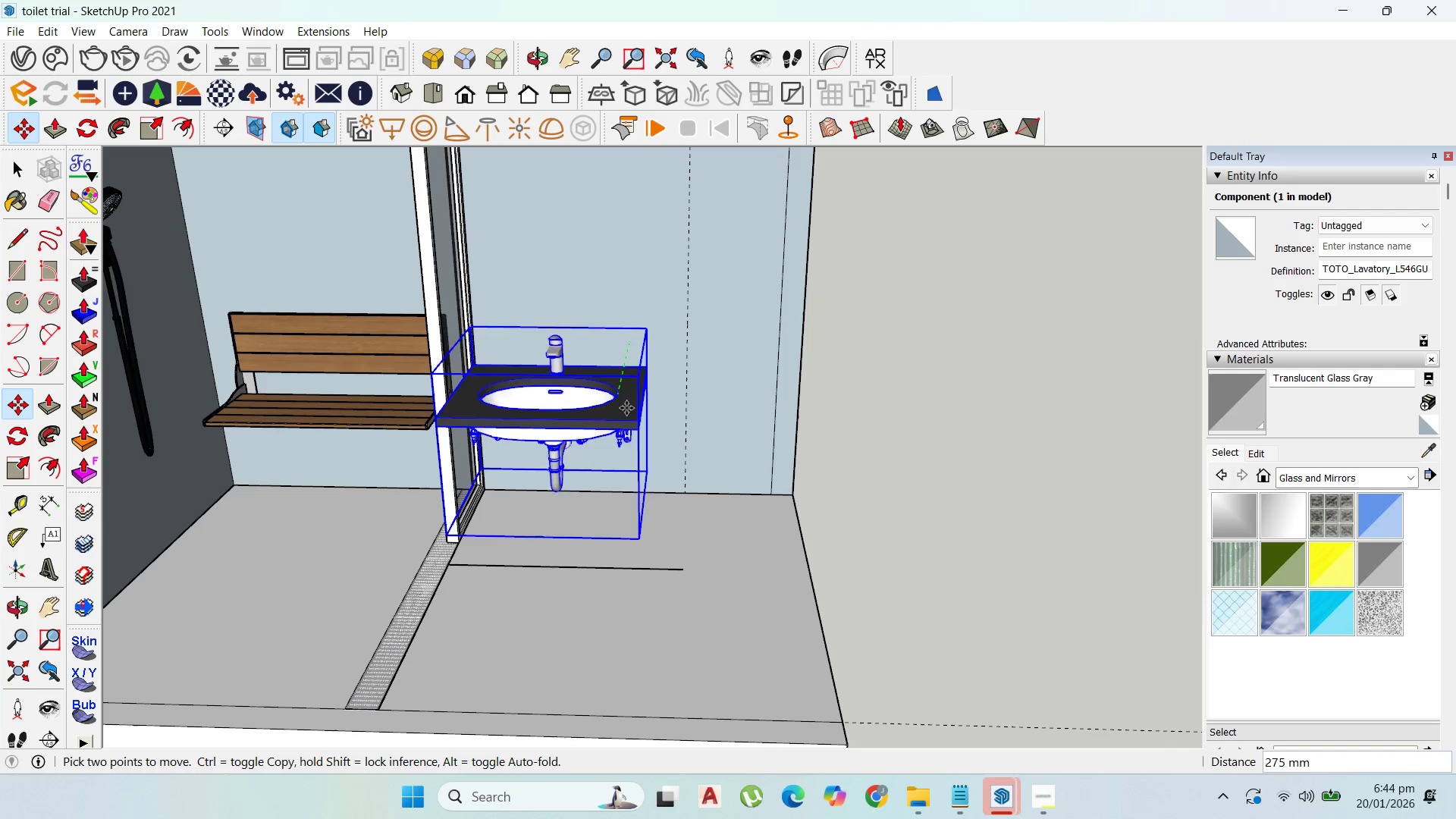 
hold_key(key=ShiftLeft, duration=0.92)
left_click([648, 557])
 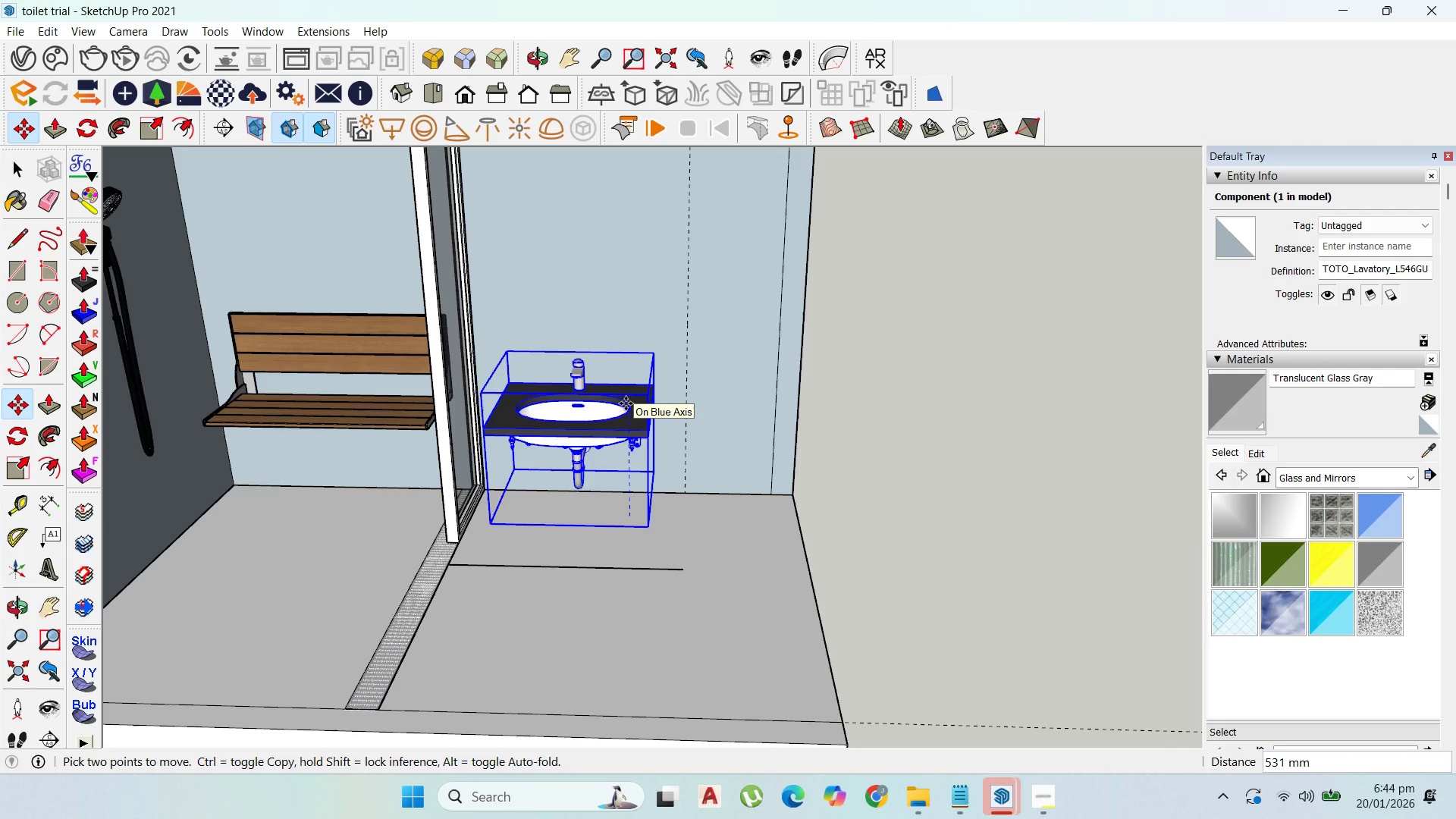 
type(860)
 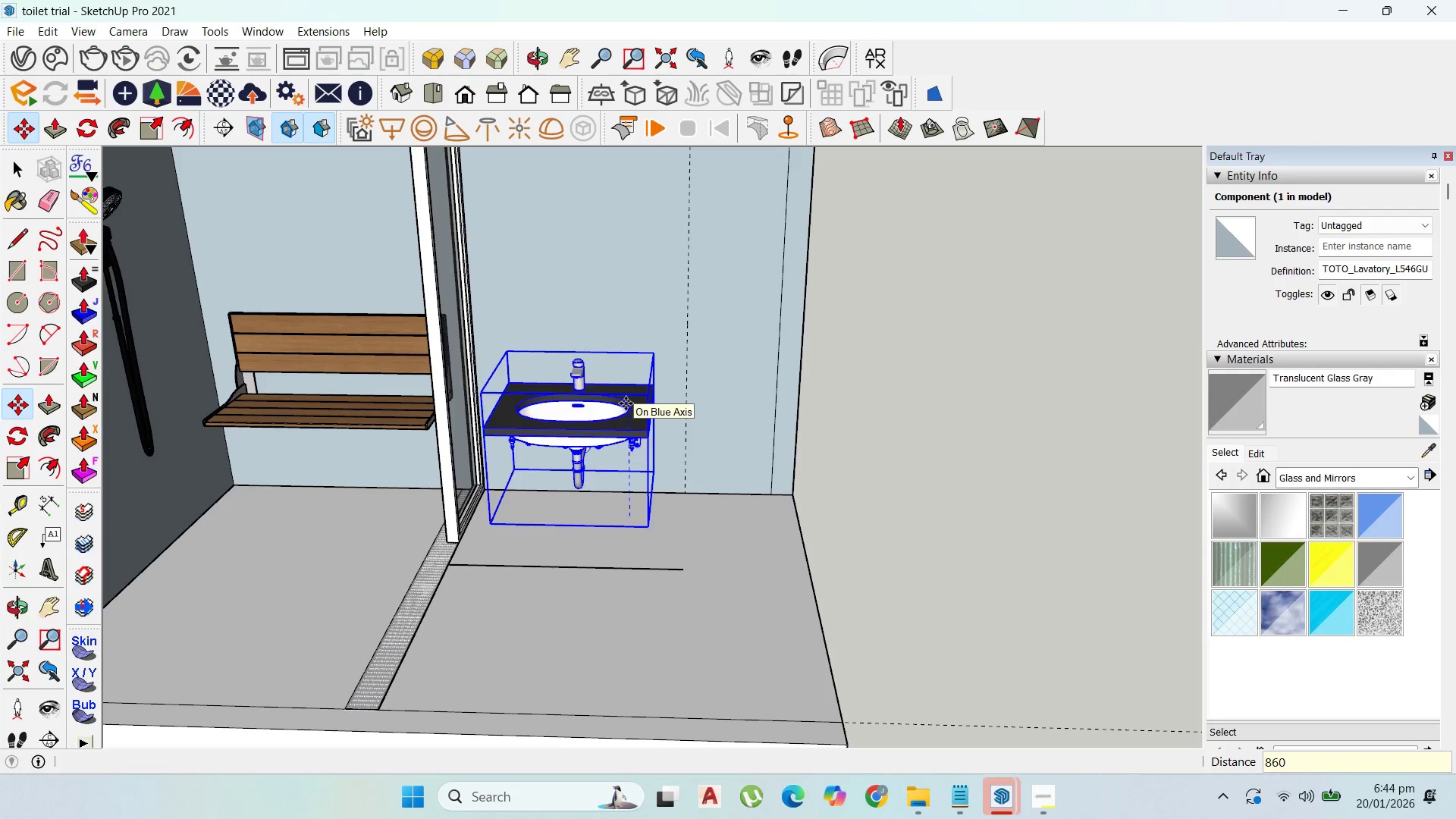 
key(Enter)
 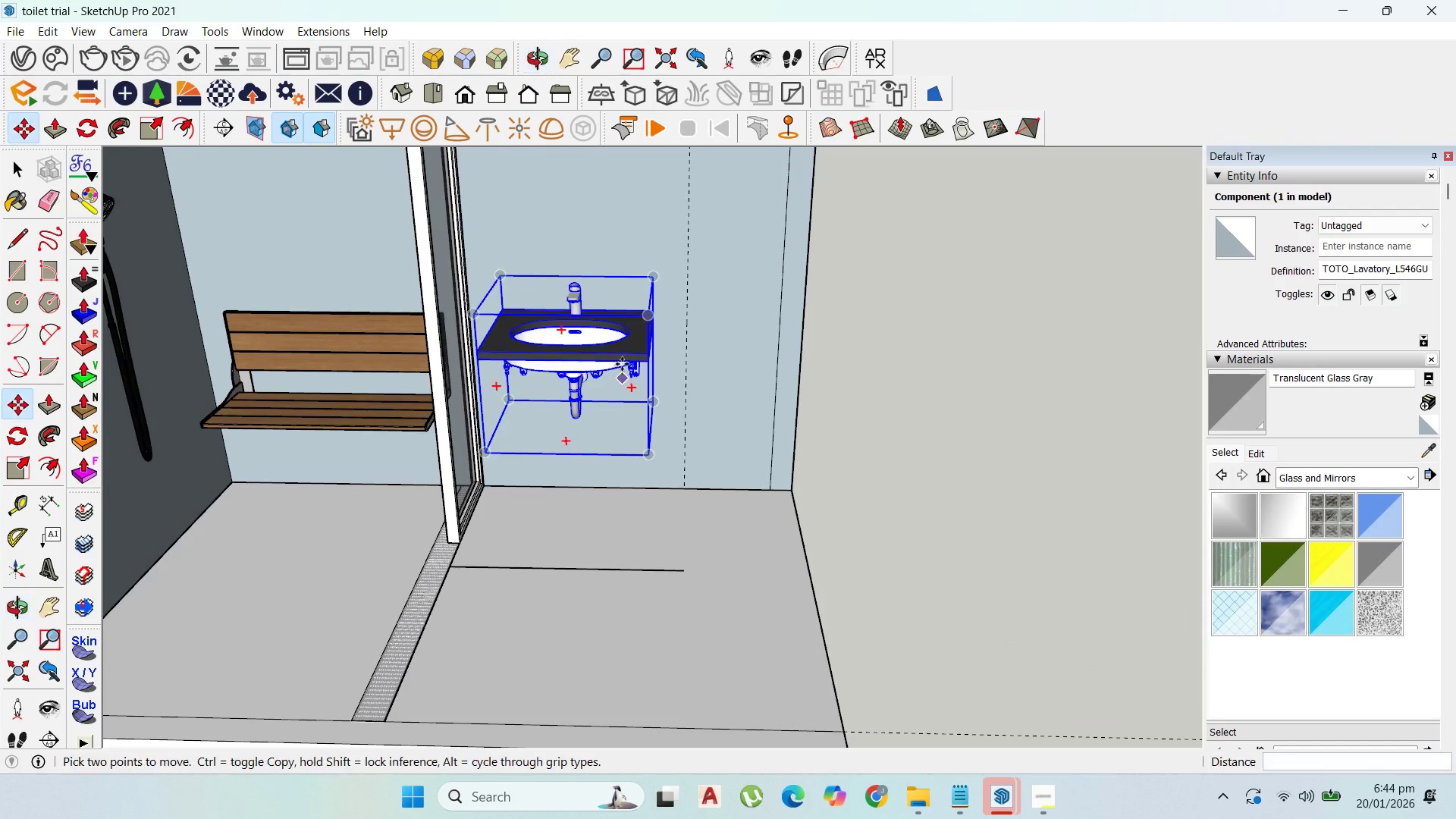 
scroll: coordinate [583, 331], scroll_direction: up, amount: 2.0
 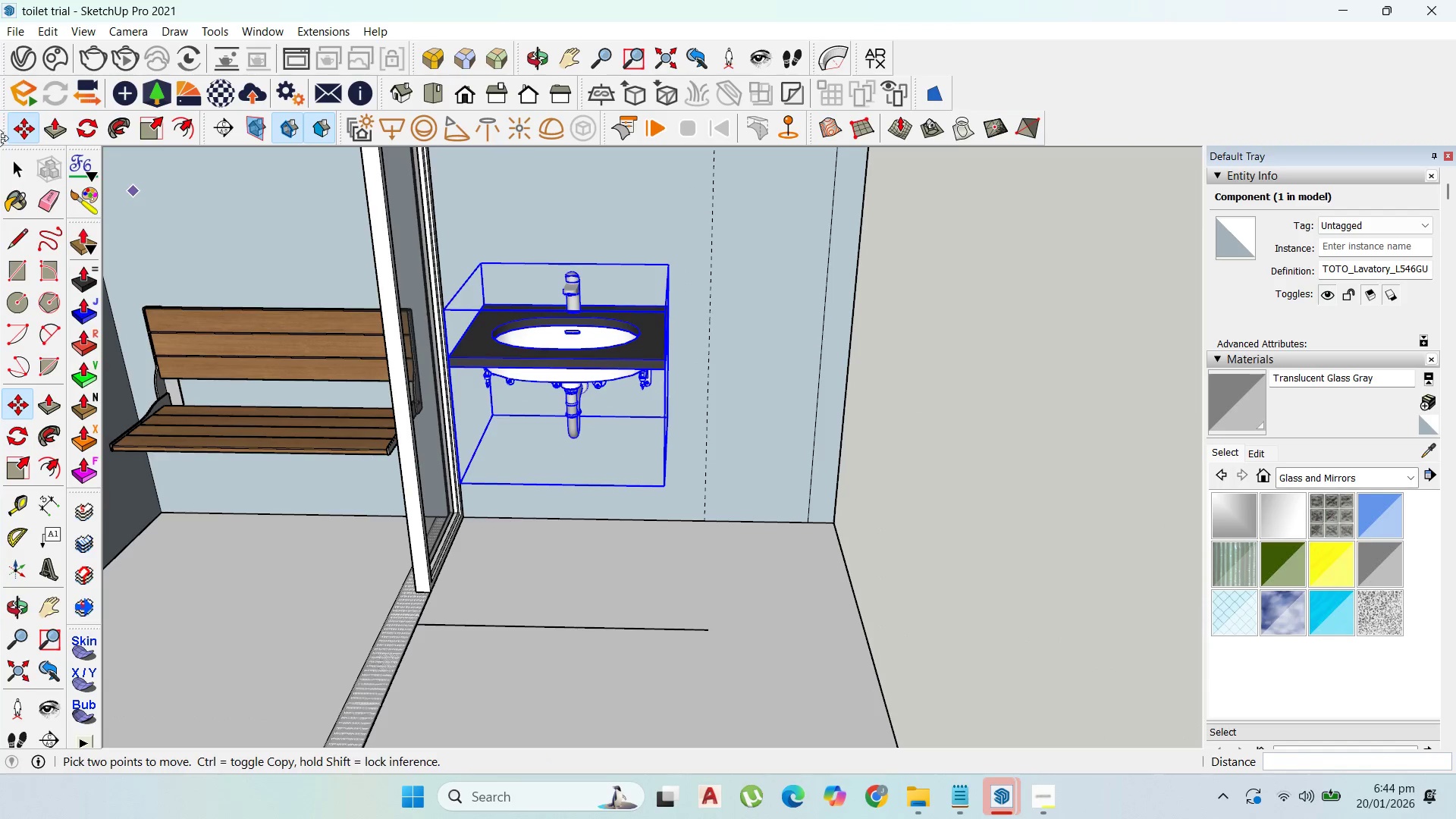 
left_click([14, 166])
 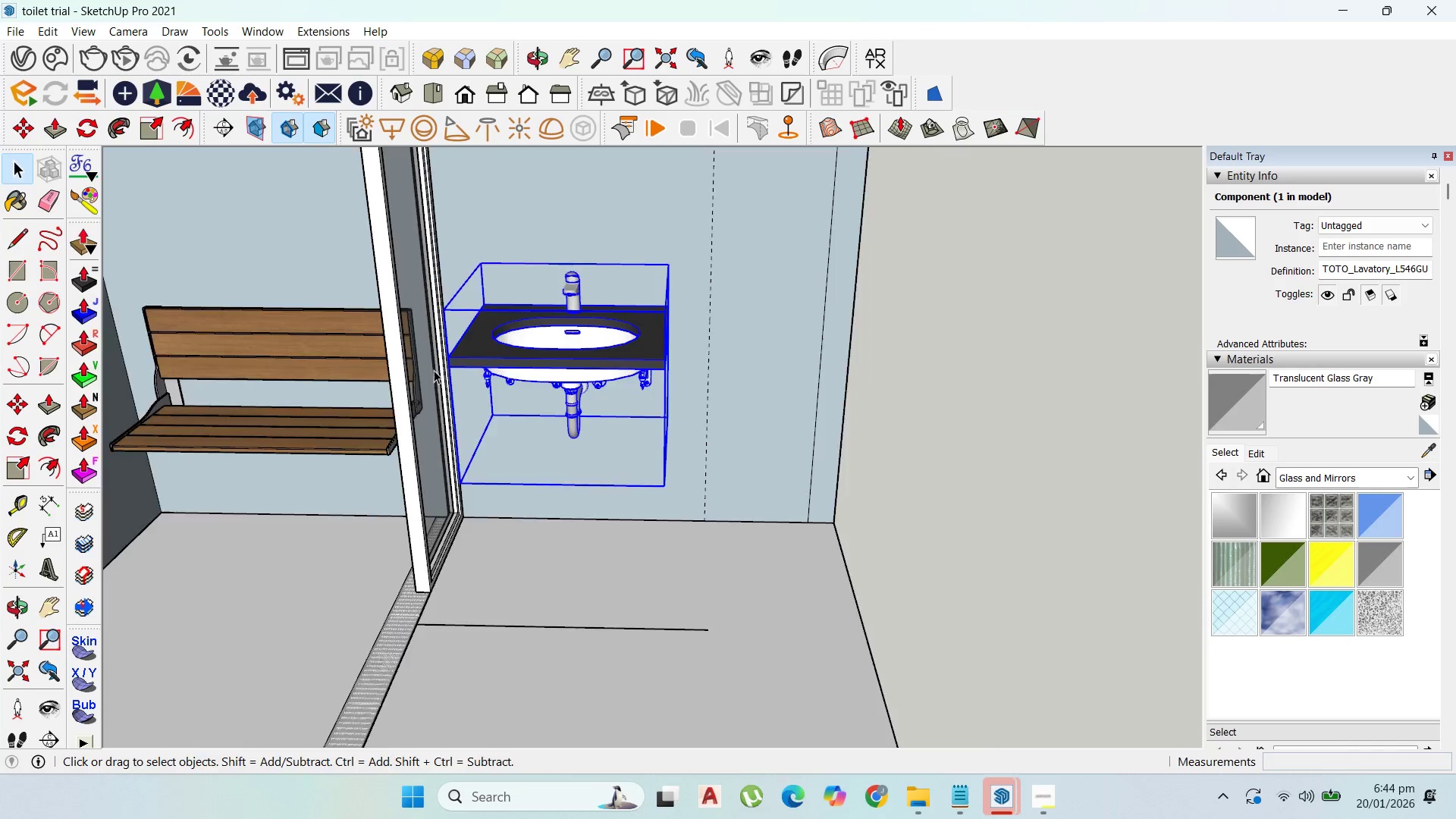 
scroll: coordinate [450, 373], scroll_direction: up, amount: 2.0
 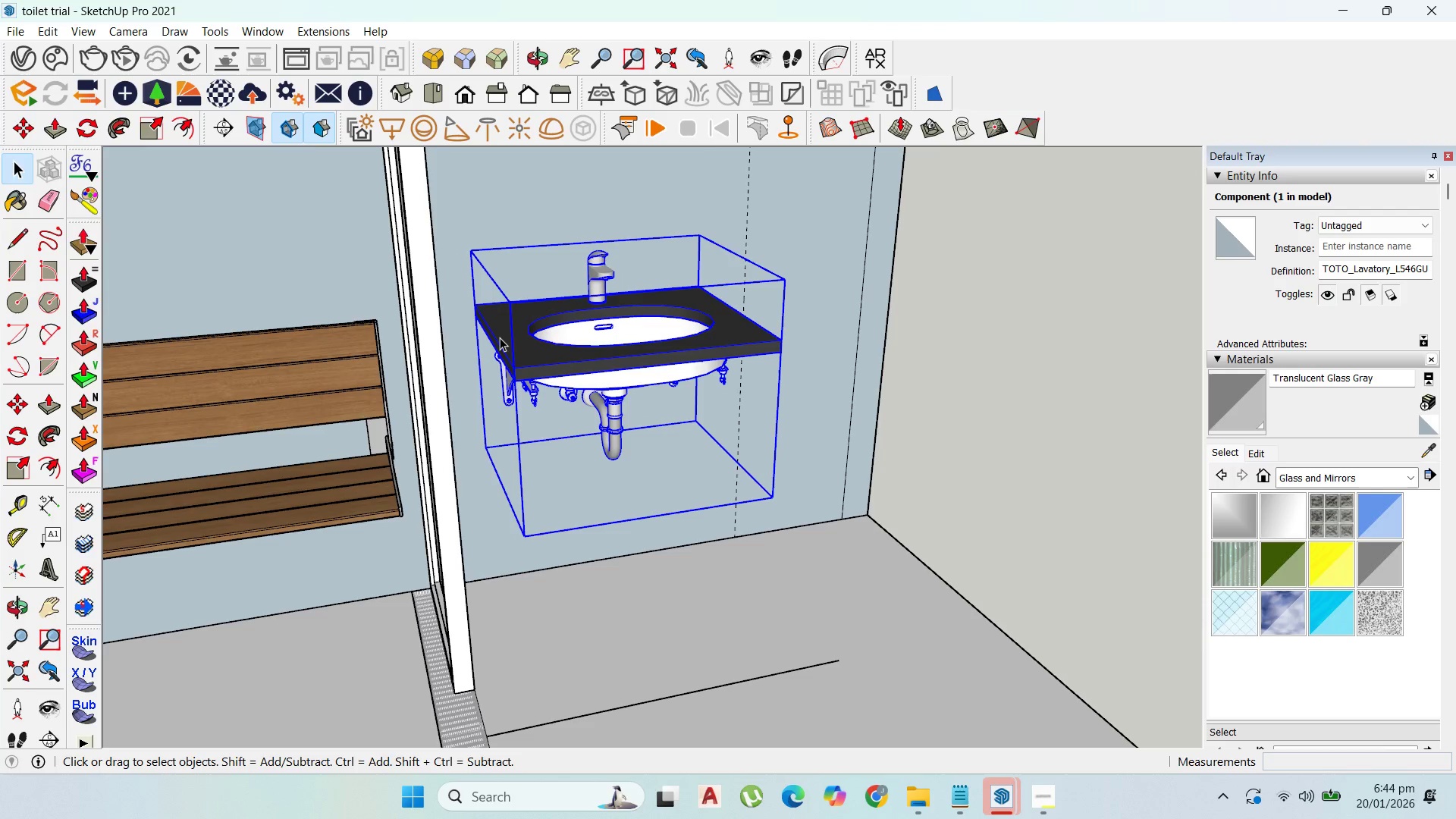 
double_click([501, 338])
 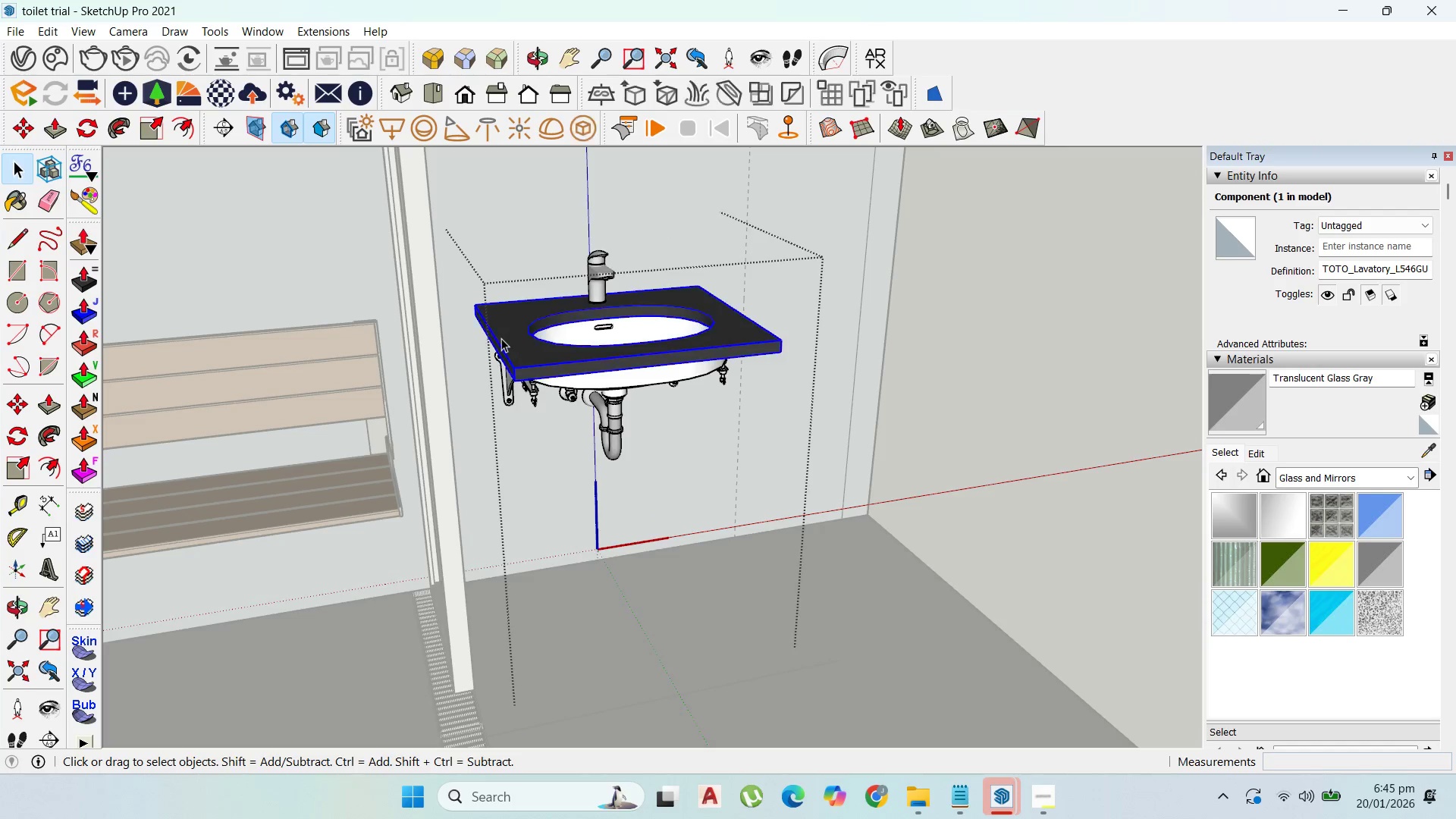 
triple_click([502, 338])
 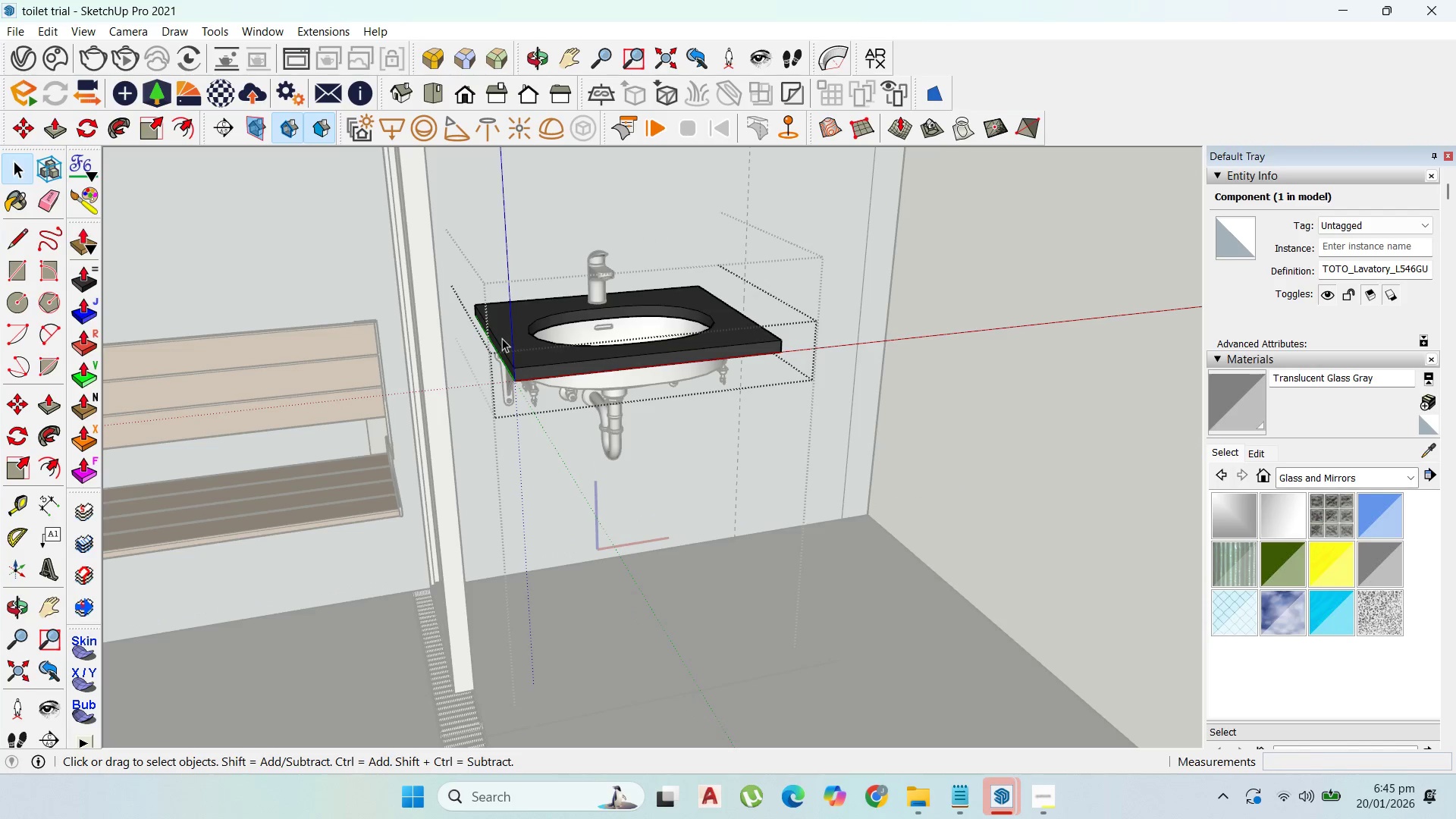 
triple_click([502, 338])
 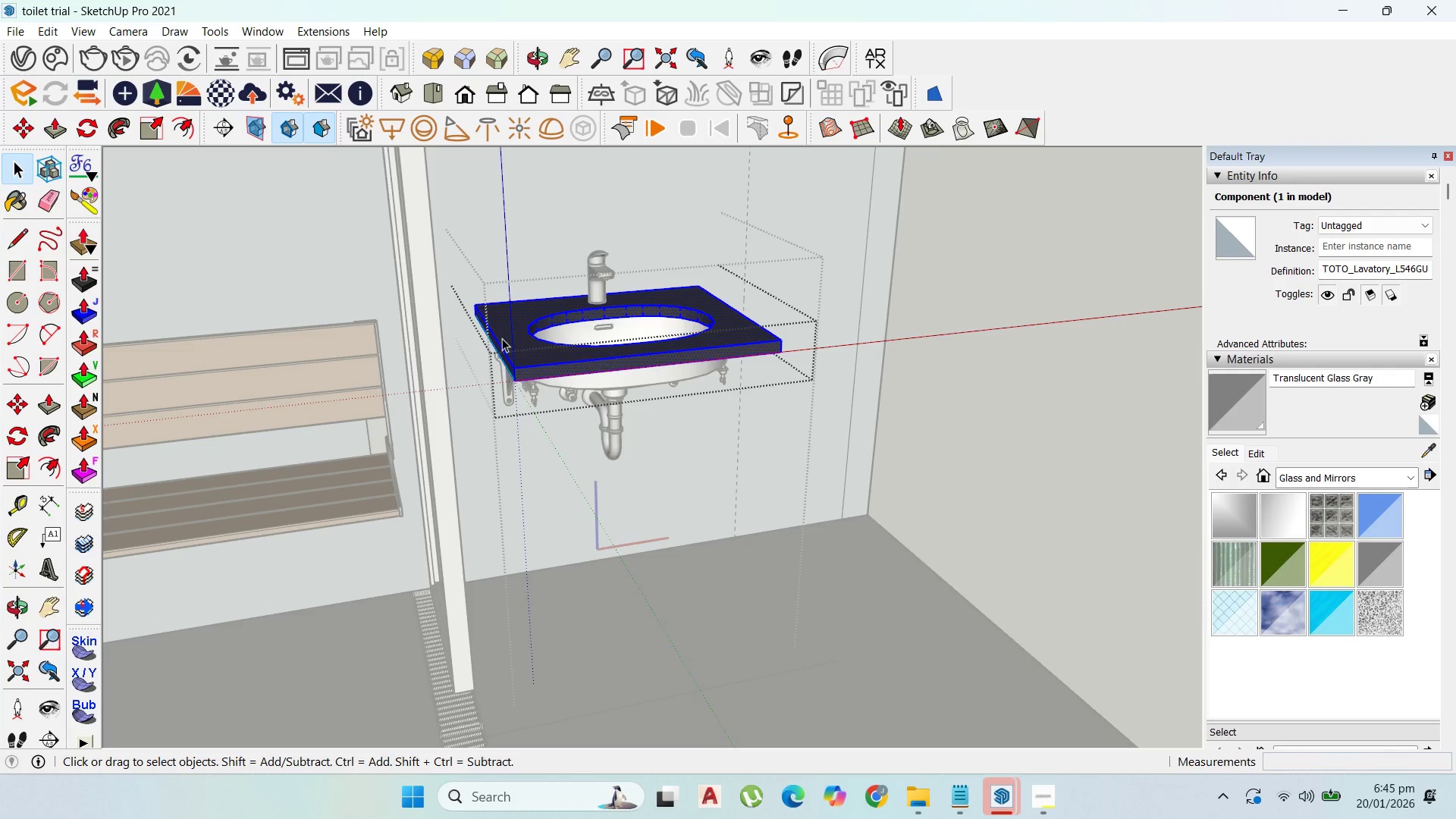 
triple_click([502, 338])
 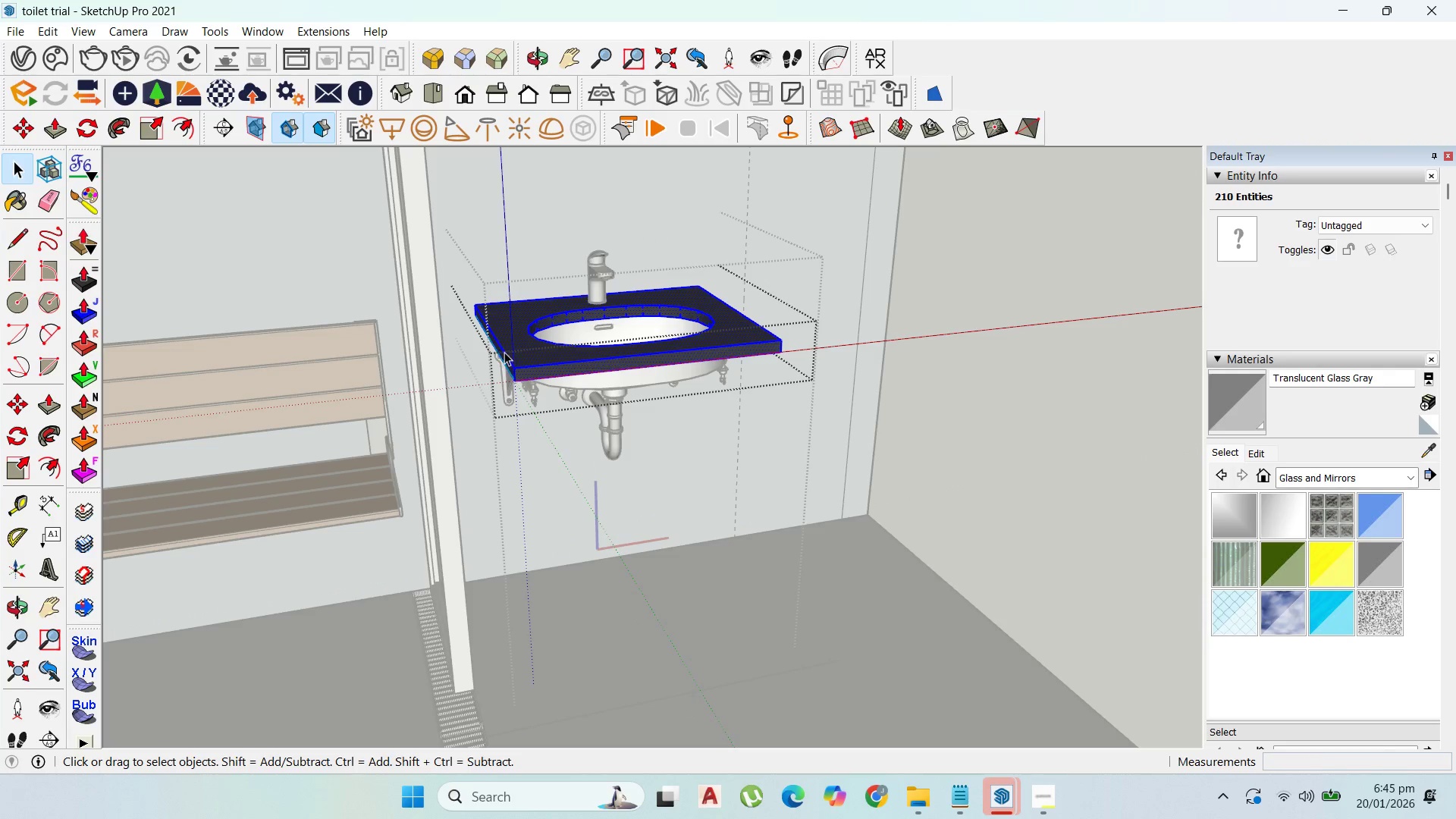 
key(Escape)
 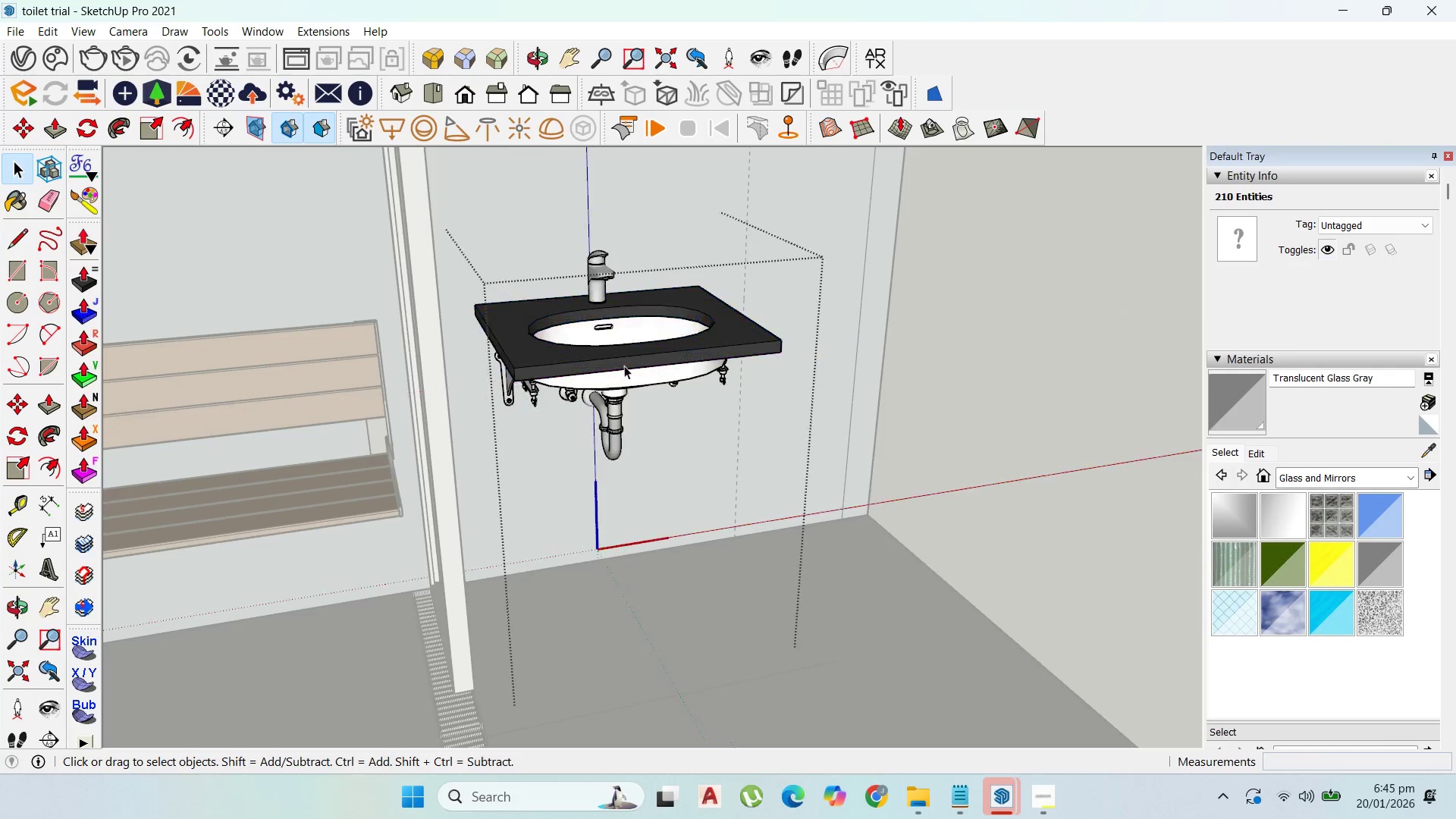 
key(Escape)
 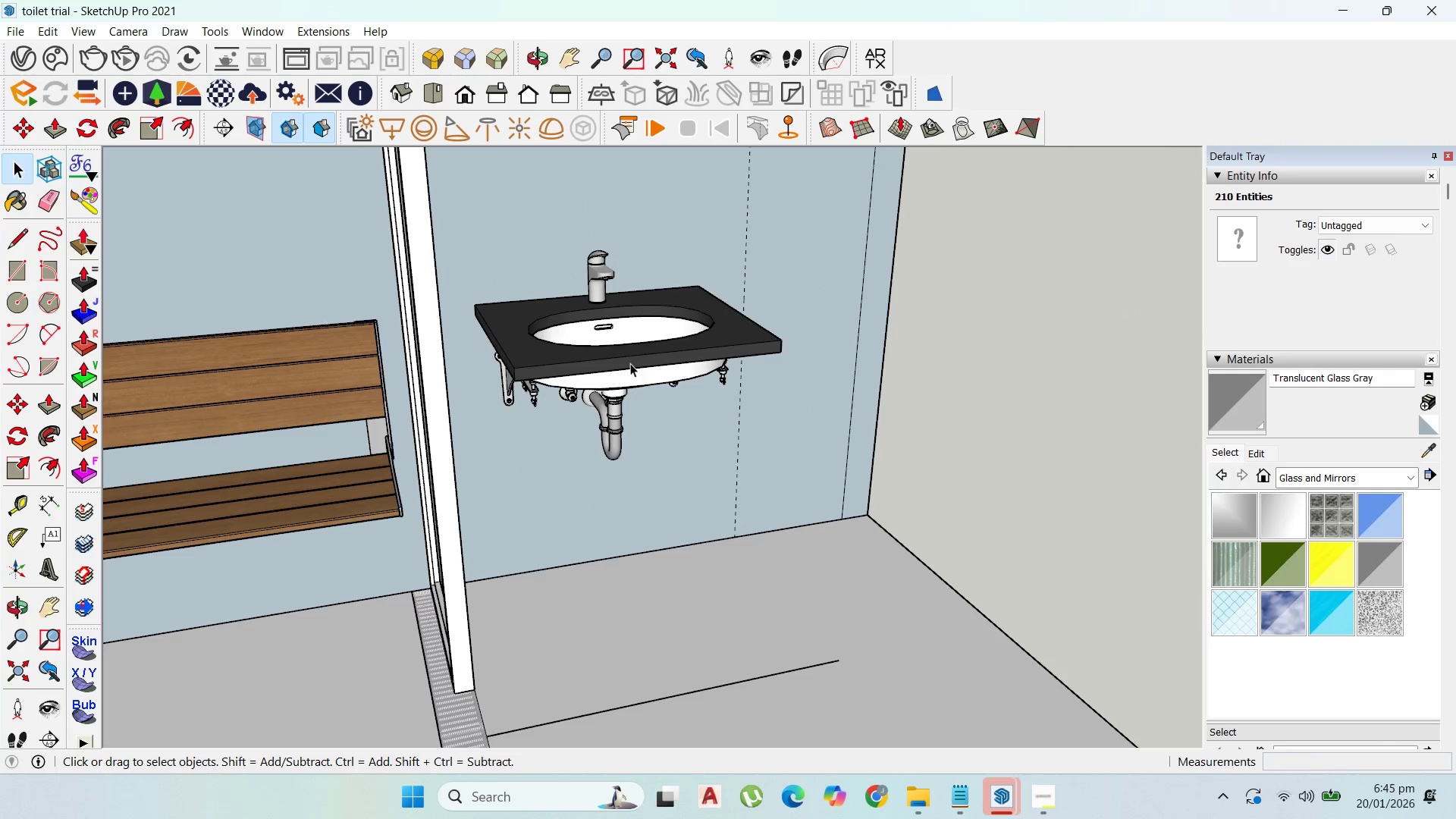 
left_click([630, 363])
 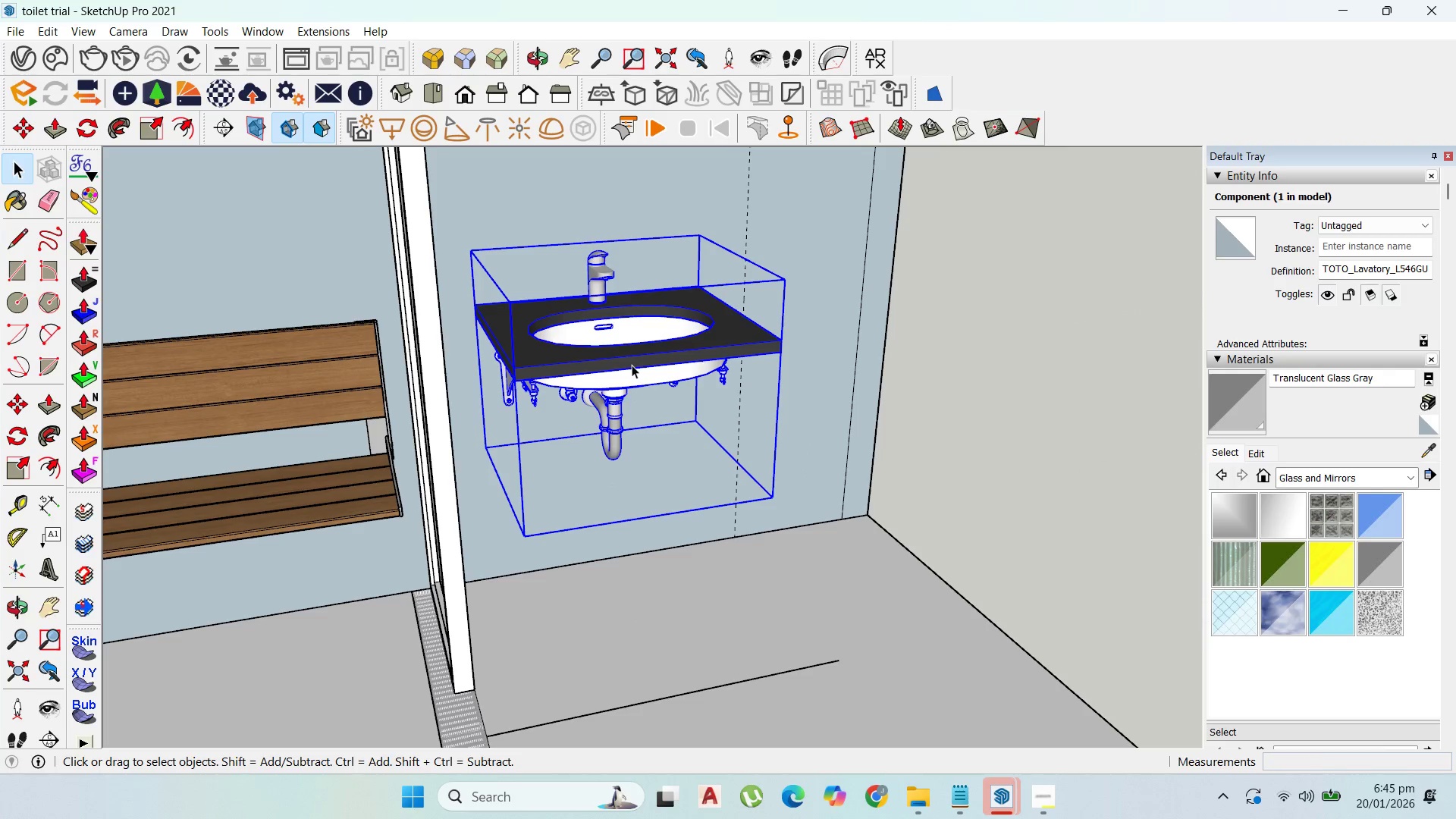 
key(M)
 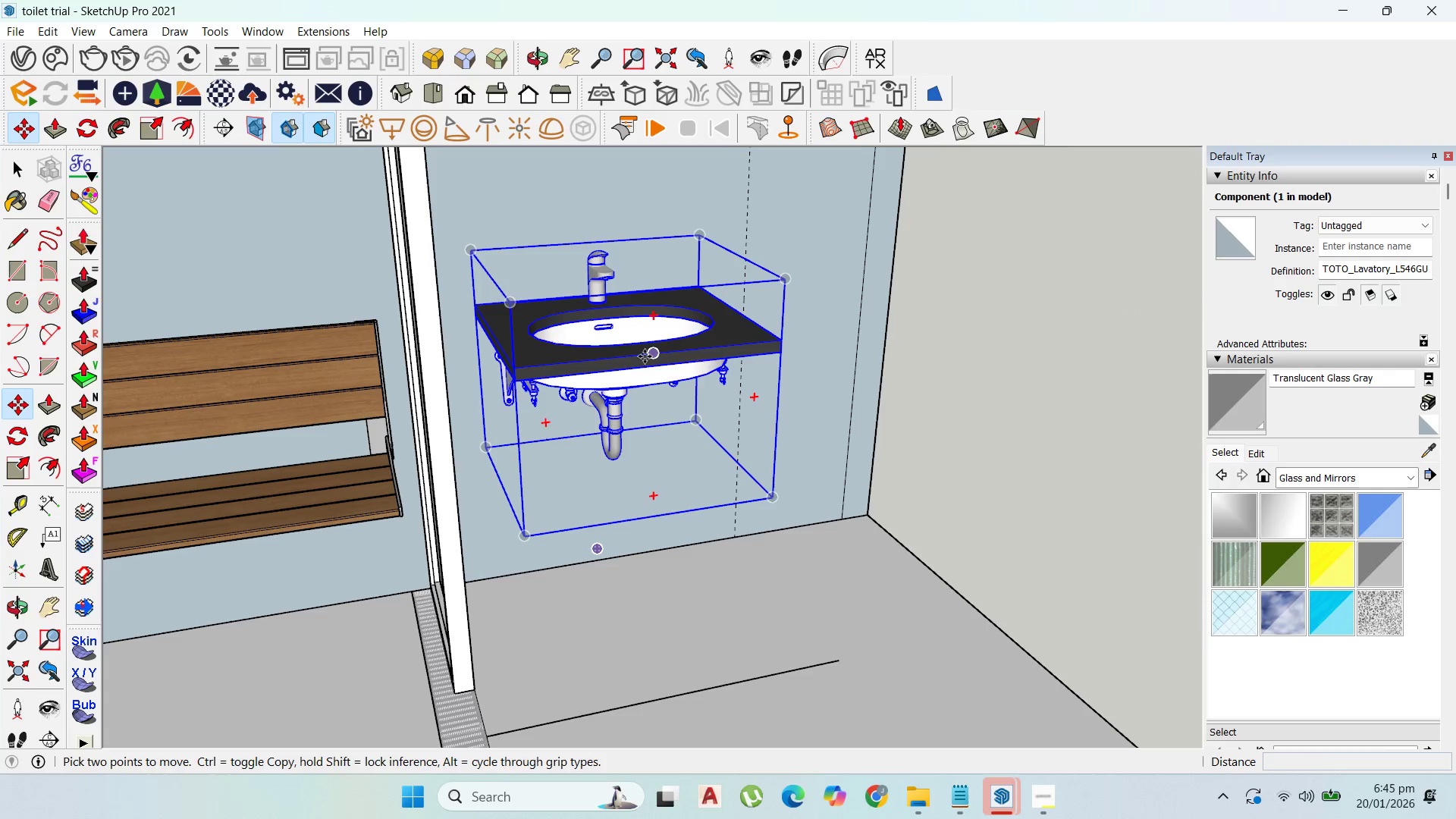 
left_click([645, 356])
 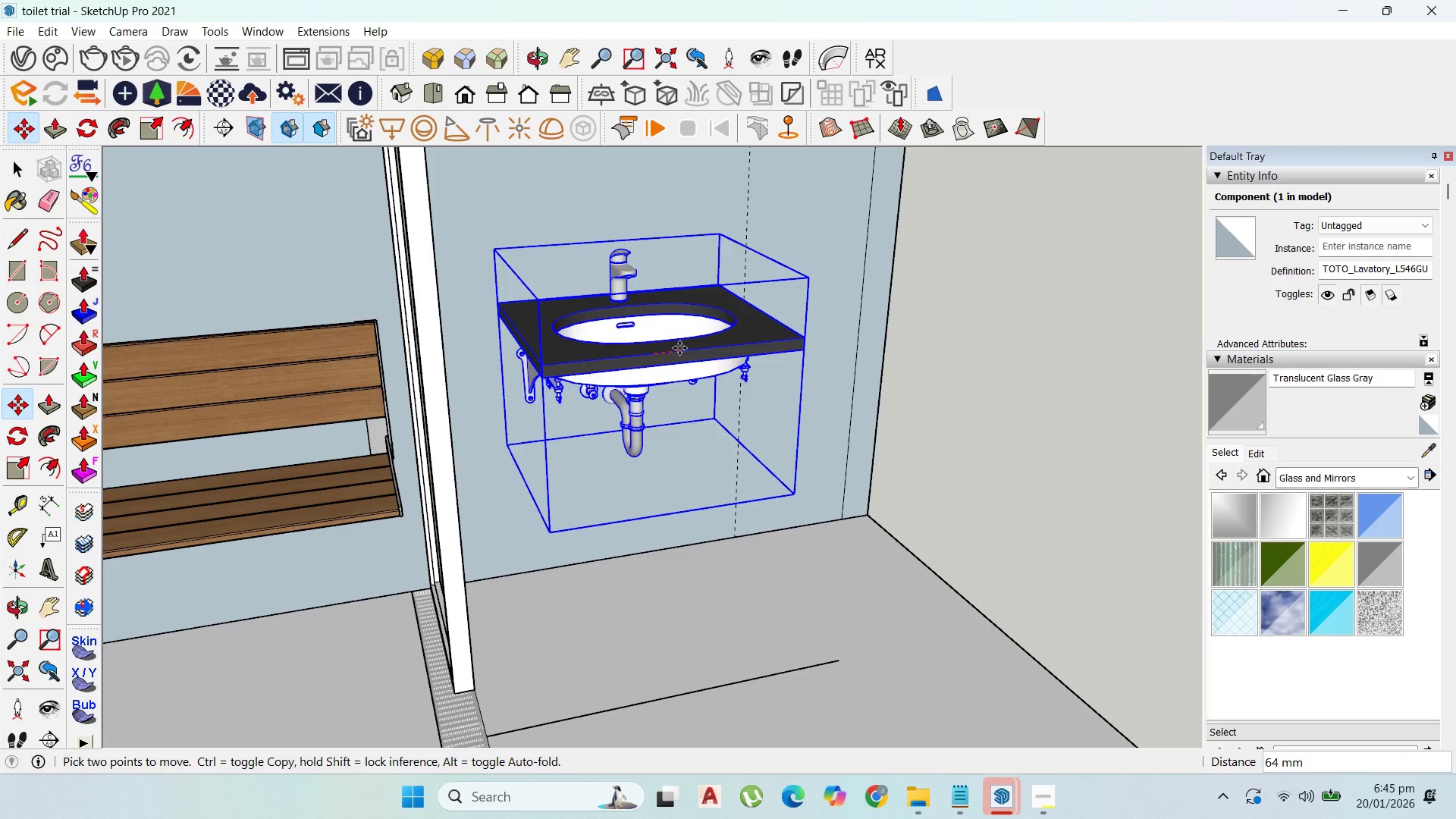 
hold_key(key=ShiftLeft, duration=1.48)
 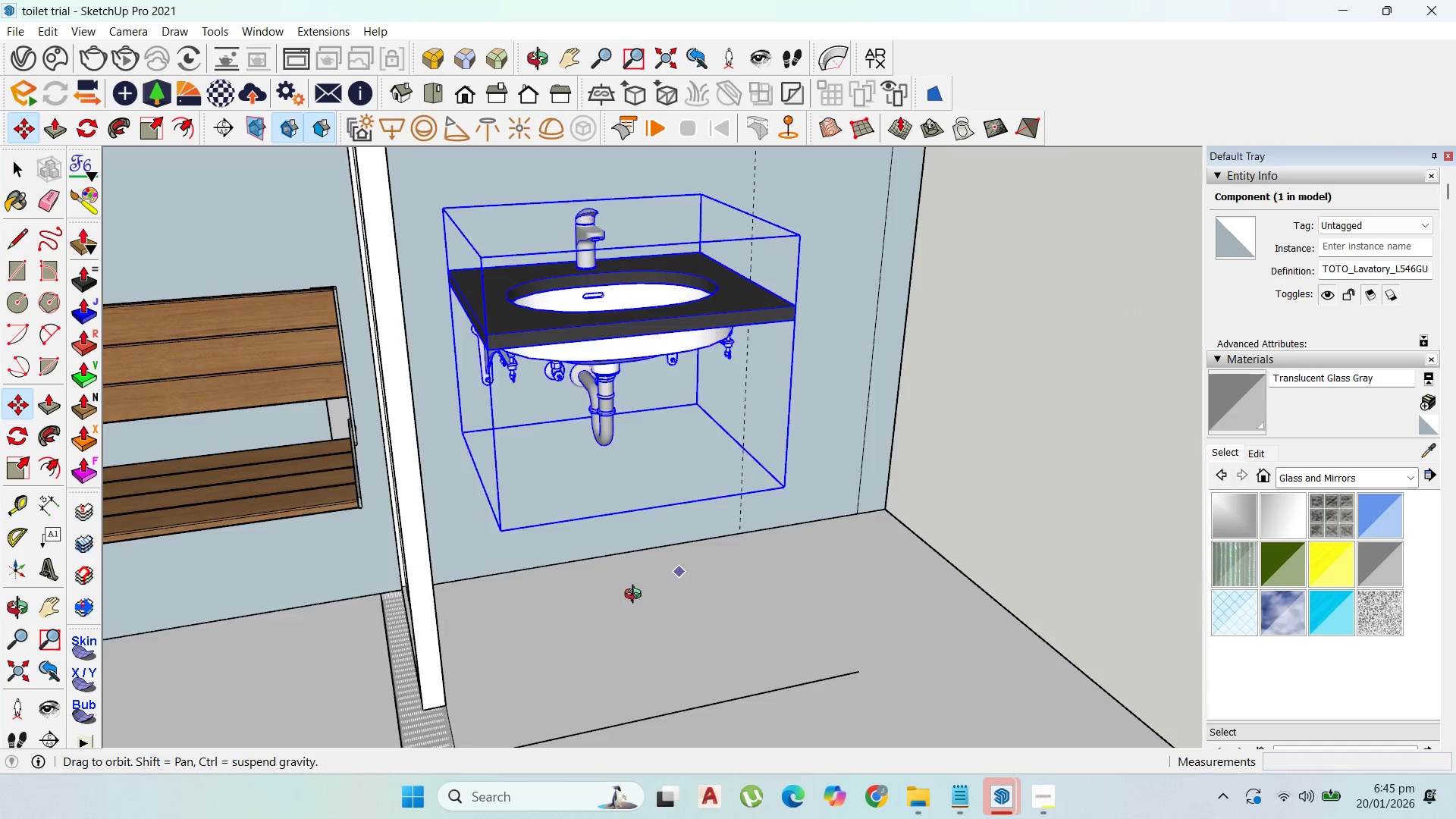 
scroll: coordinate [685, 574], scroll_direction: up, amount: 1.0
 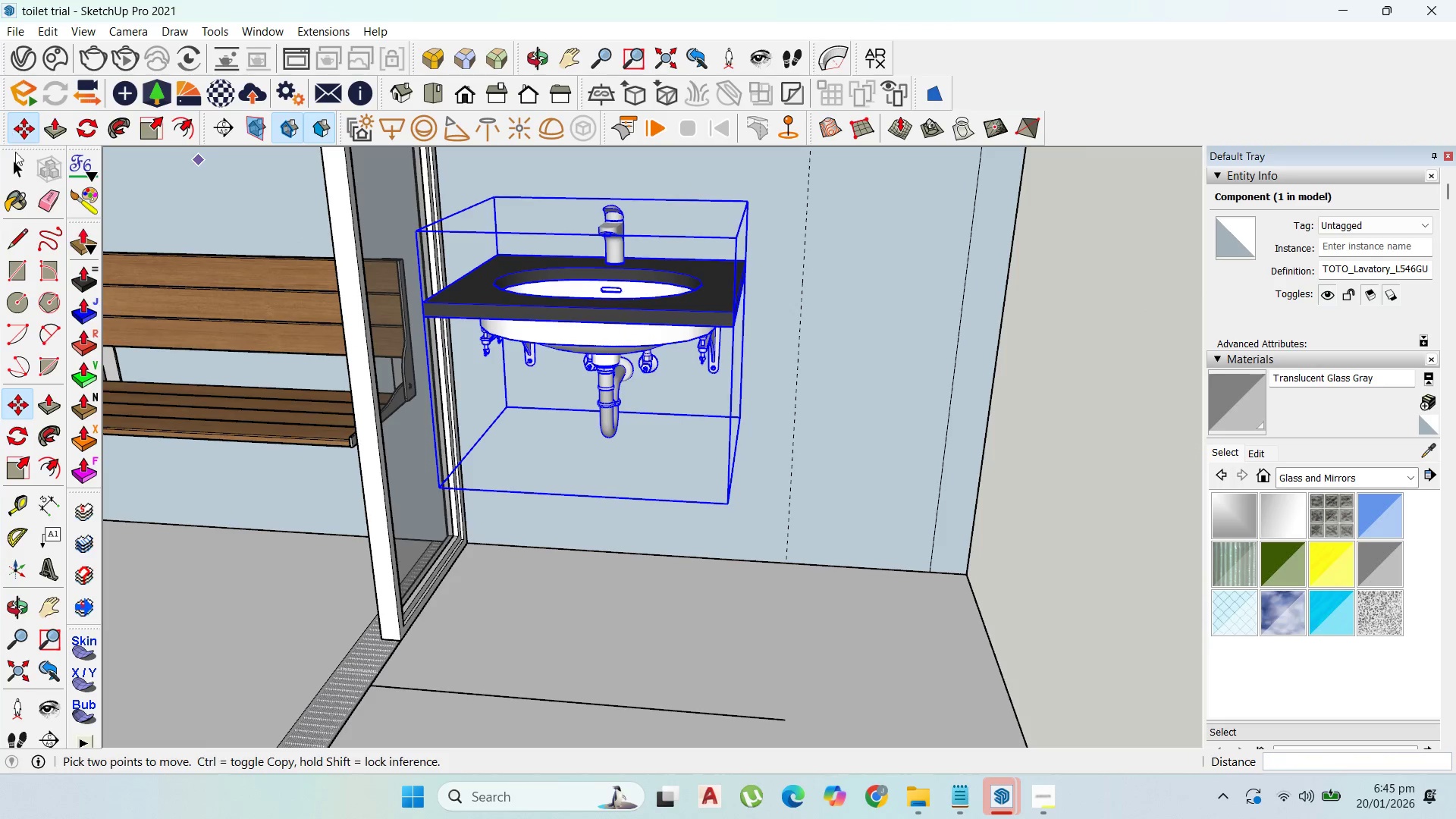 
left_click_drag(start_coordinate=[19, 163], to_coordinate=[20, 168])
 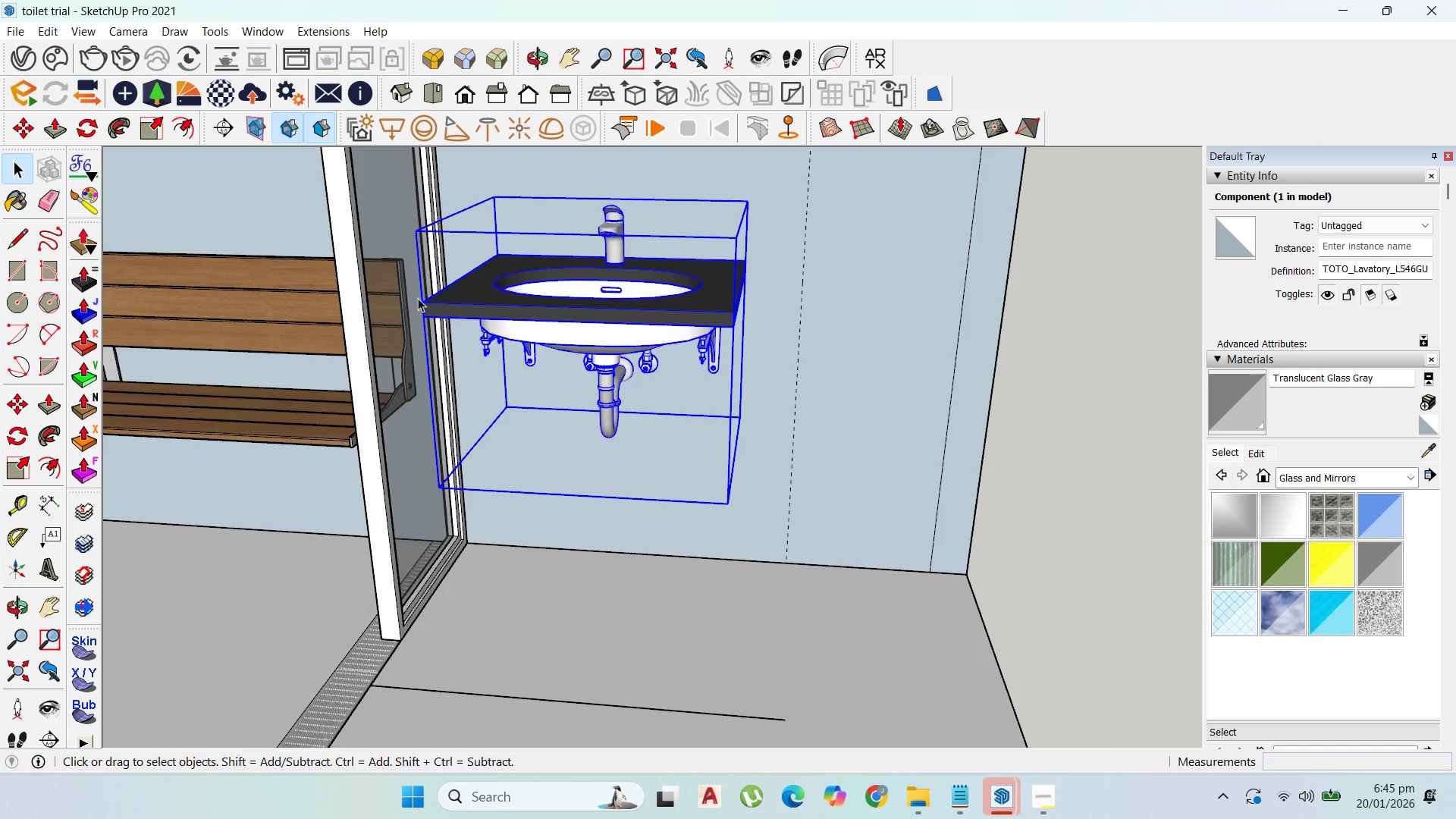 
scroll: coordinate [420, 300], scroll_direction: up, amount: 2.0
 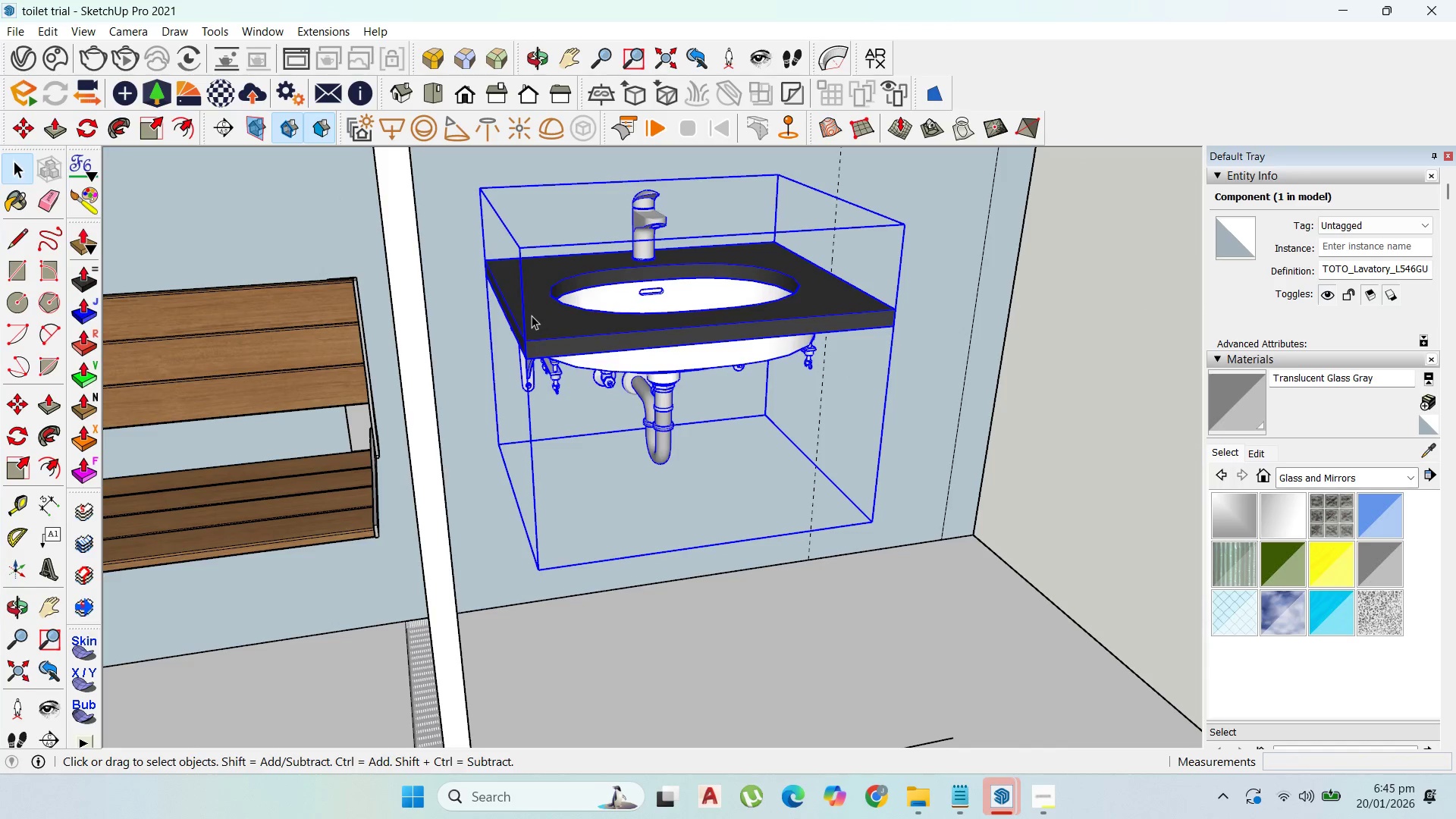 
double_click([532, 315])
 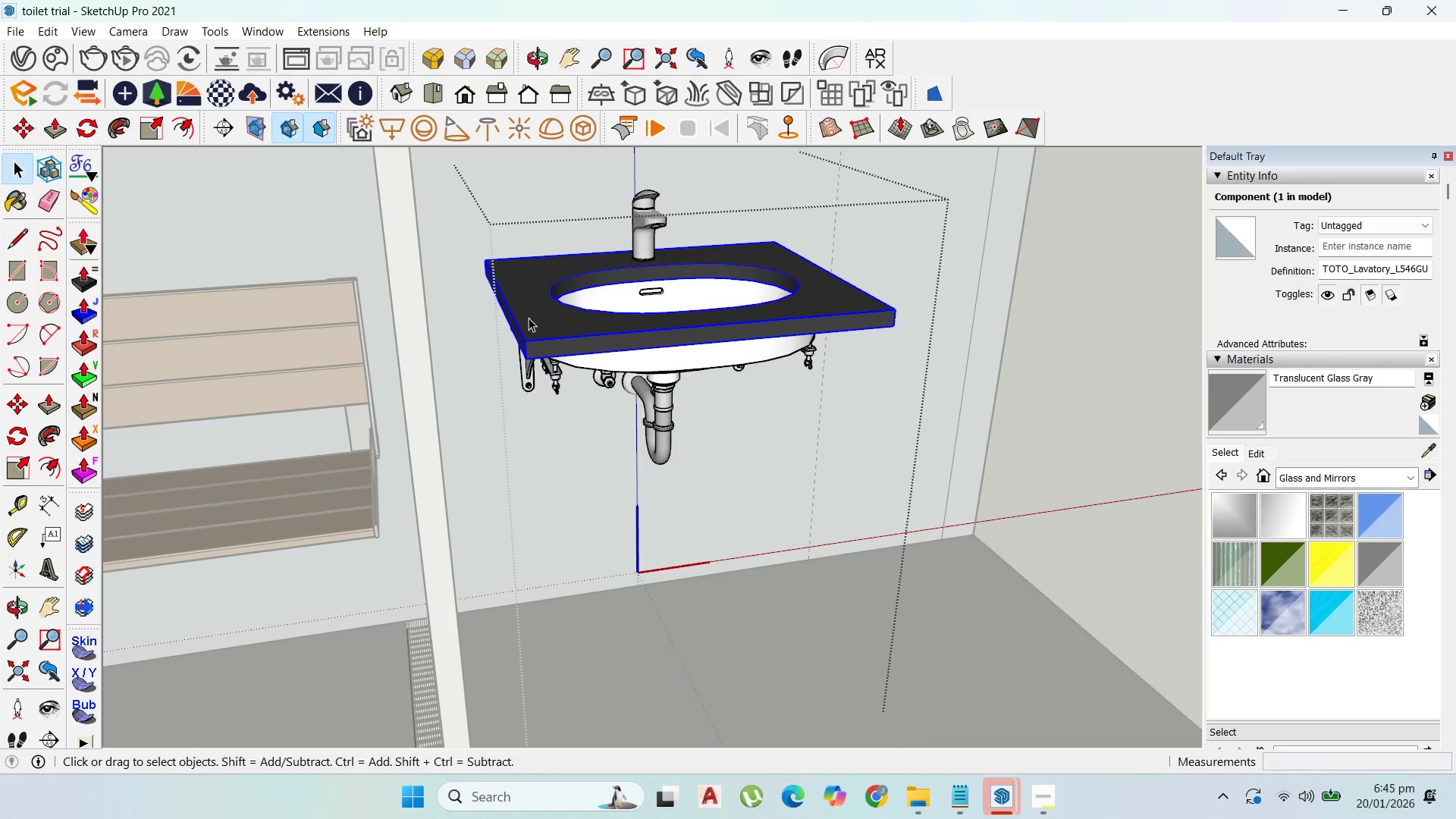 
left_click_drag(start_coordinate=[529, 317], to_coordinate=[529, 313])
 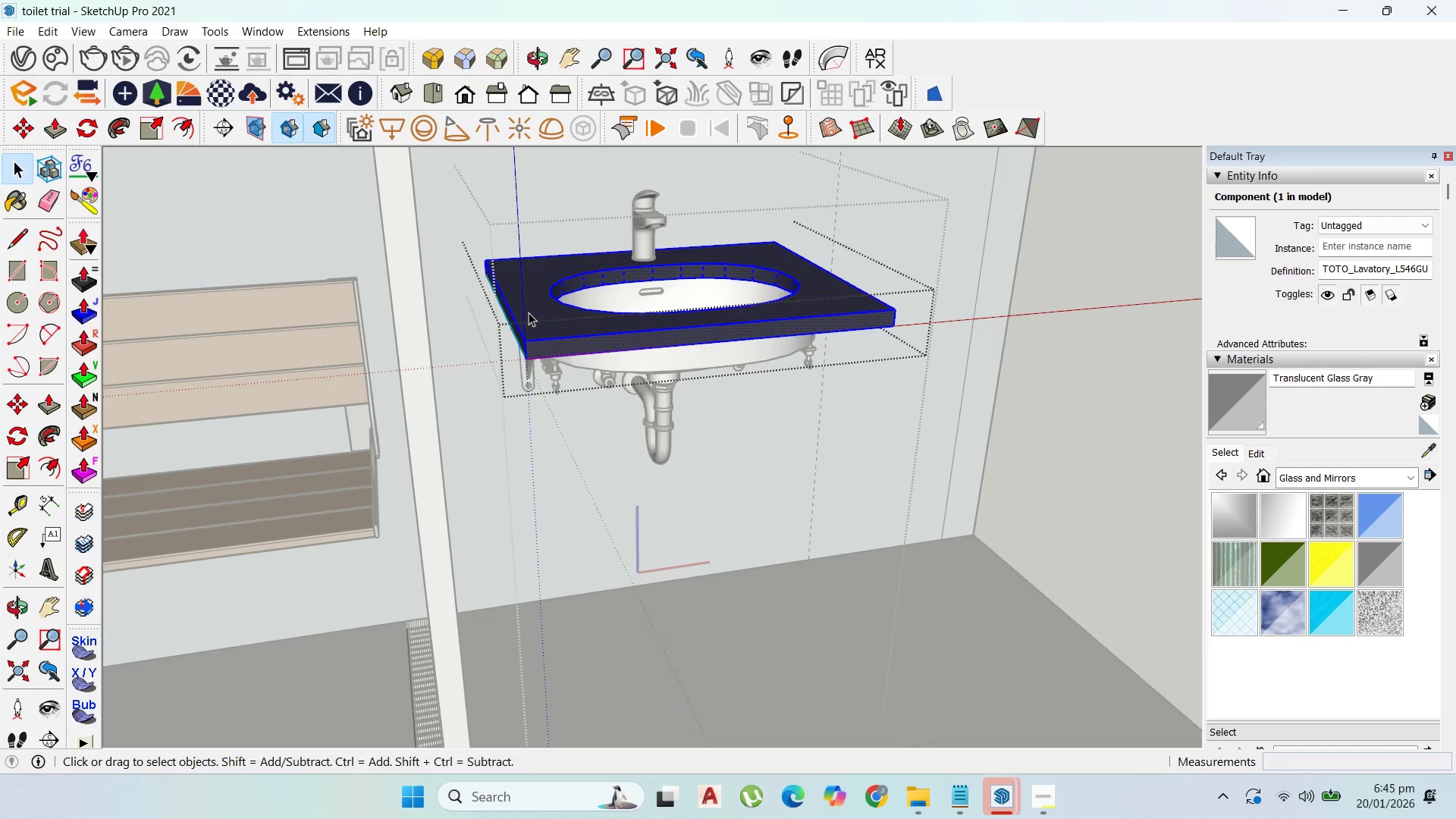 
triple_click([529, 312])
 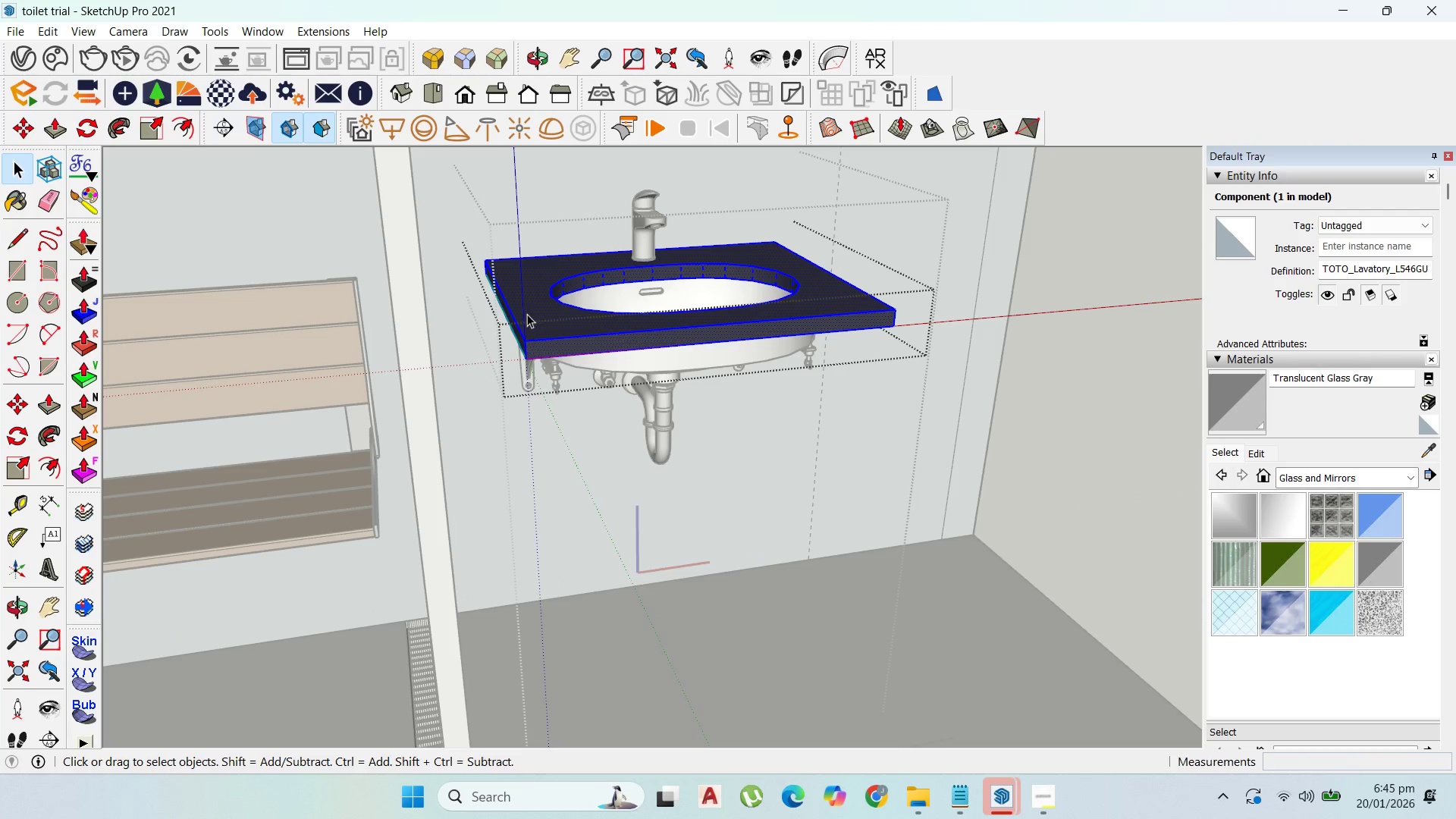 
triple_click([527, 314])
 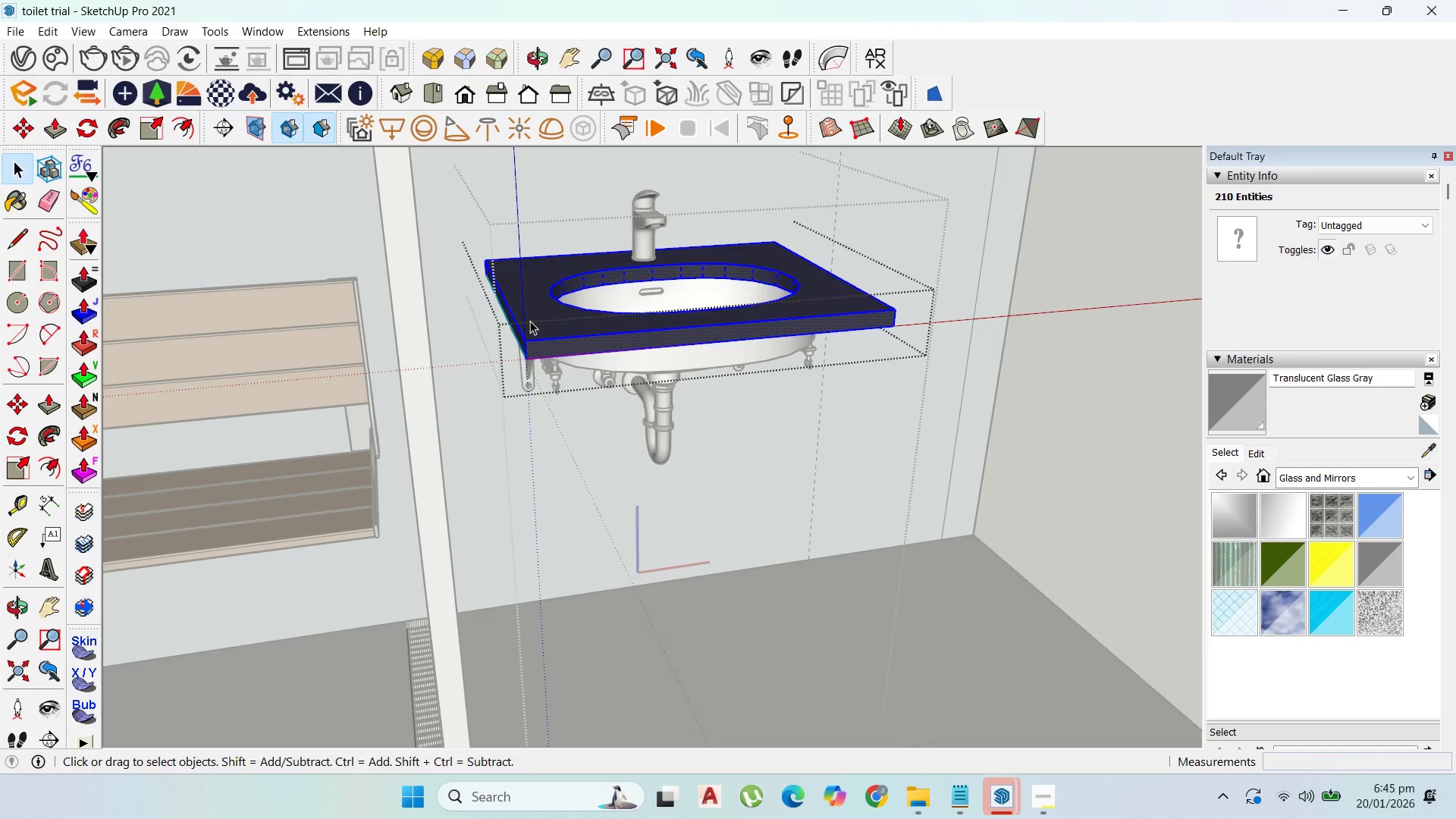 
key(P)
 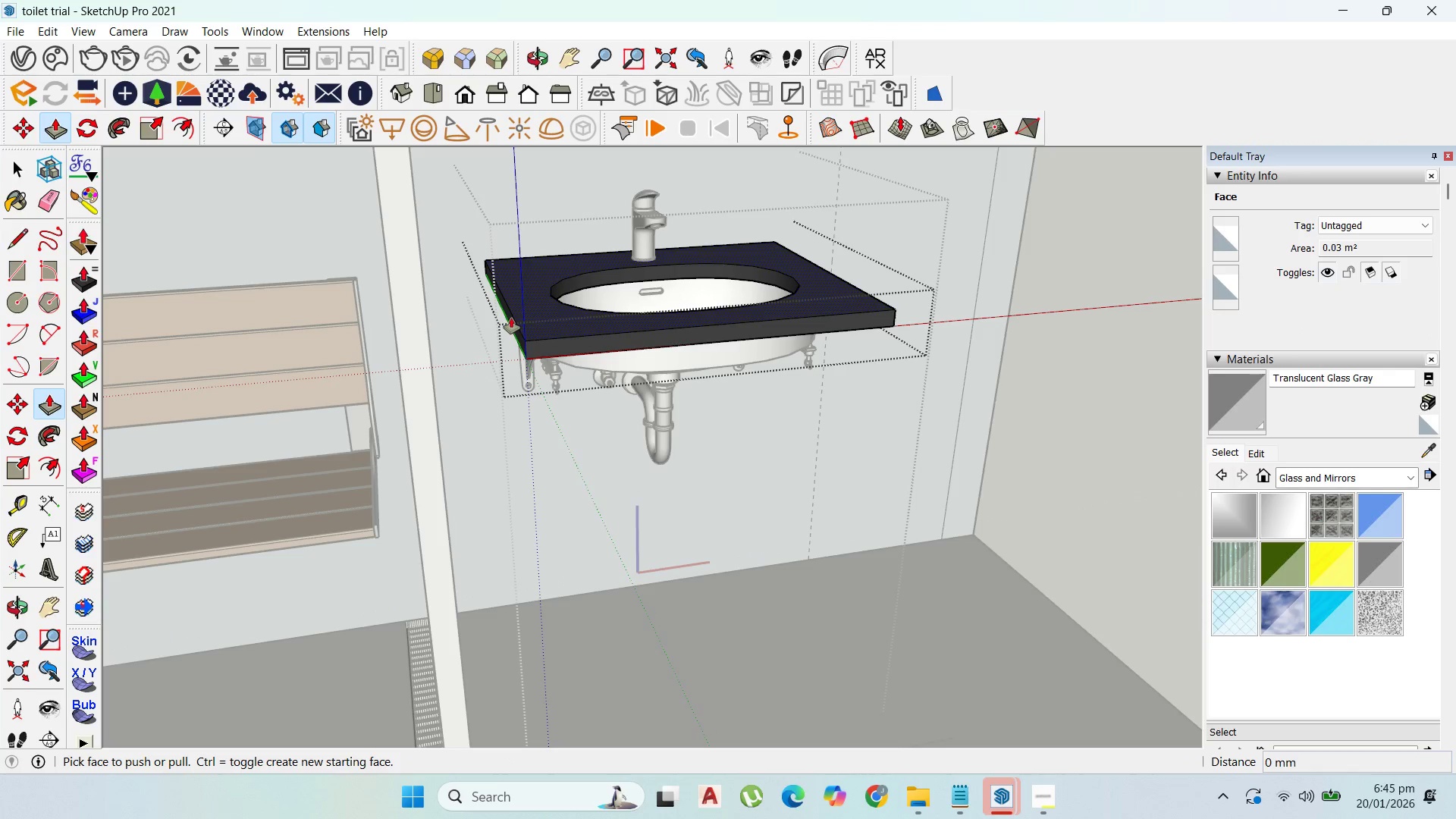 
left_click([510, 318])
 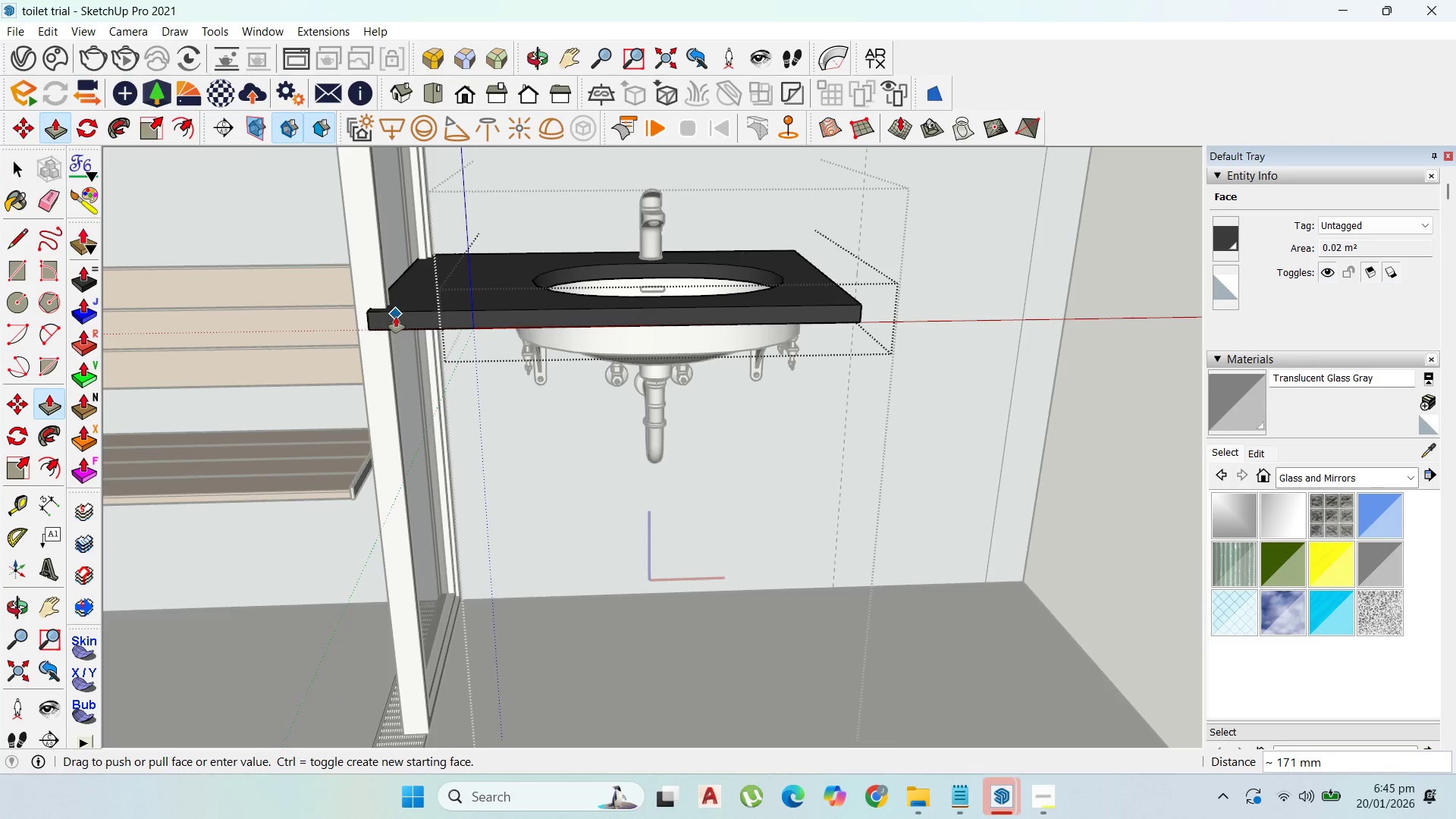 
left_click([387, 341])
 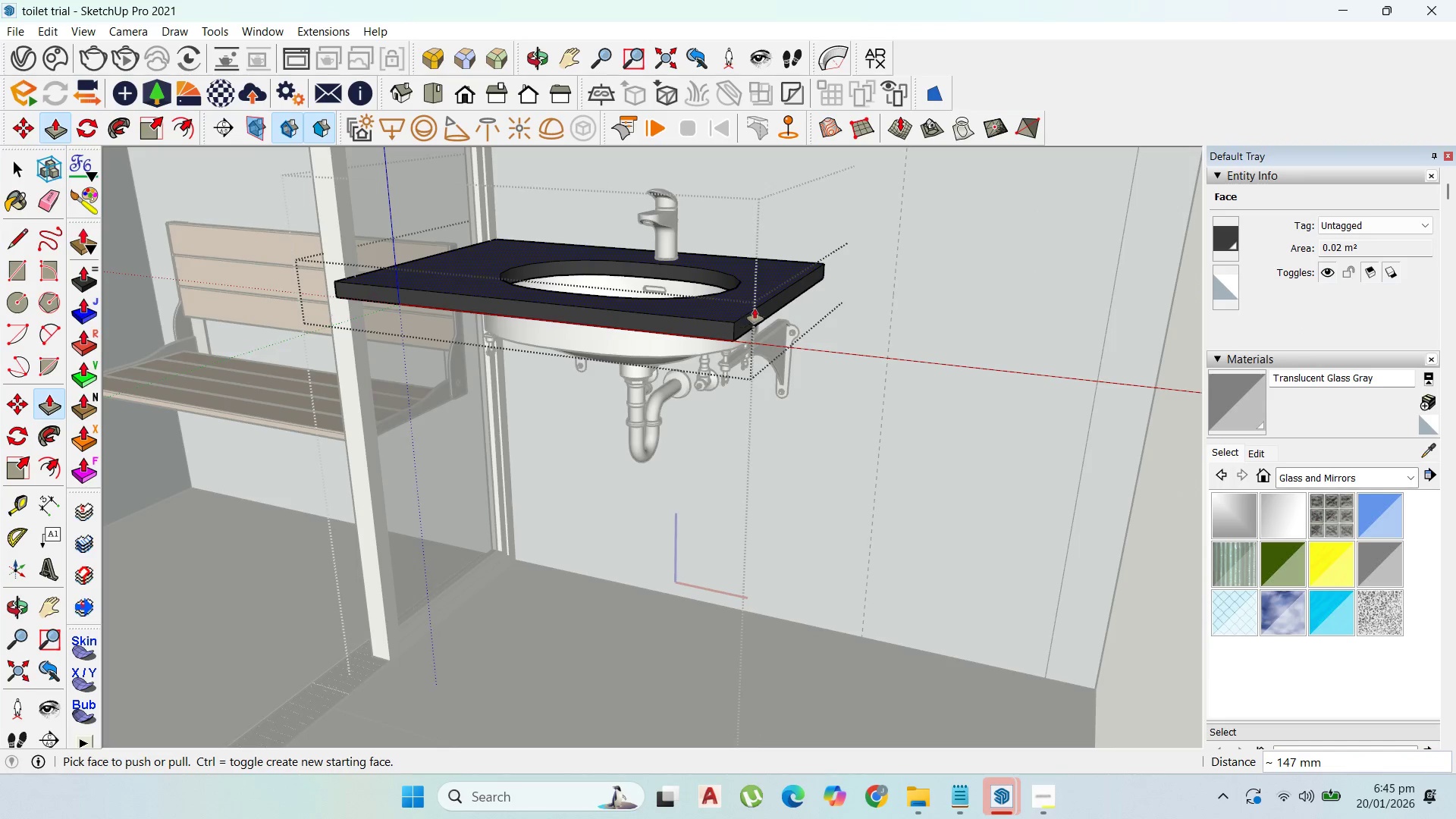 
left_click_drag(start_coordinate=[758, 311], to_coordinate=[899, 270])
 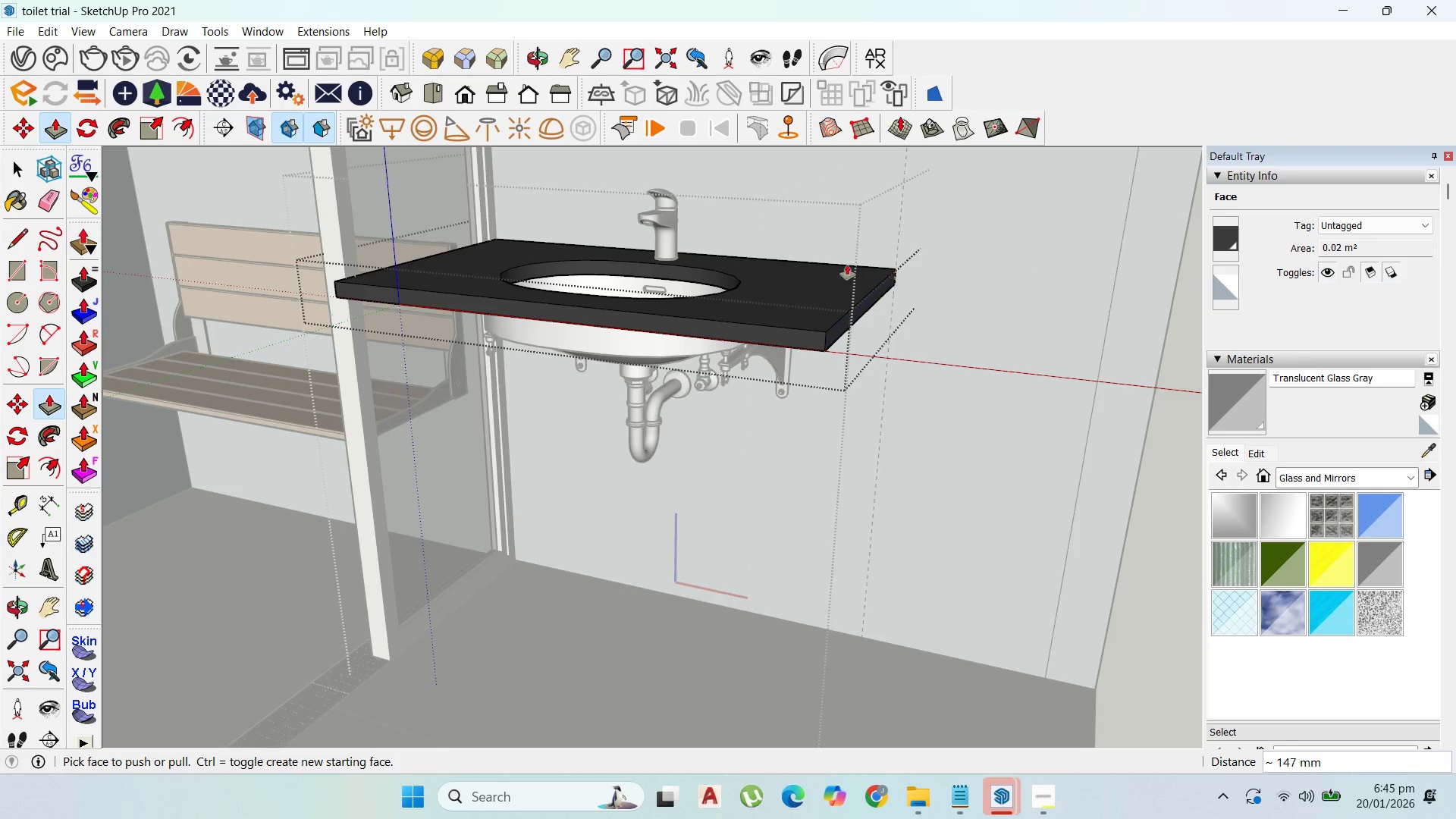 
scroll: coordinate [837, 267], scroll_direction: down, amount: 4.0
 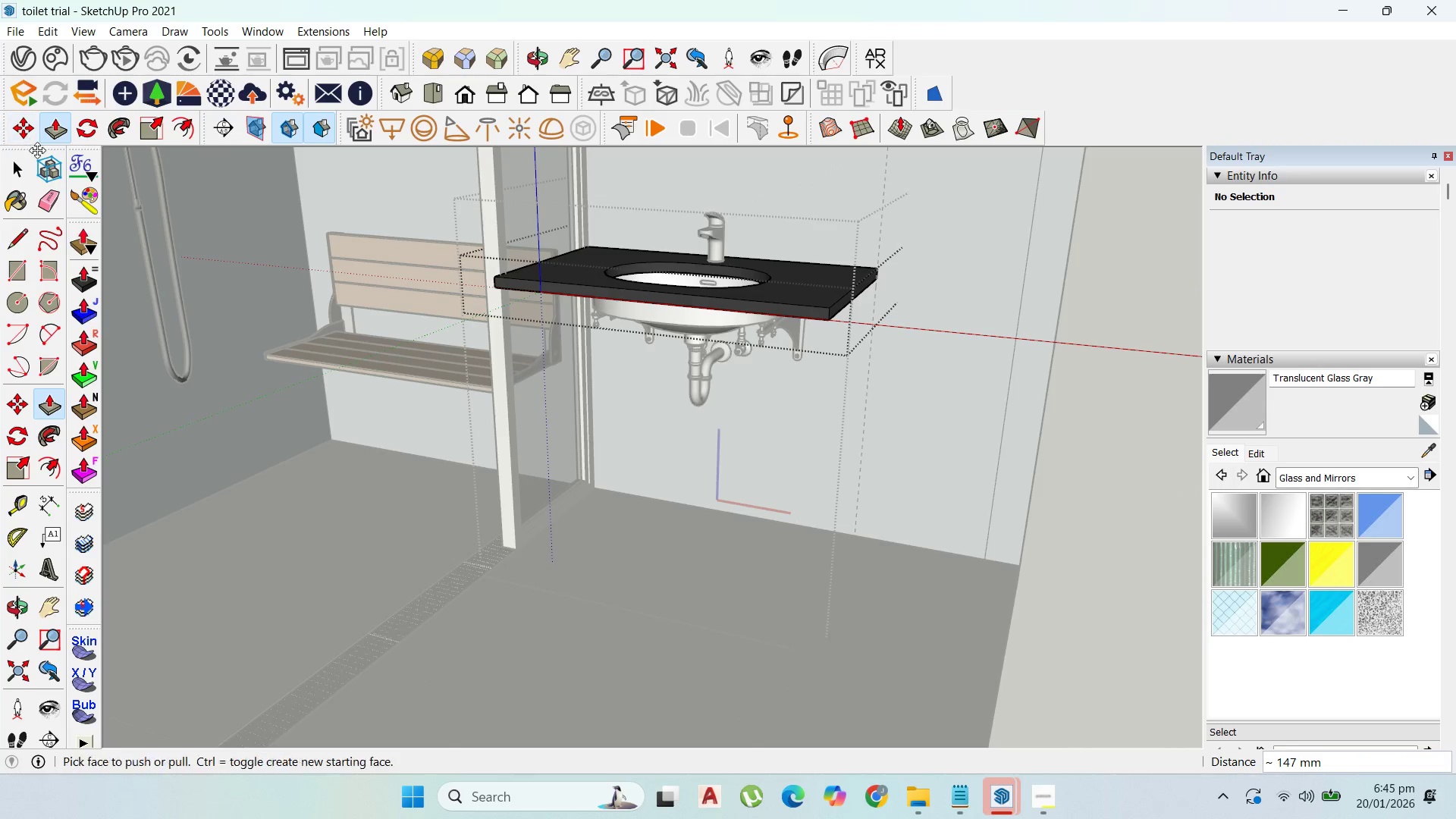 
left_click([11, 168])
 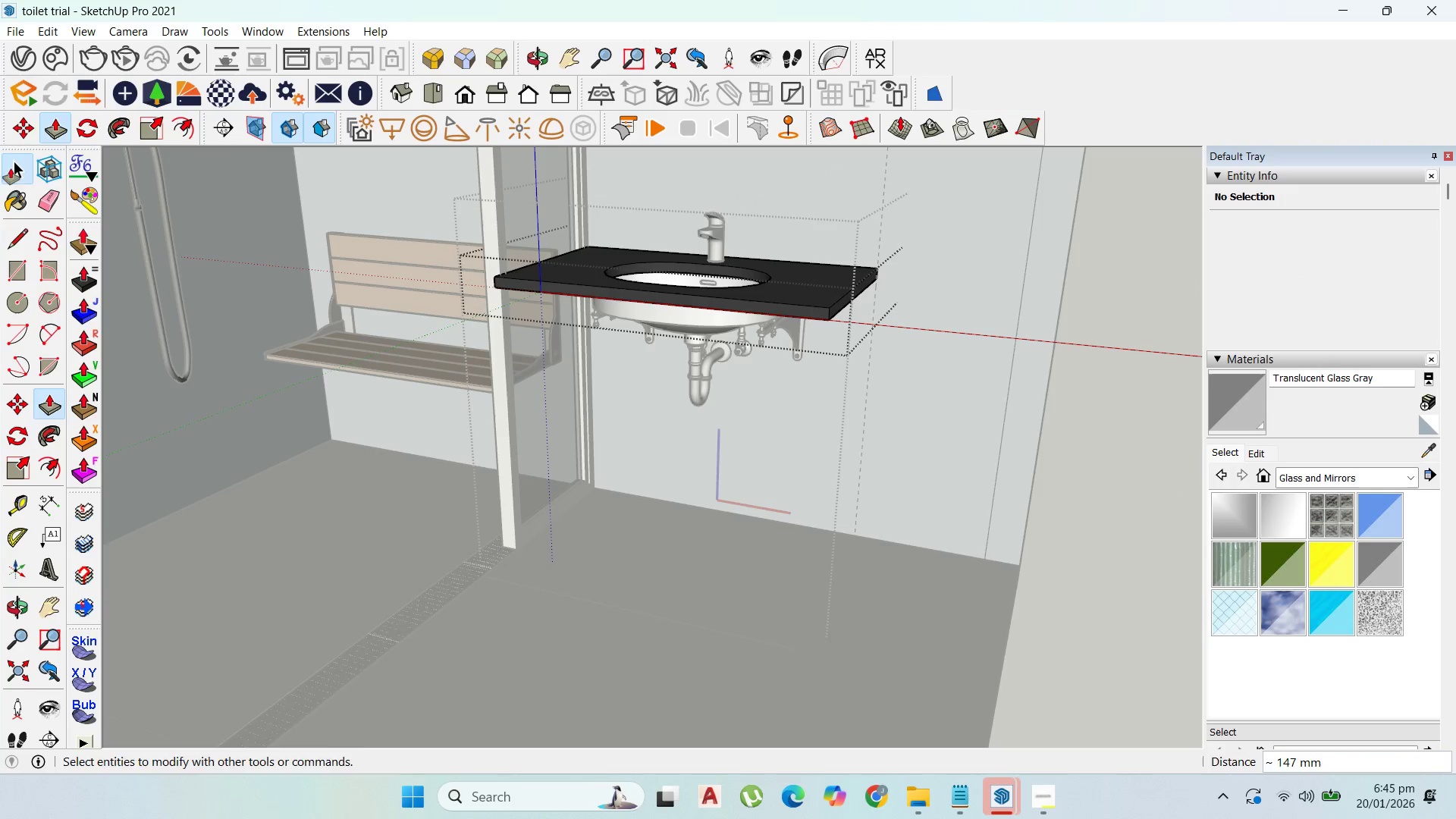 
key(Escape)
 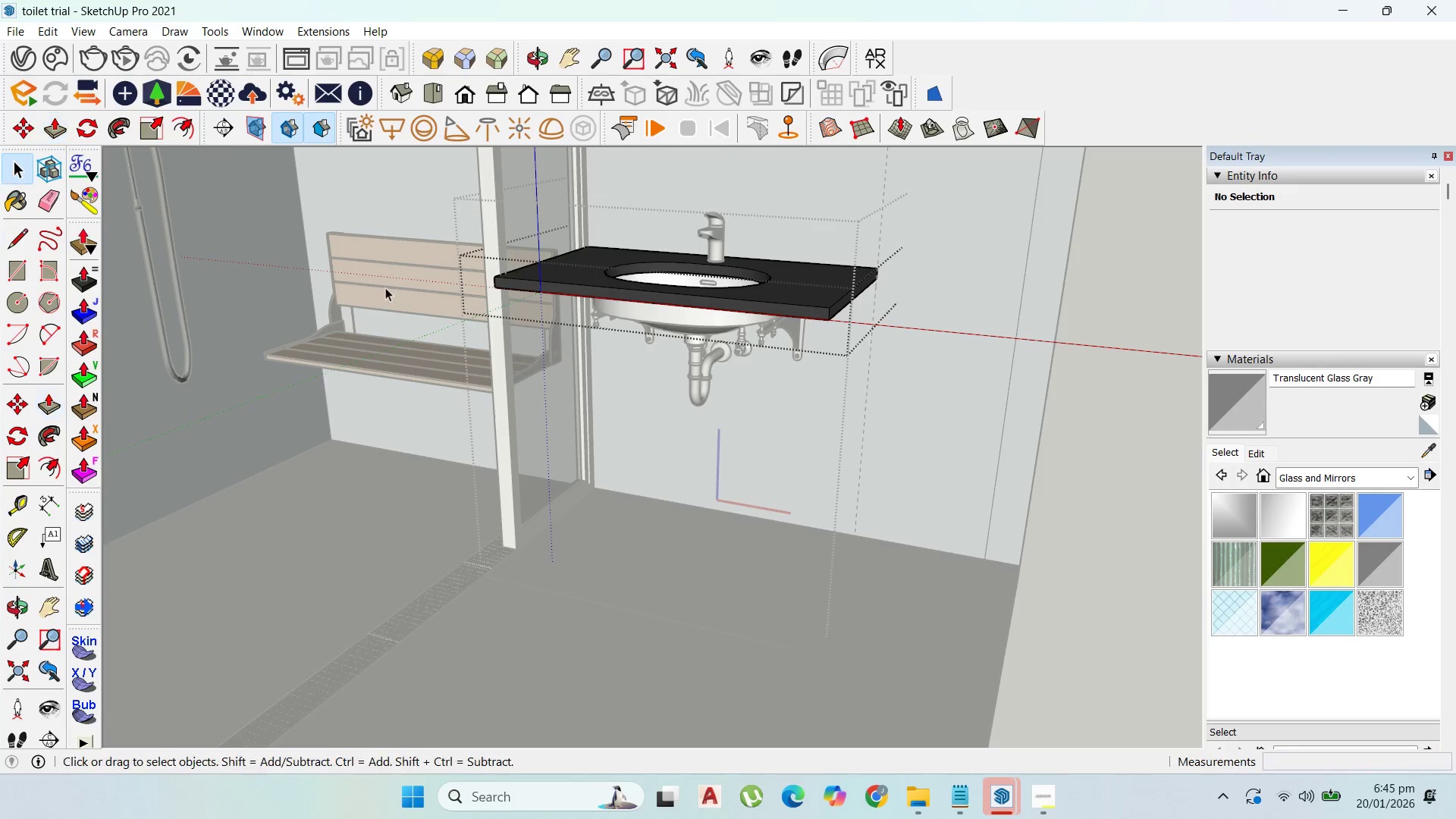 
key(Escape)
 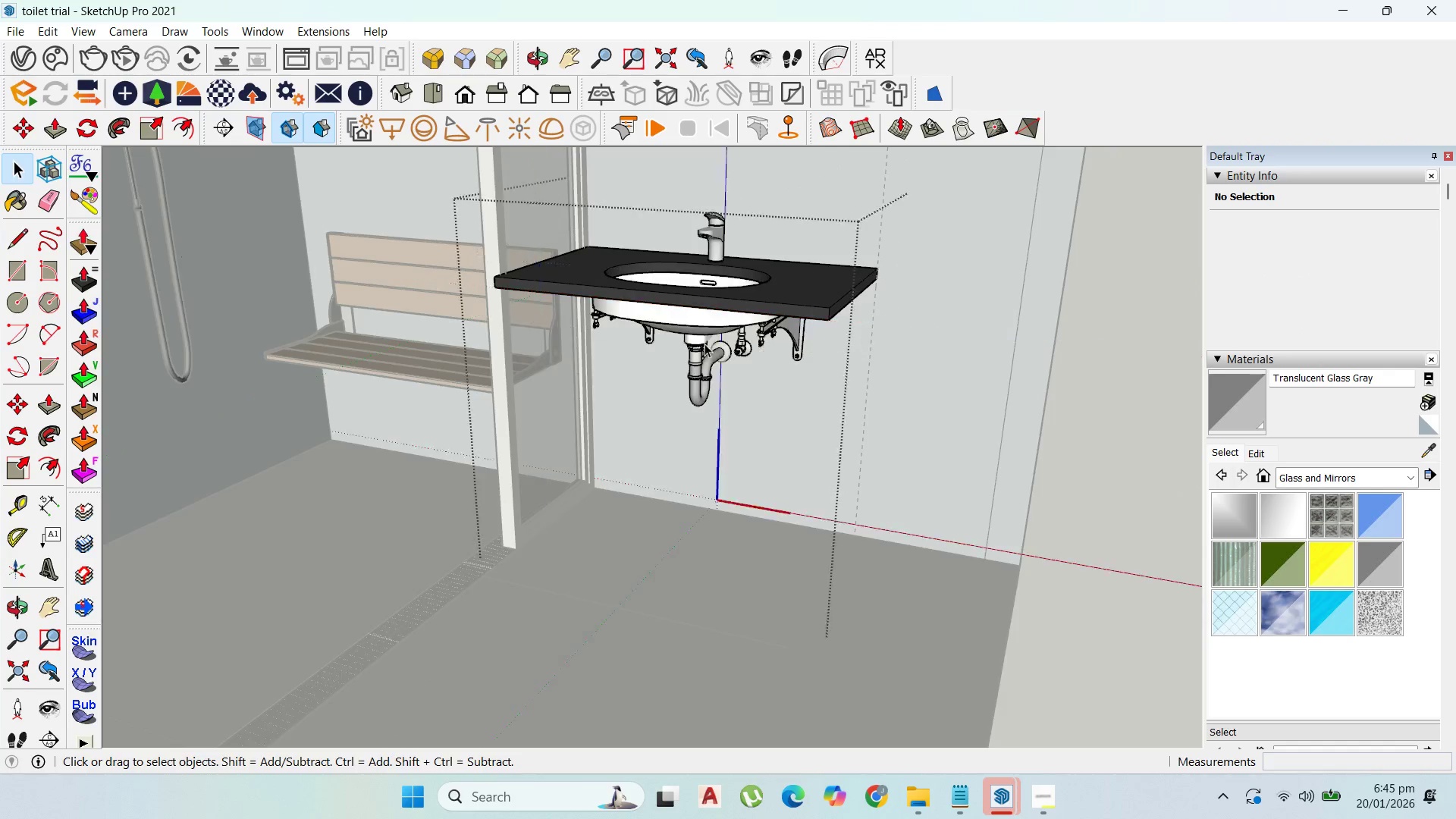 
key(Escape)
 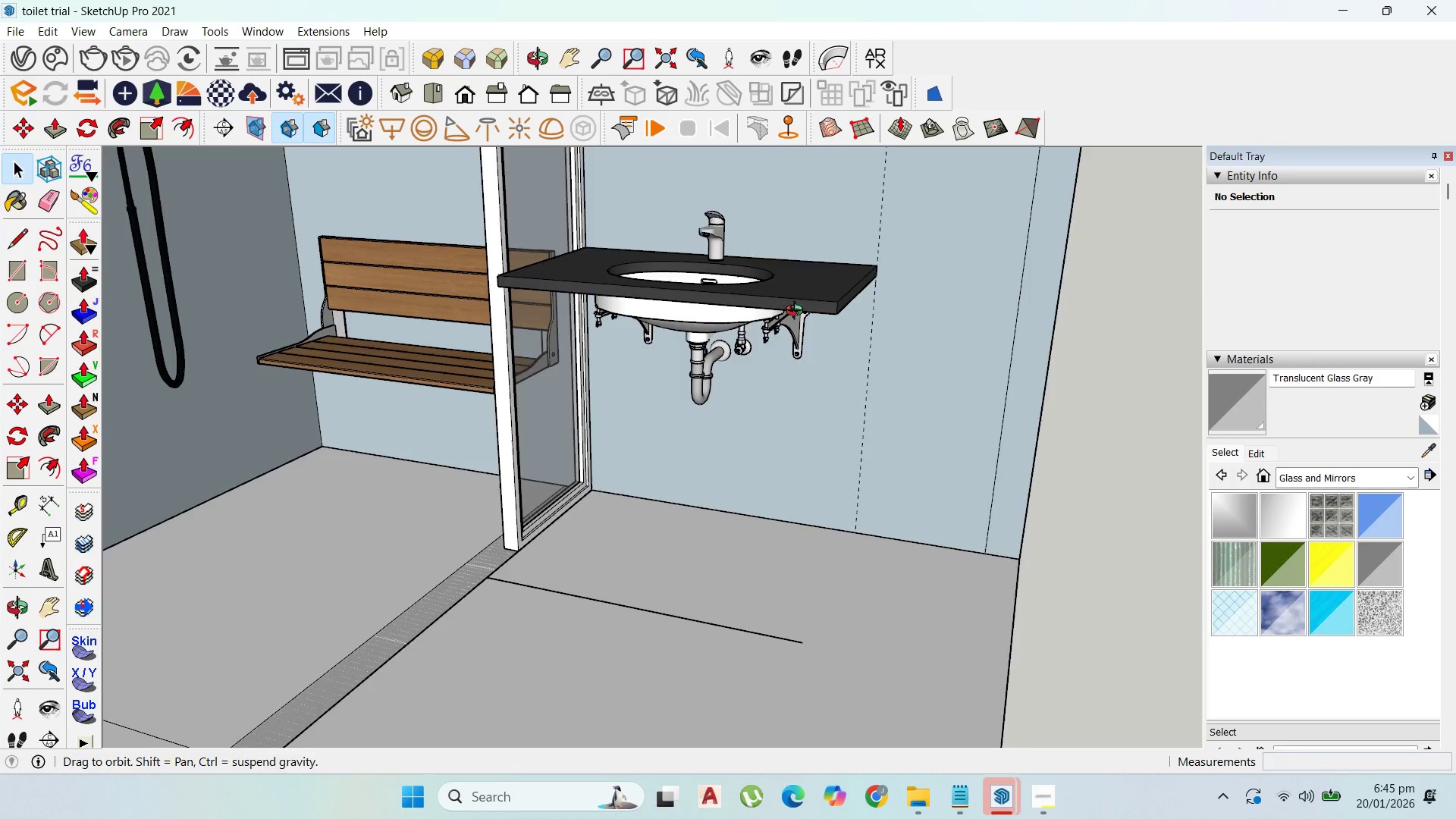 
key(Escape)
 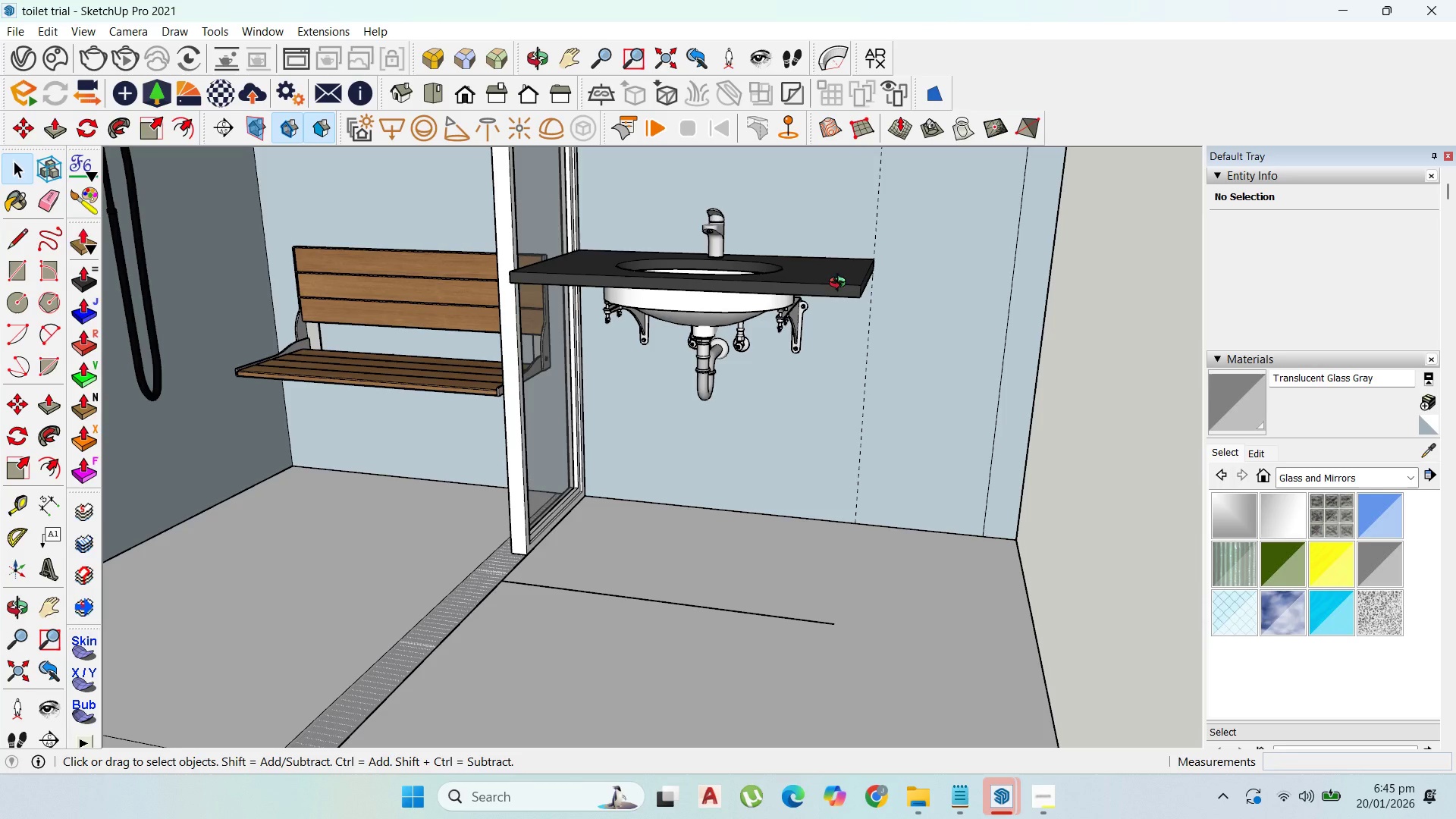 
scroll: coordinate [793, 313], scroll_direction: up, amount: 8.0
 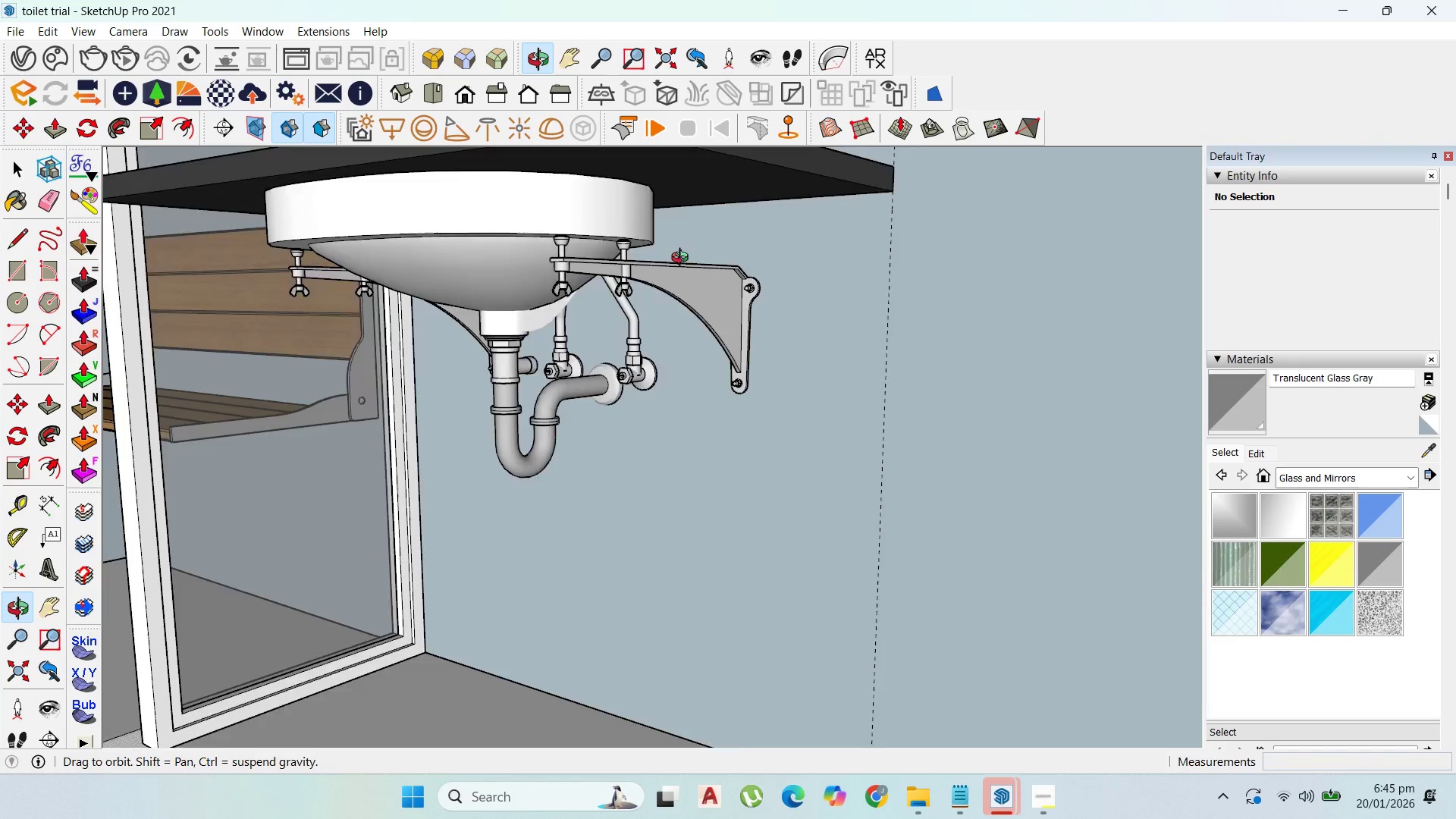 
scroll: coordinate [489, 219], scroll_direction: down, amount: 9.0
 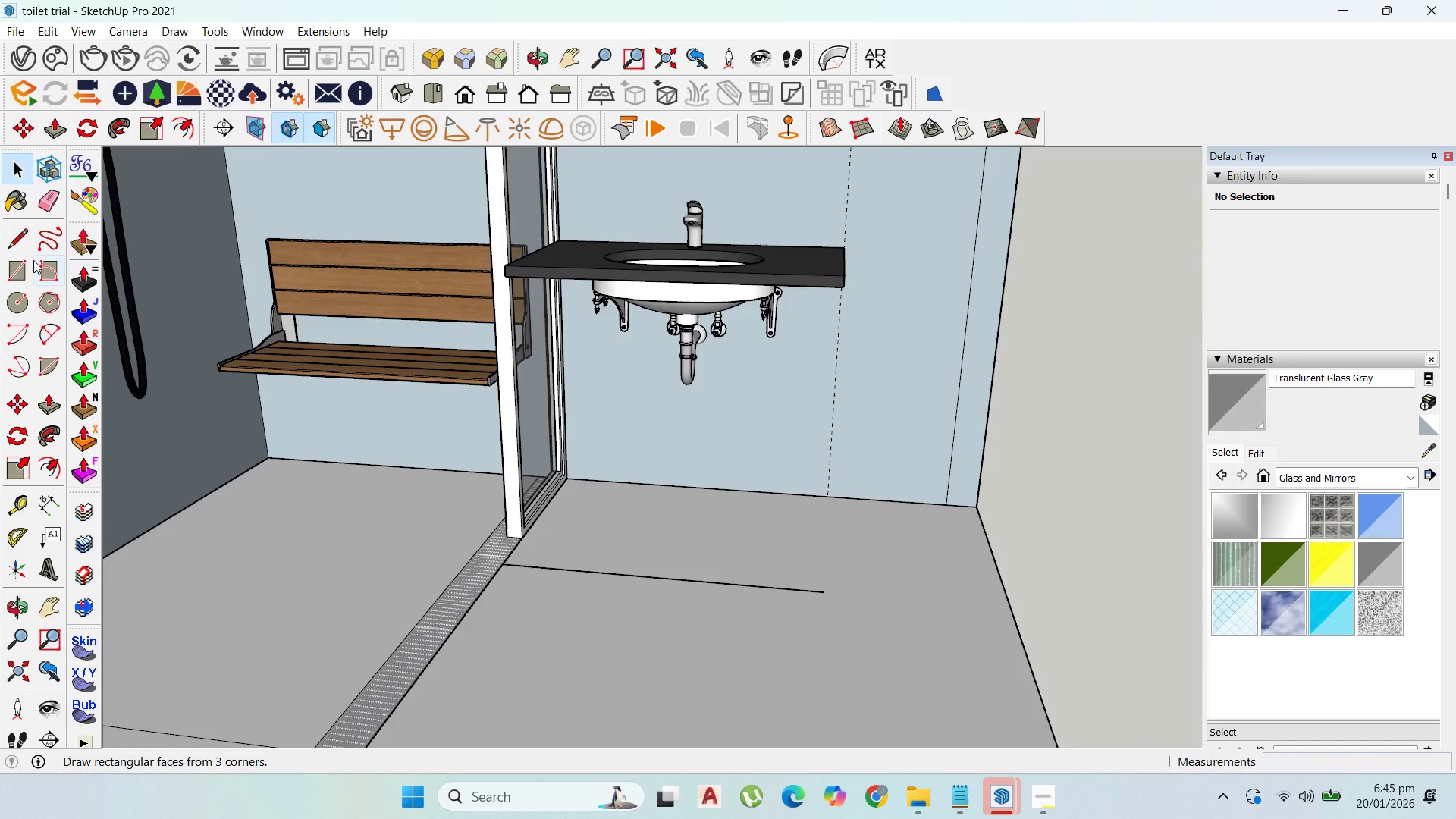 
left_click([27, 266])
 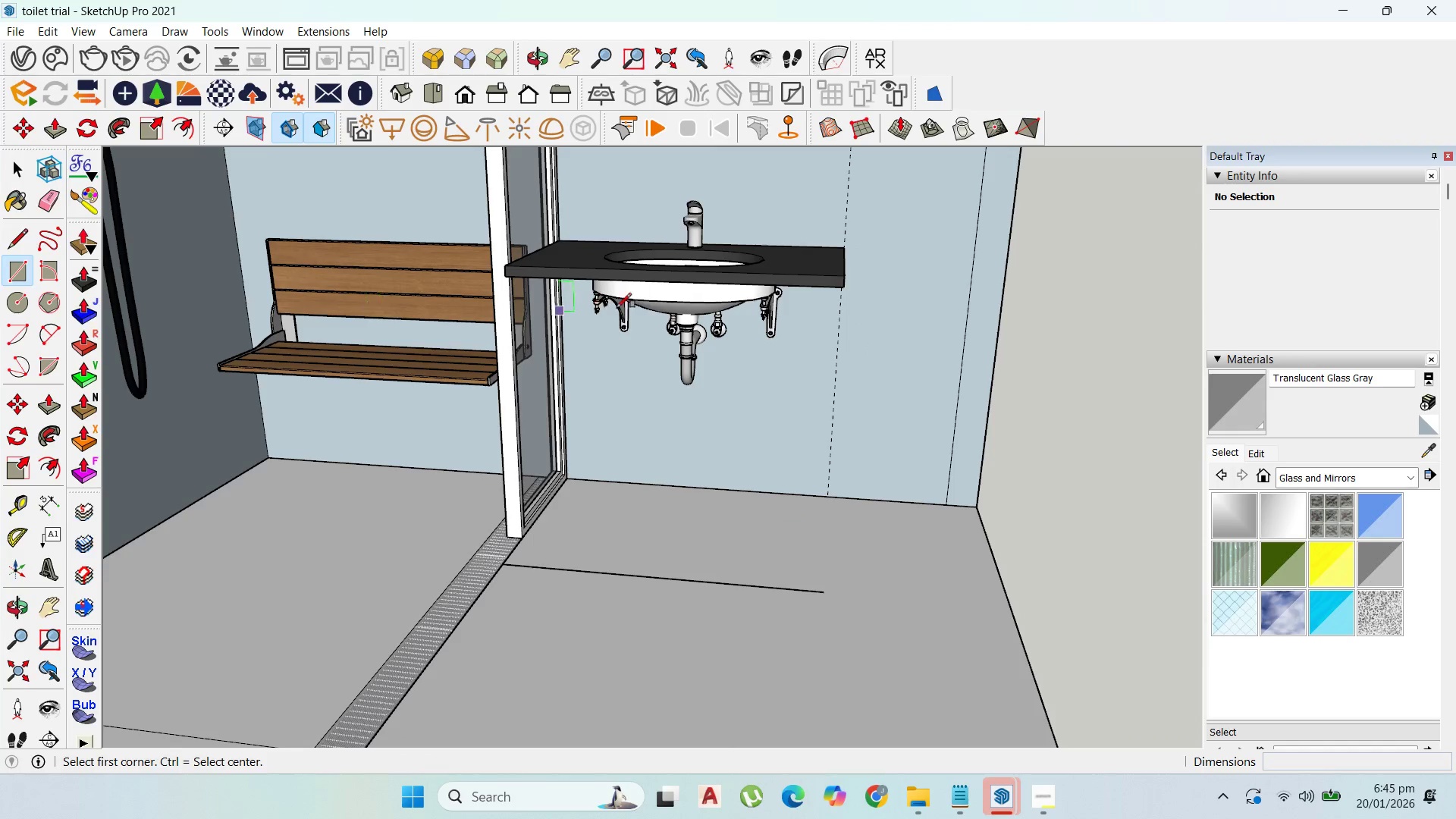 
scroll: coordinate [609, 301], scroll_direction: up, amount: 2.0
 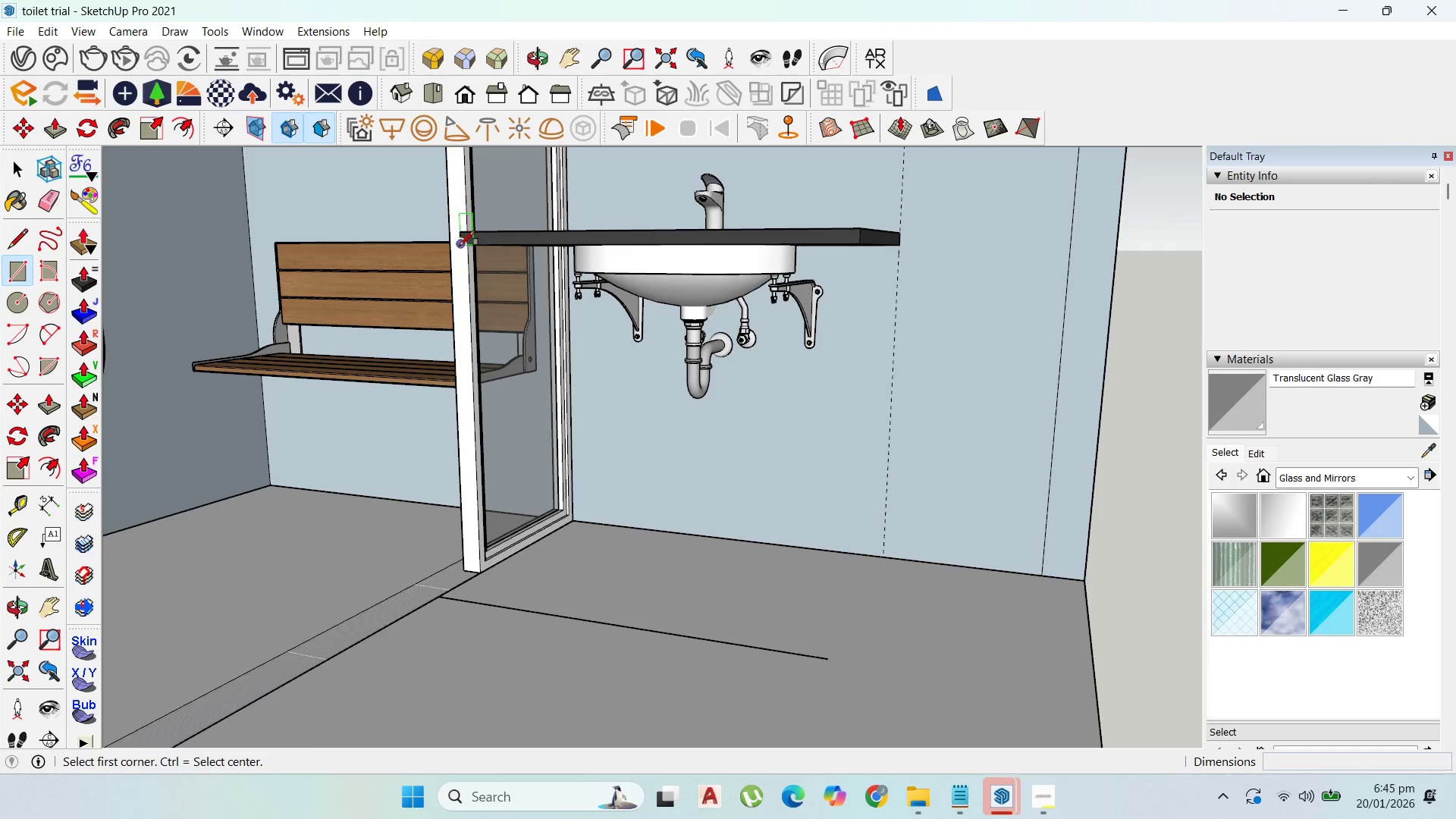 
left_click_drag(start_coordinate=[462, 249], to_coordinate=[466, 252])
 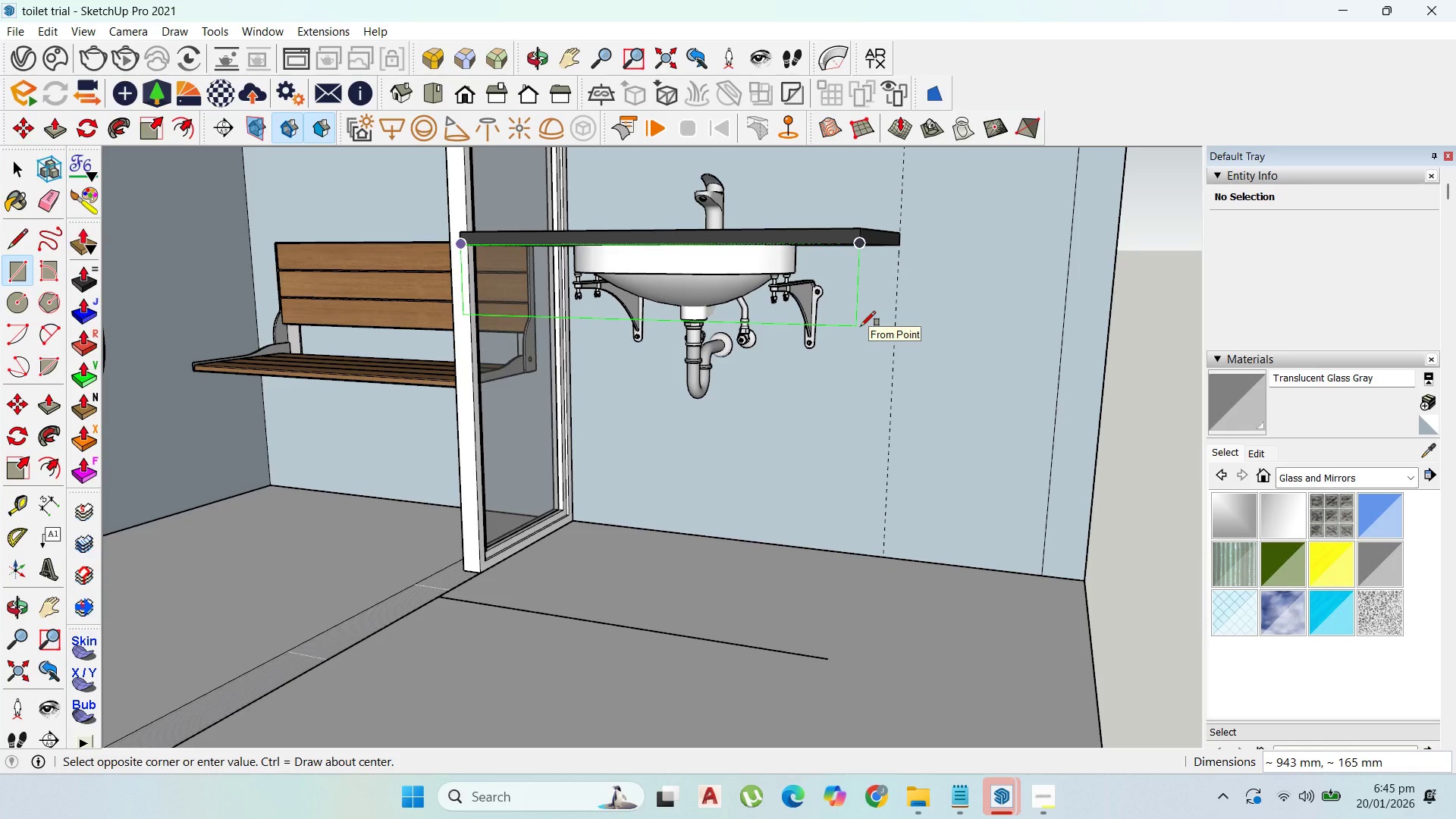 
wait(19.22)
 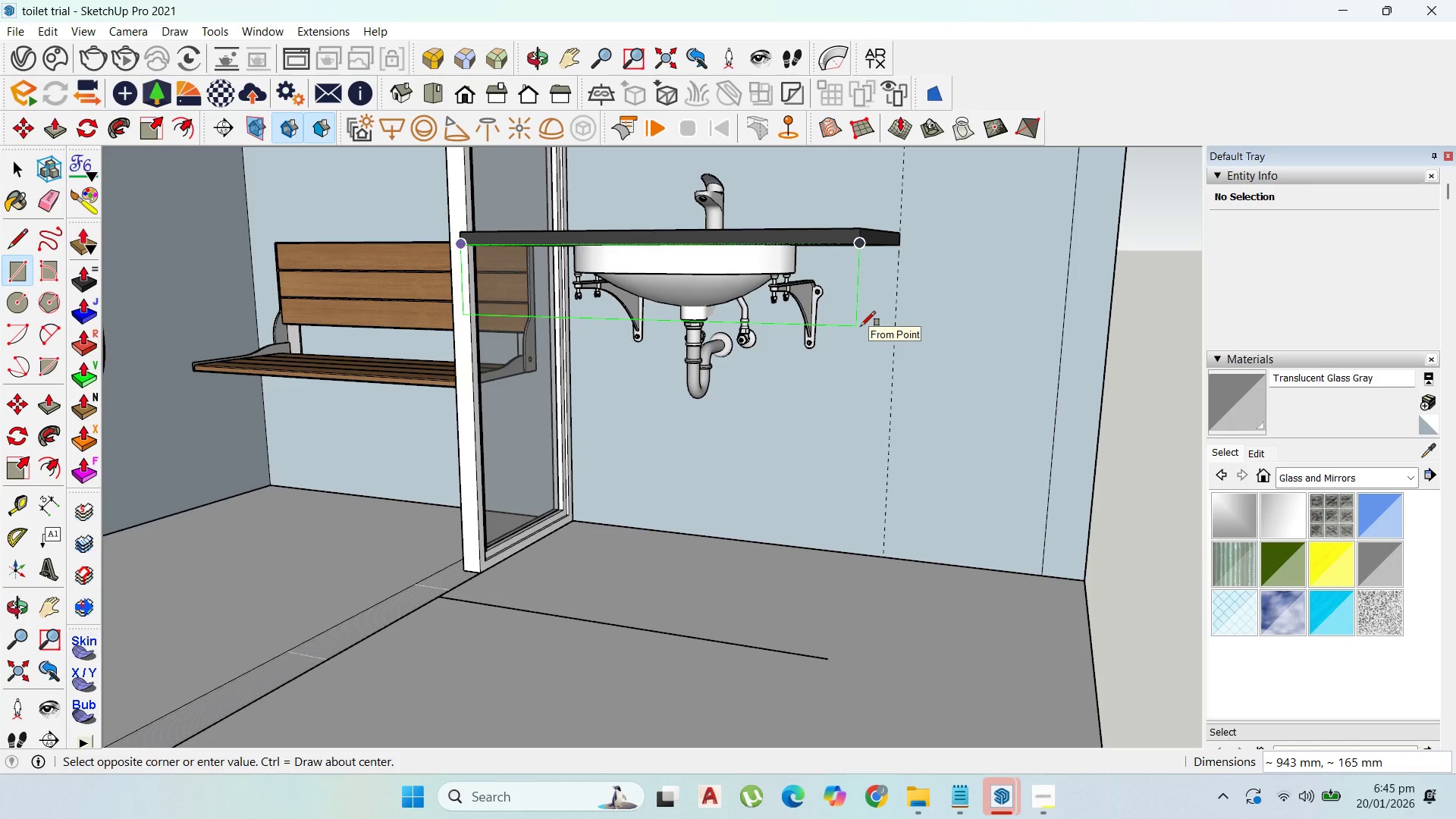 
left_click([861, 297])
 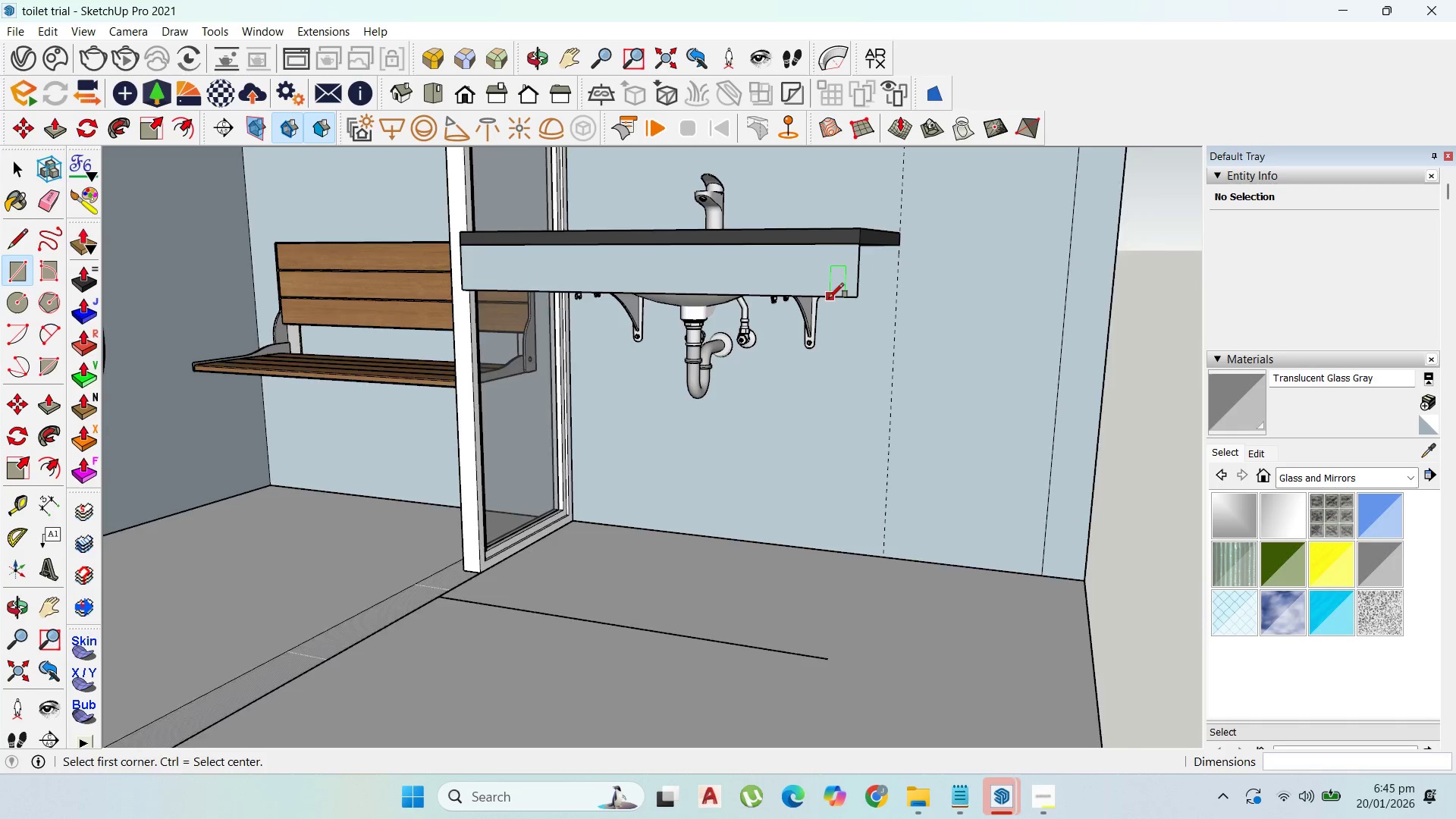 
scroll: coordinate [830, 297], scroll_direction: up, amount: 1.0
 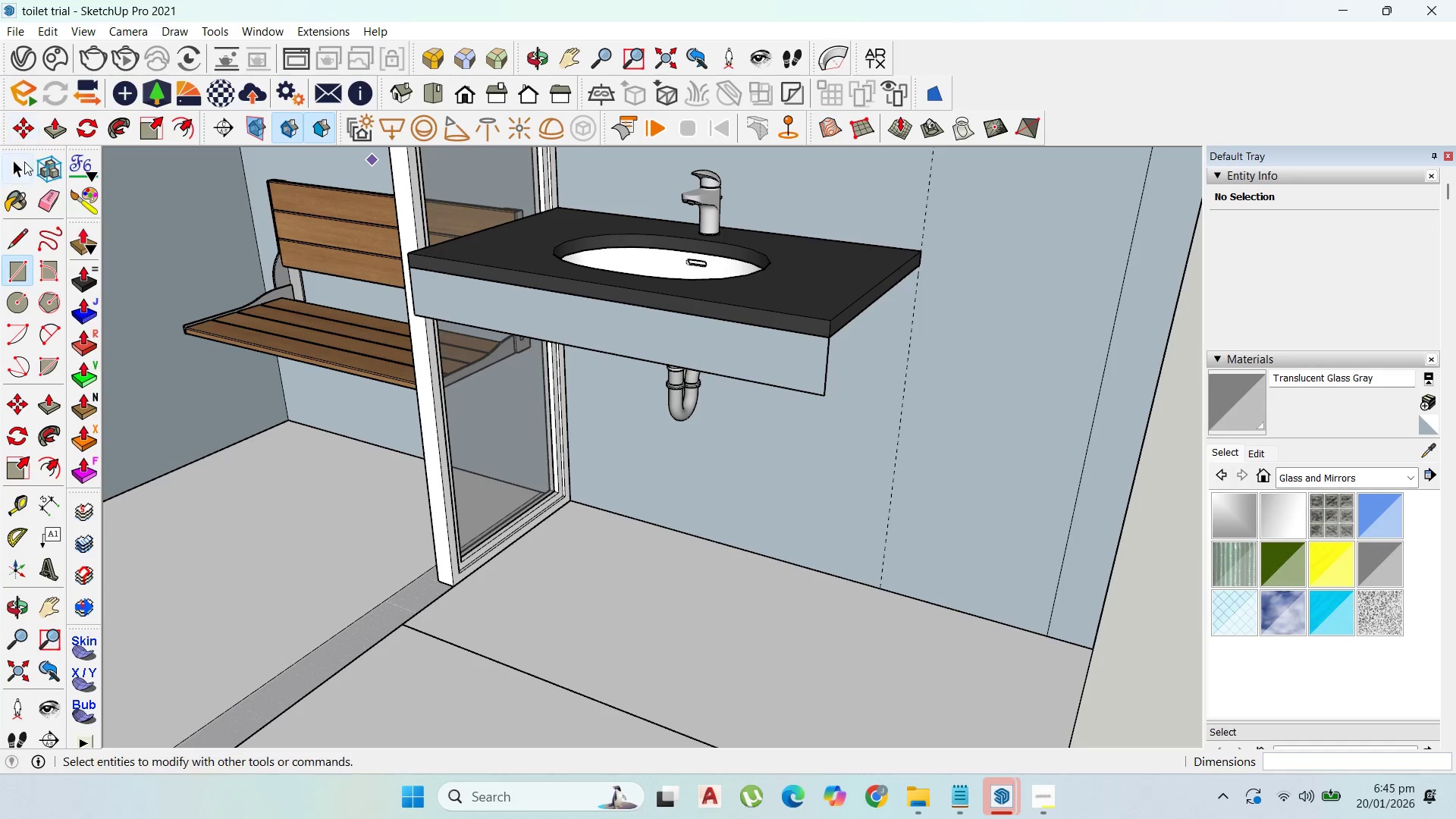 
left_click_drag(start_coordinate=[24, 165], to_coordinate=[34, 165])
 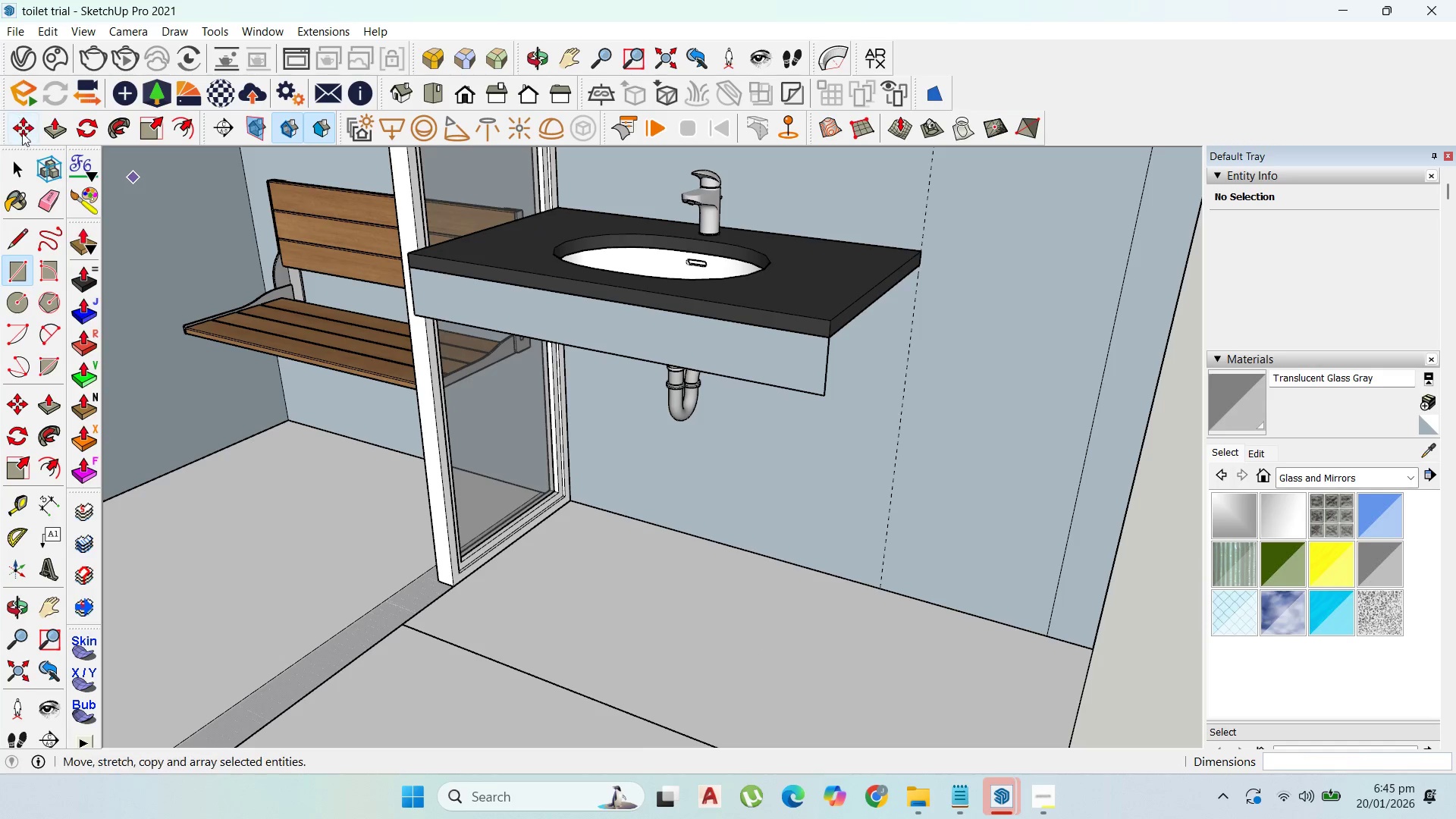 
left_click([24, 165])
 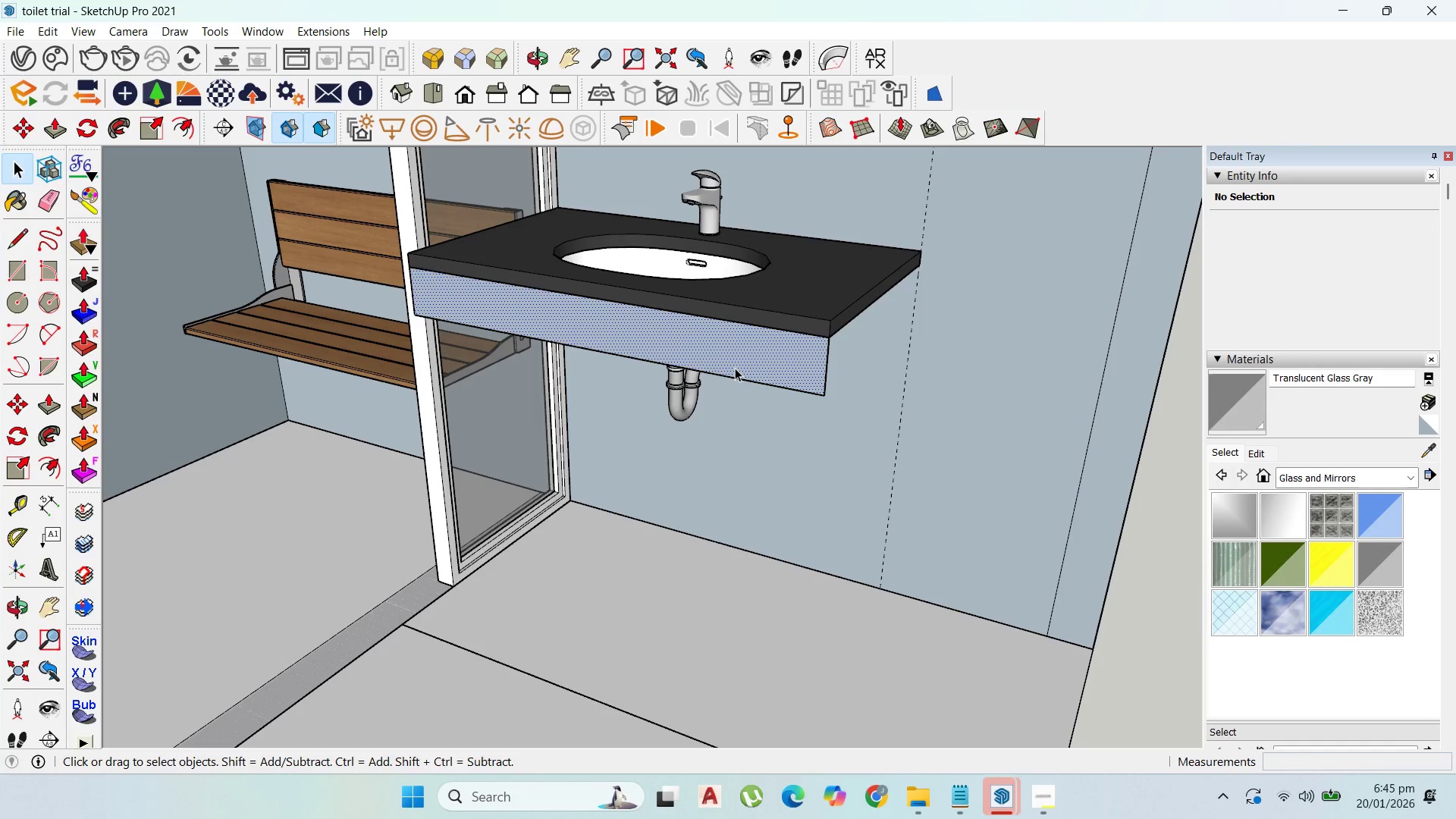 
triple_click([744, 358])
 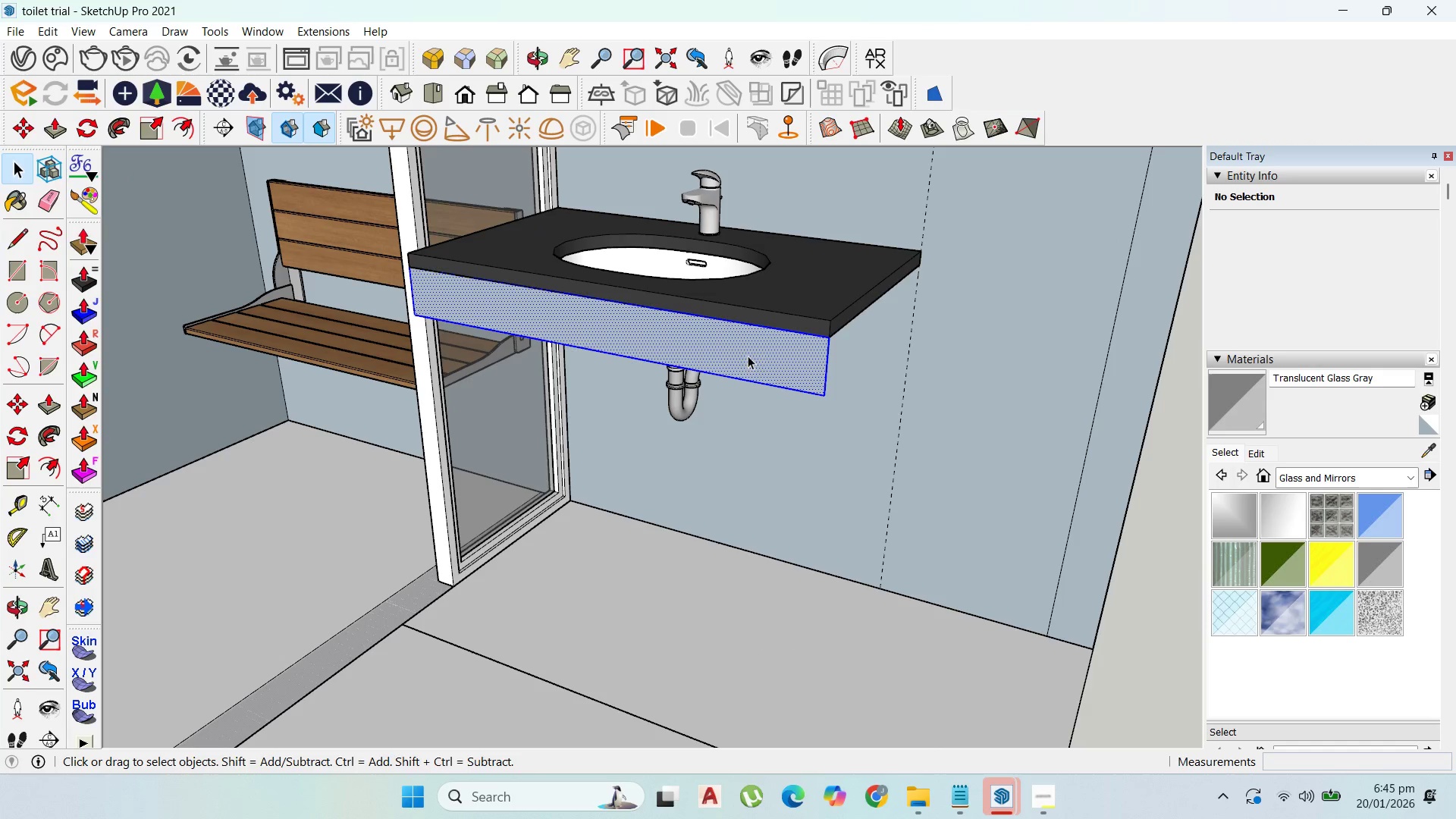 
right_click([748, 356])
 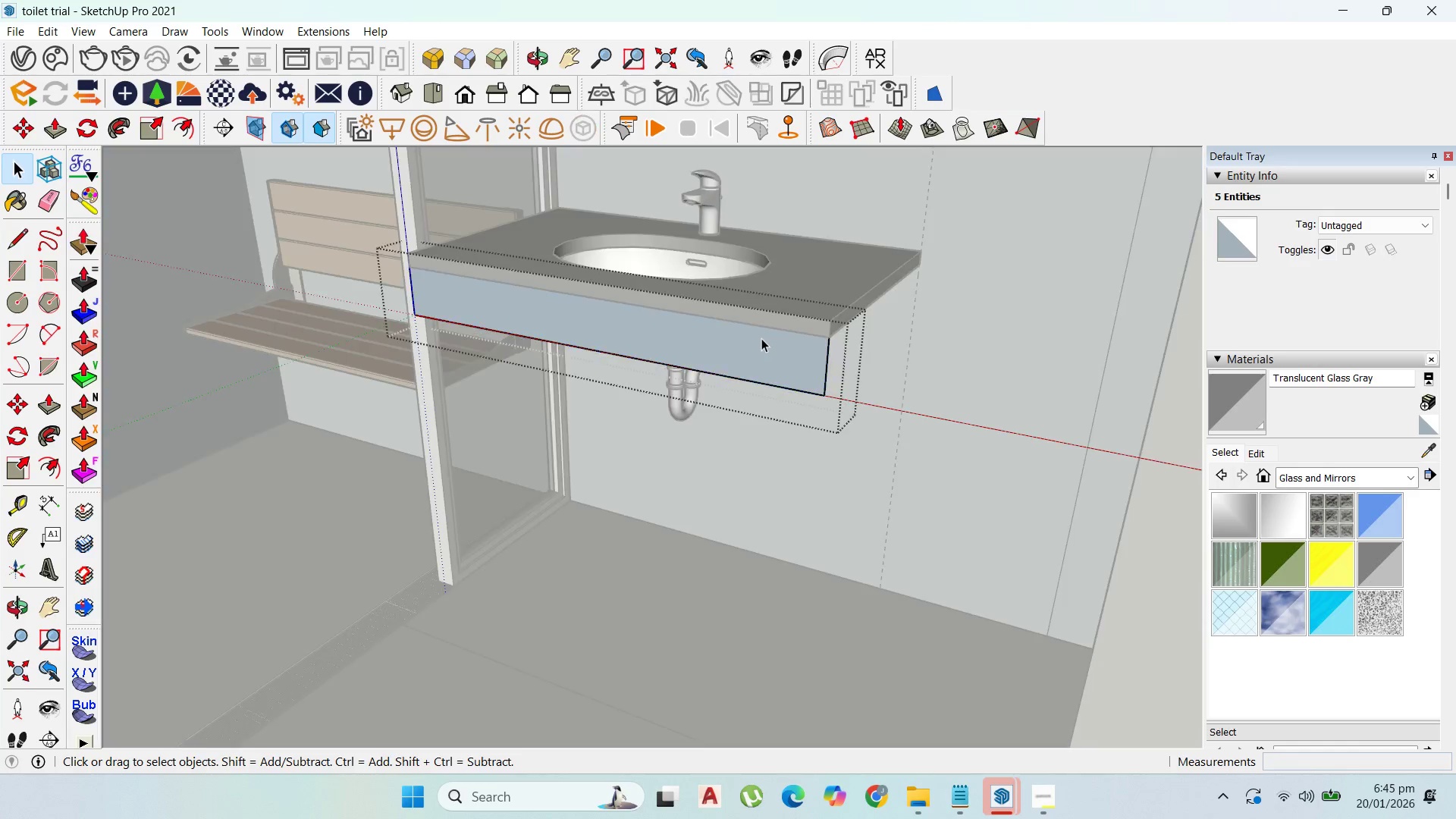 
key(P)
 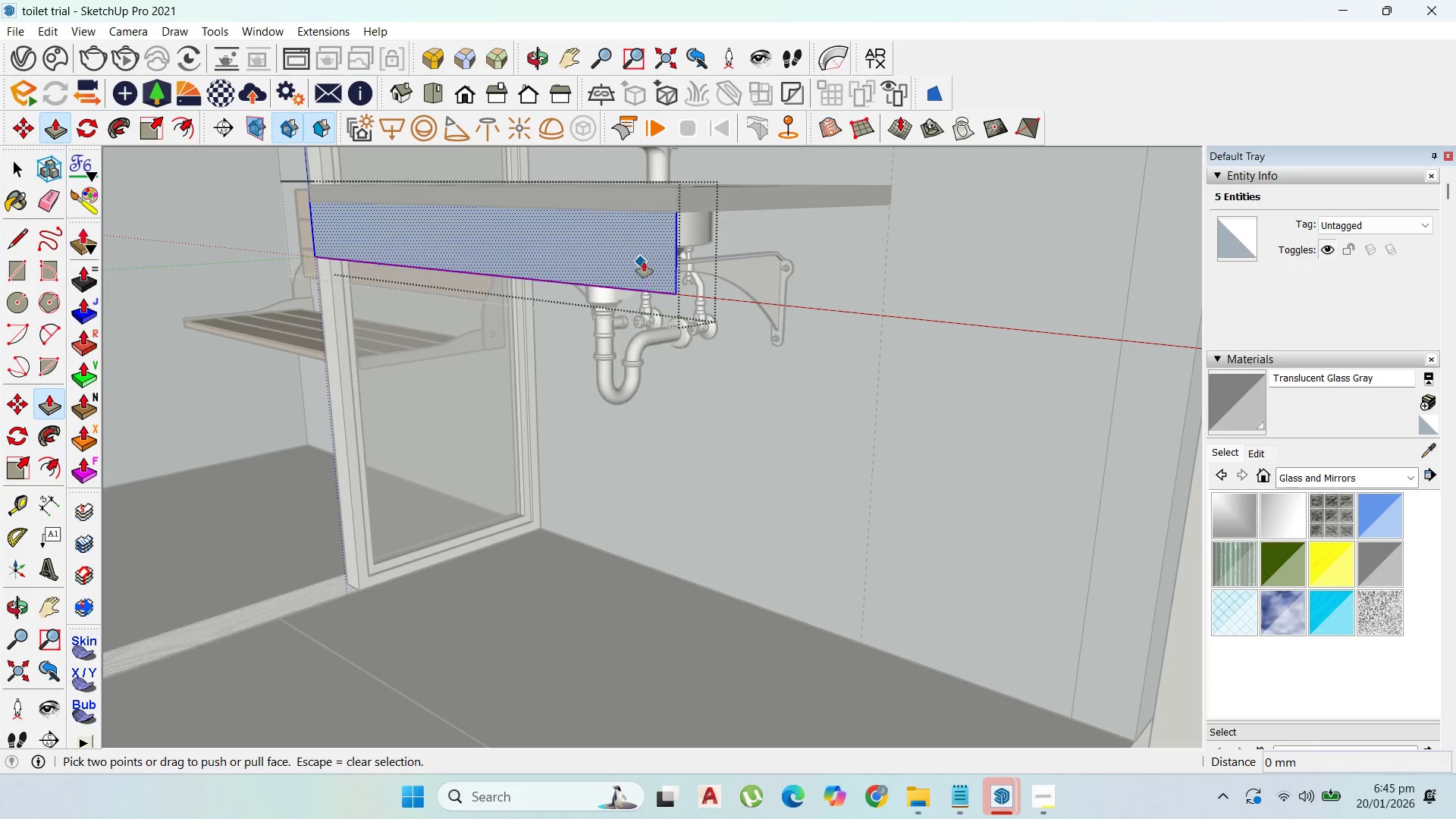 
scroll: coordinate [934, 427], scroll_direction: up, amount: 2.0
 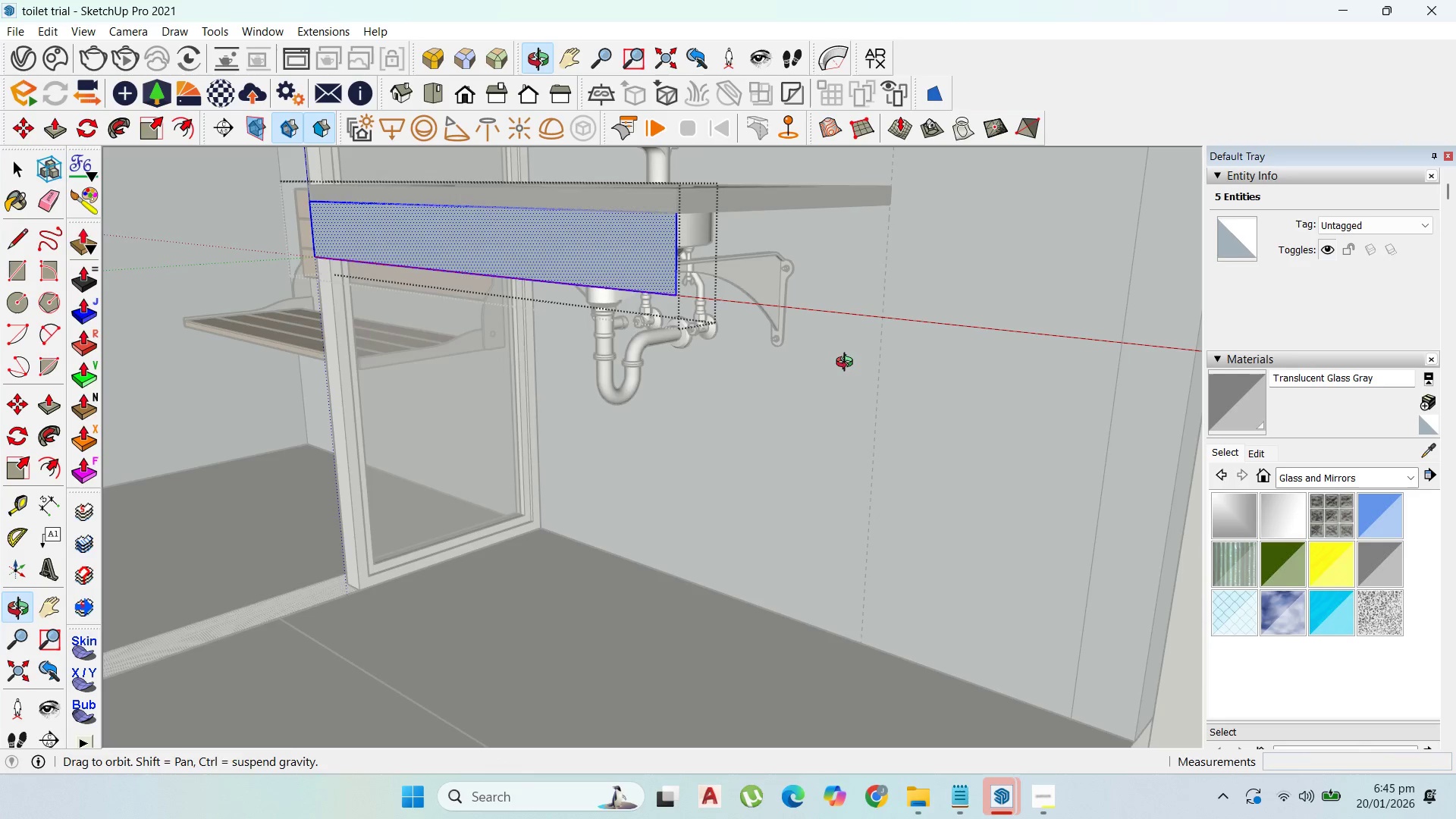 
left_click_drag(start_coordinate=[657, 262], to_coordinate=[667, 262])
 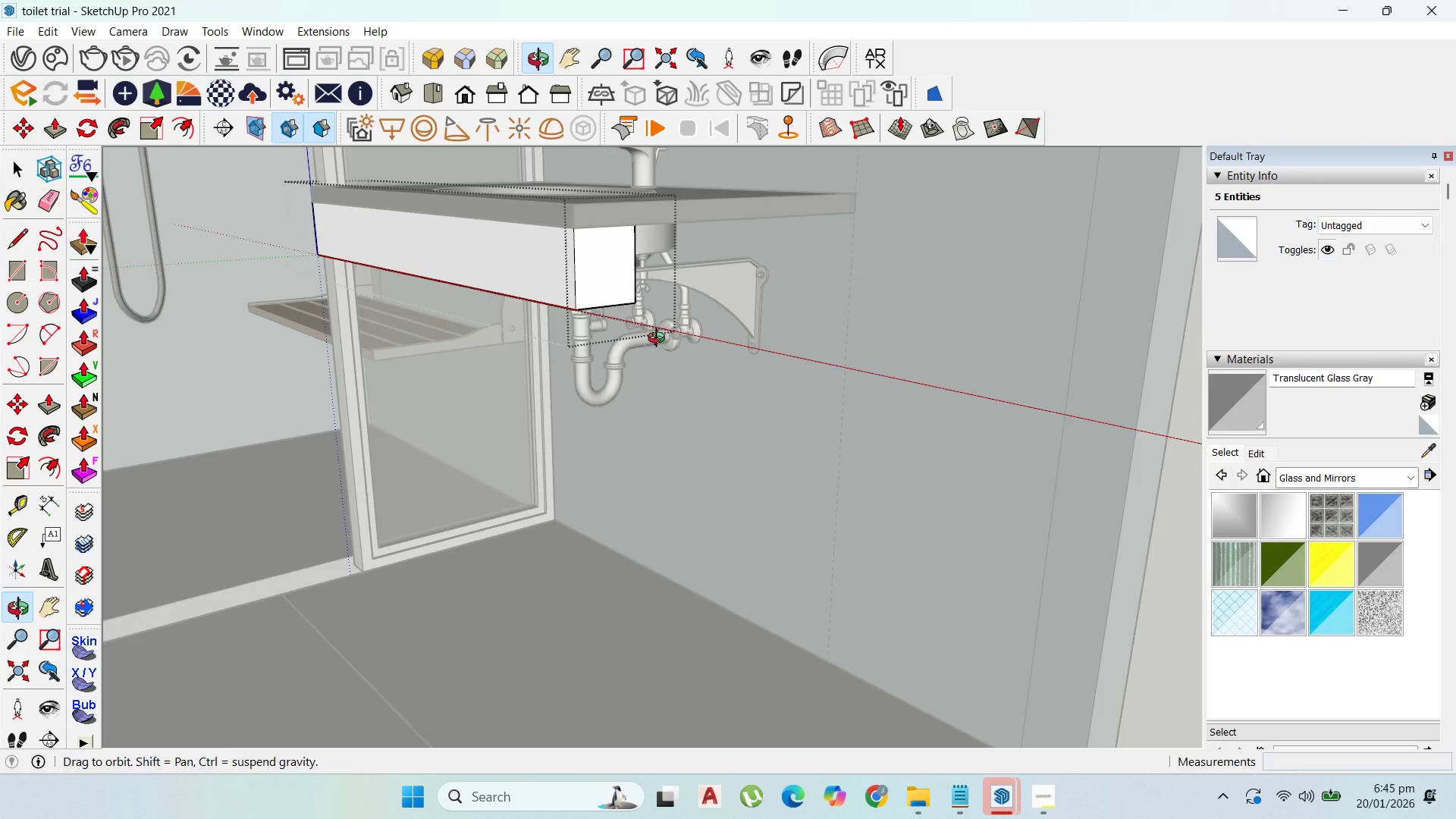 
type(100)
 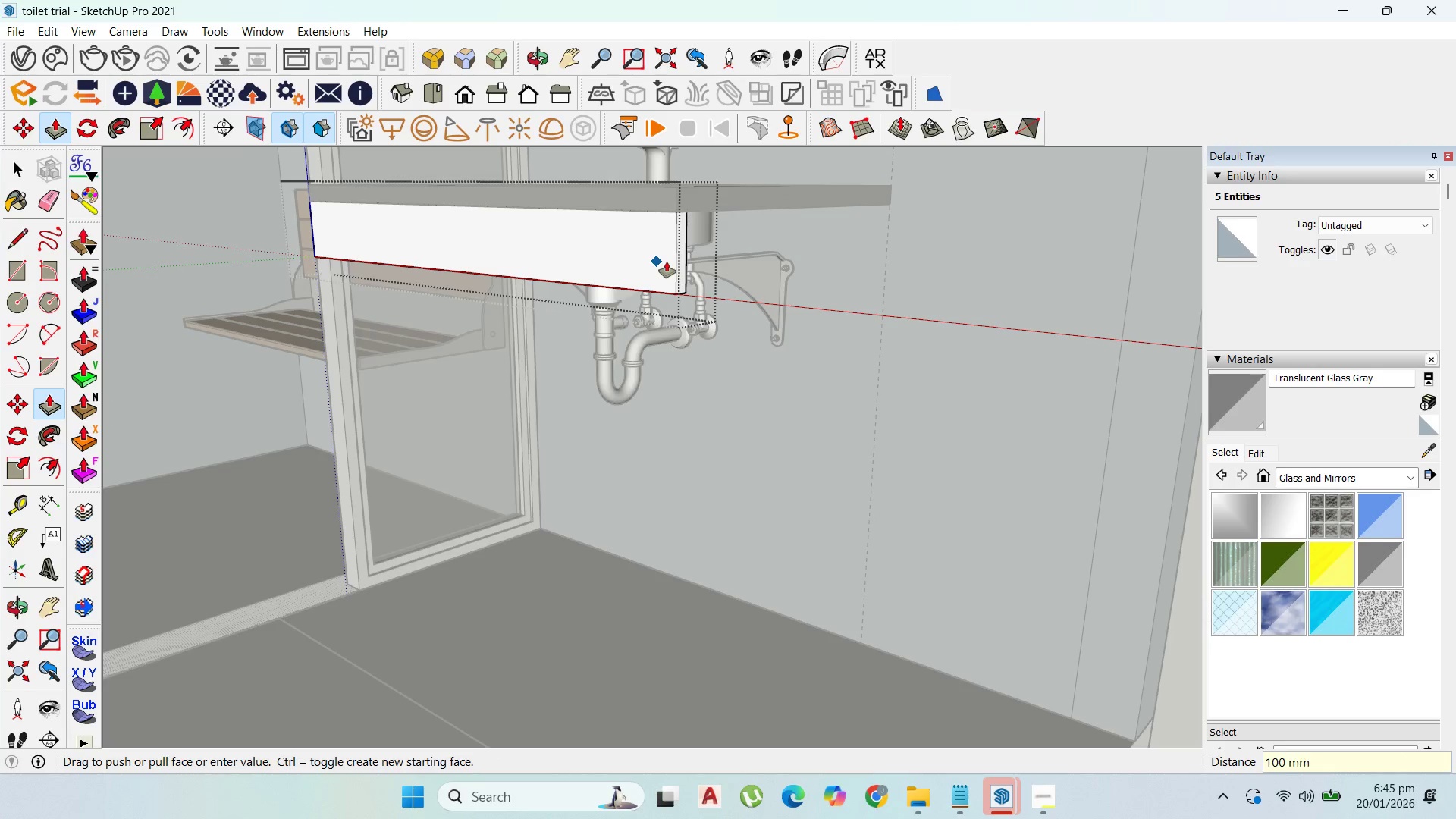 
key(Enter)
 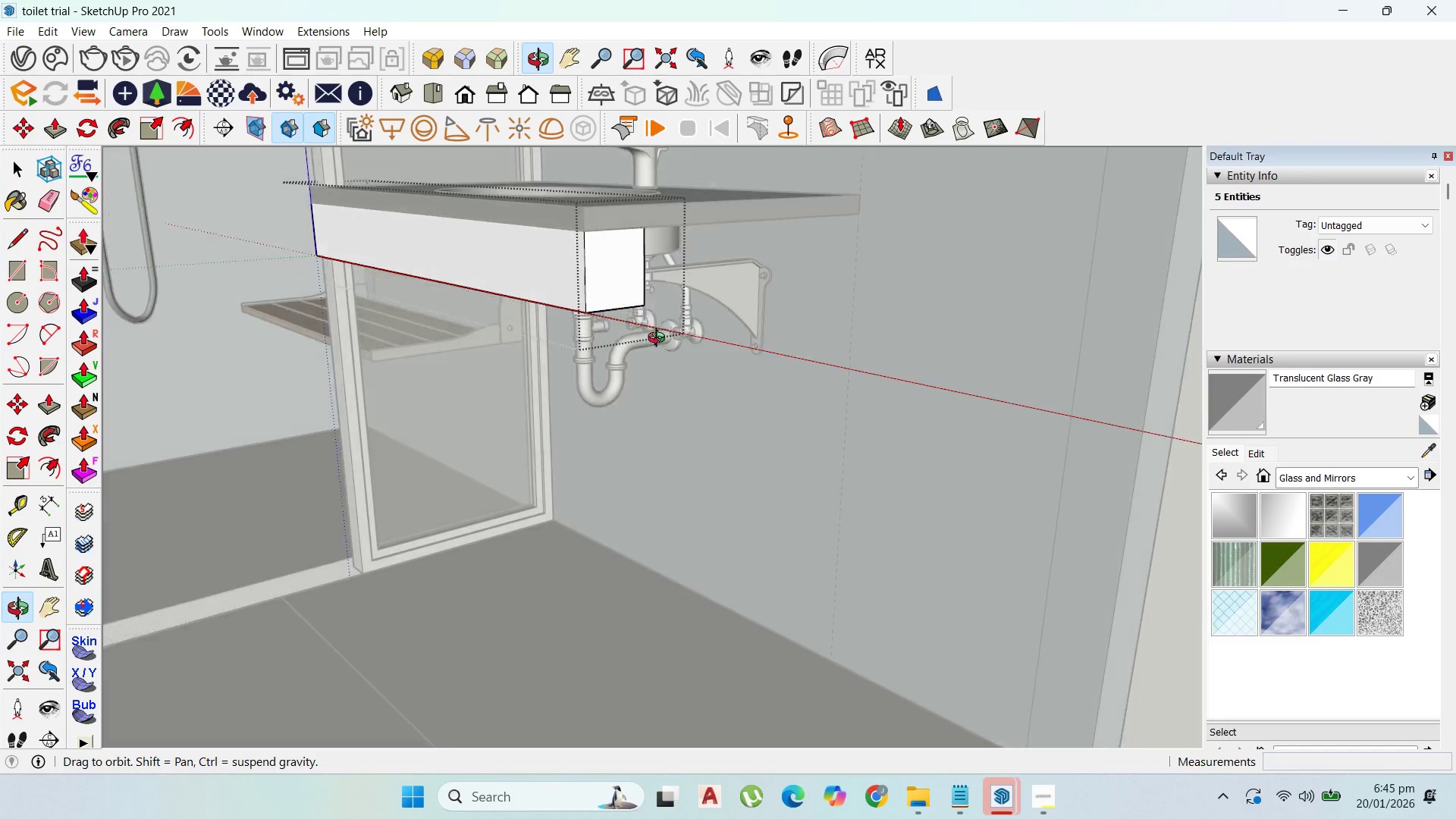 
key(Control+Z)
 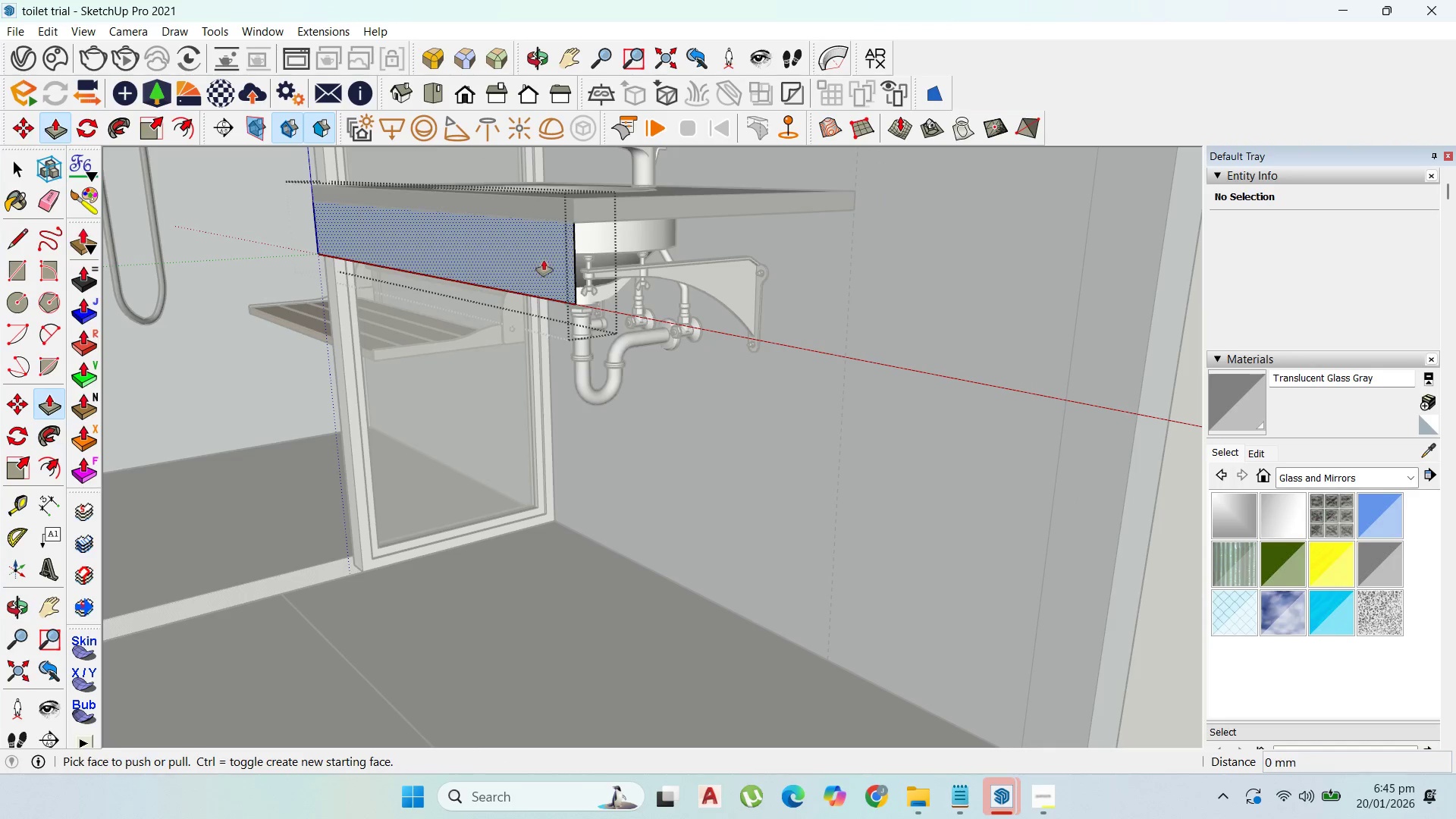 
left_click_drag(start_coordinate=[545, 261], to_coordinate=[560, 266])
 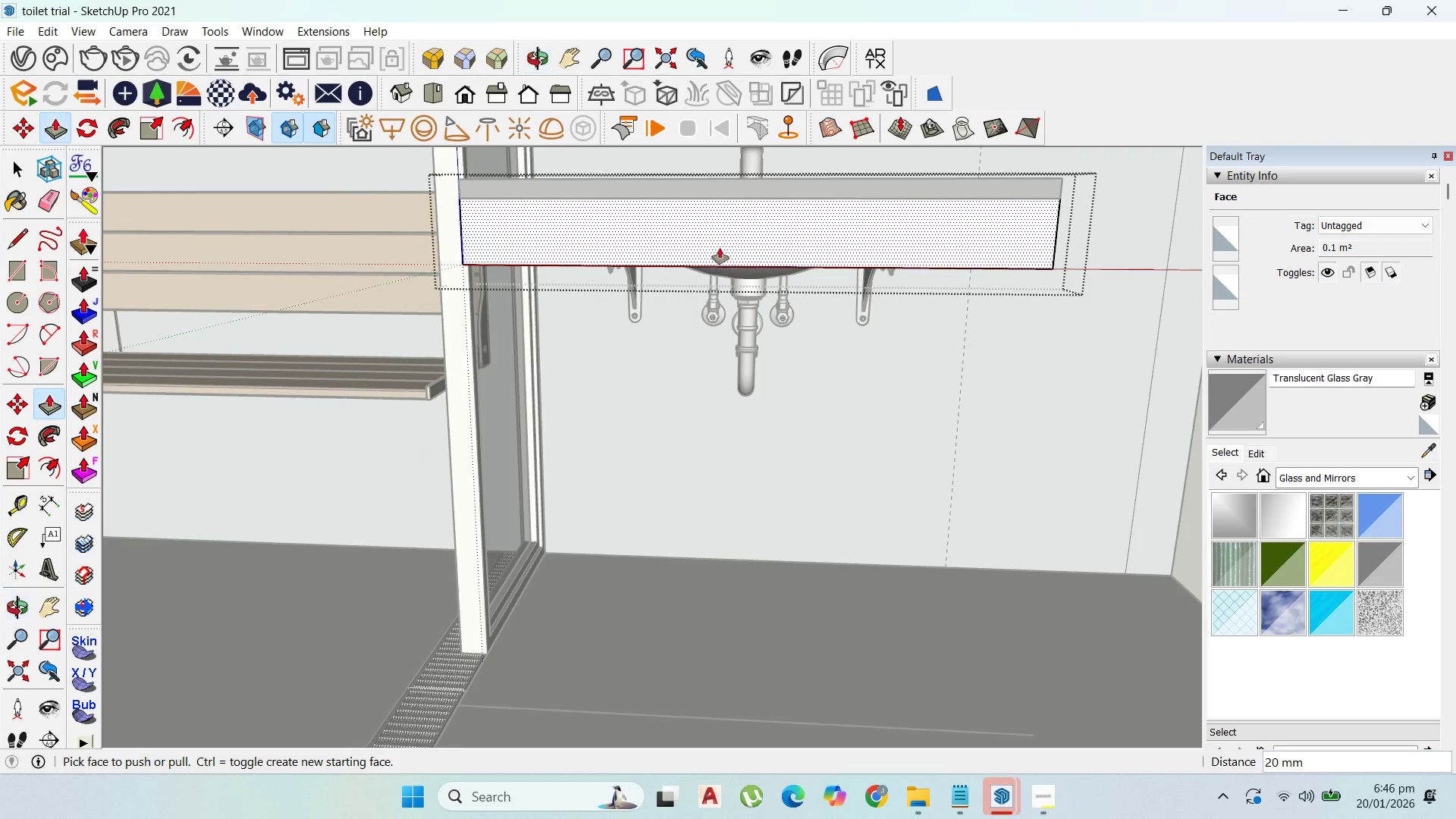 
type(20)
 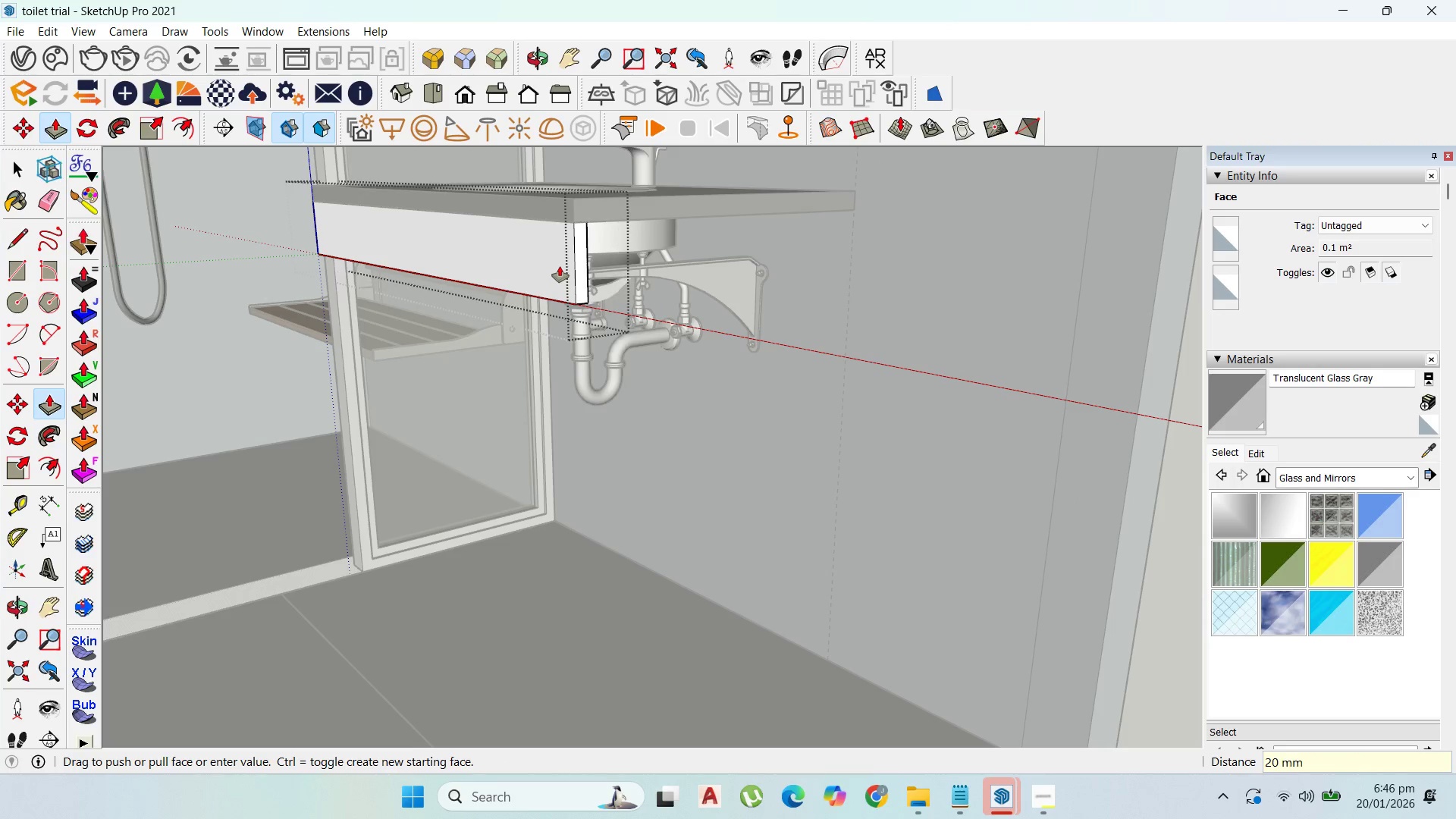 
key(Enter)
 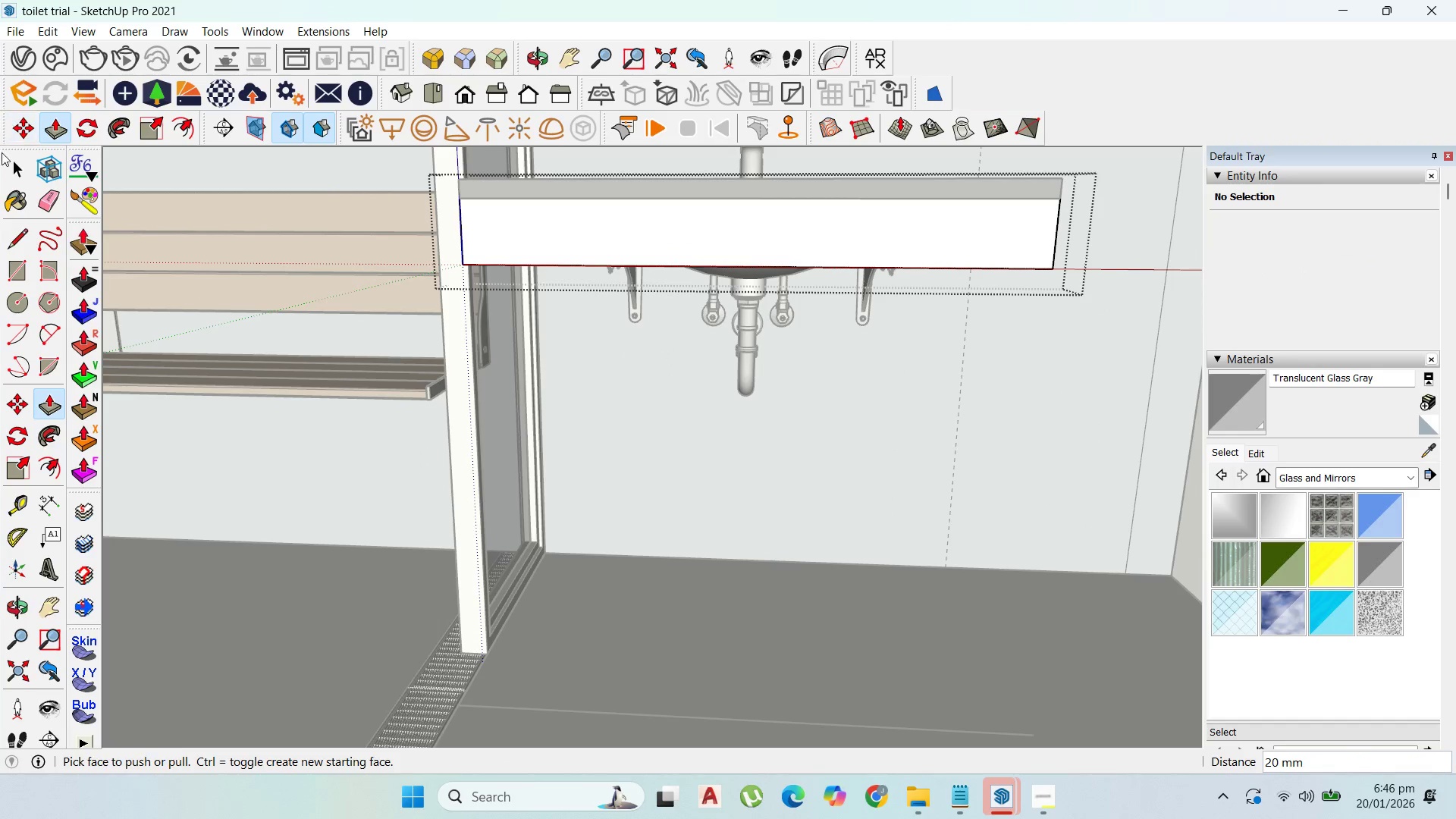 
key(Escape)
 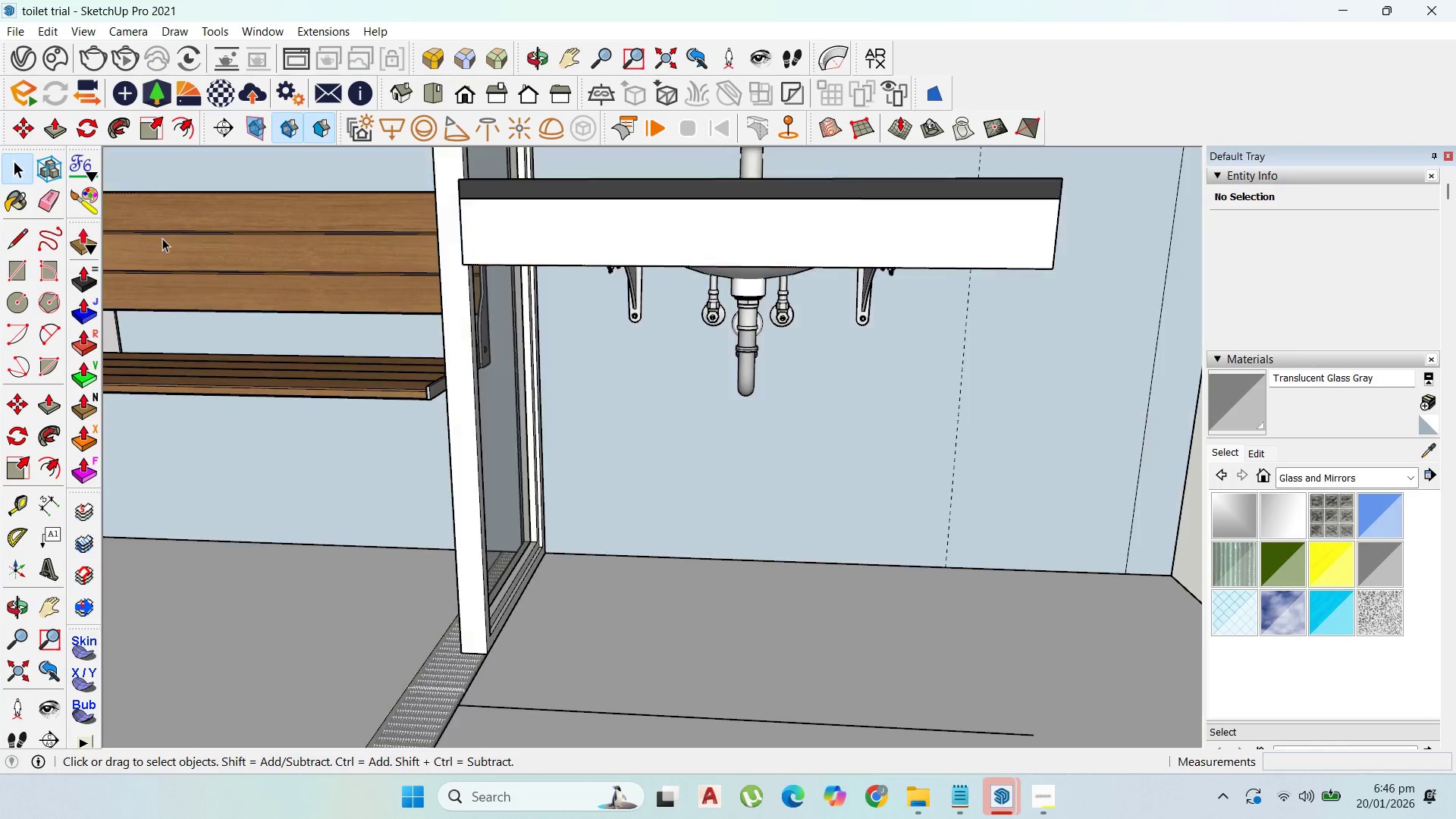 
key(Escape)
 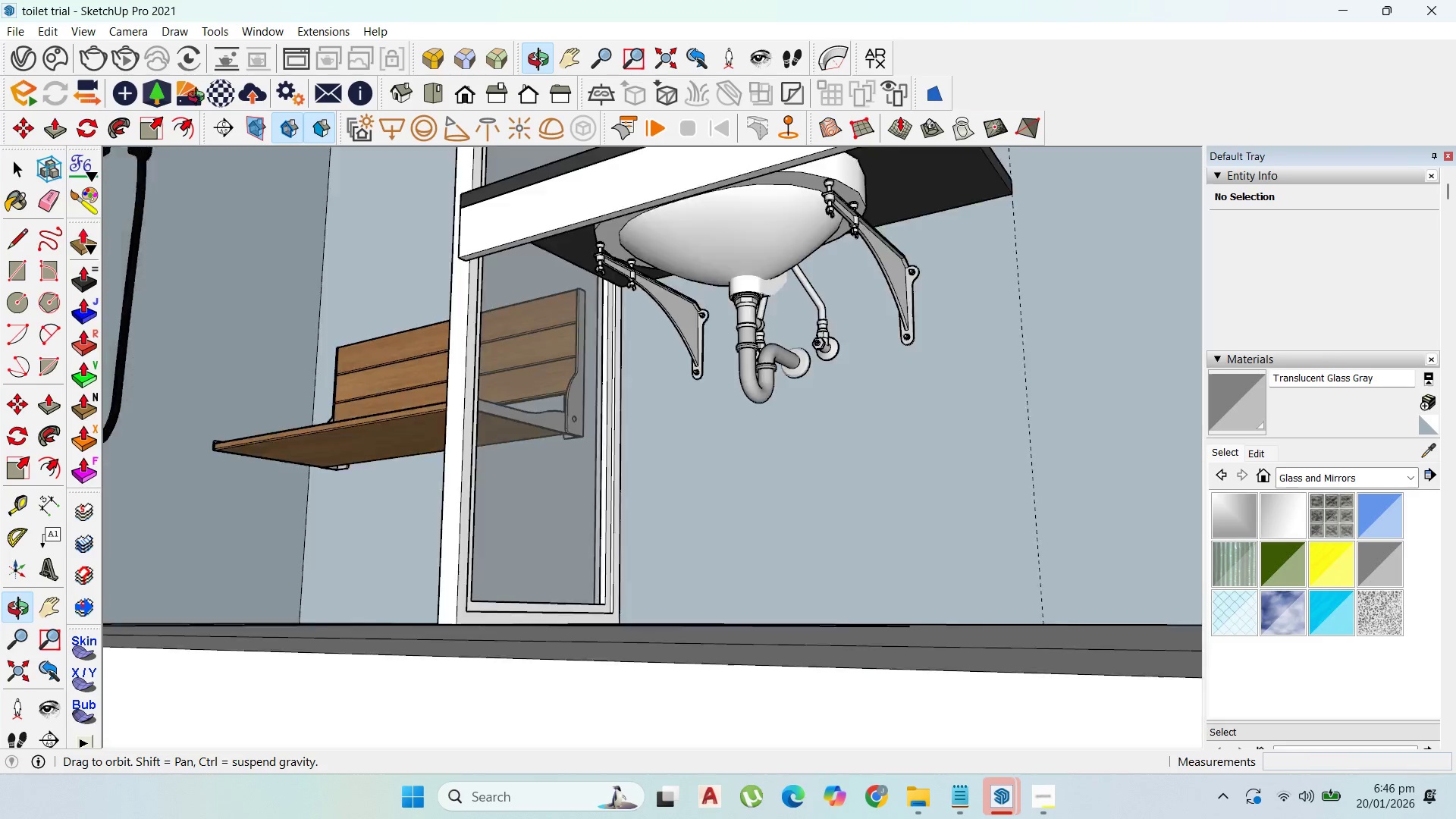 
scroll: coordinate [481, 243], scroll_direction: up, amount: 11.0
 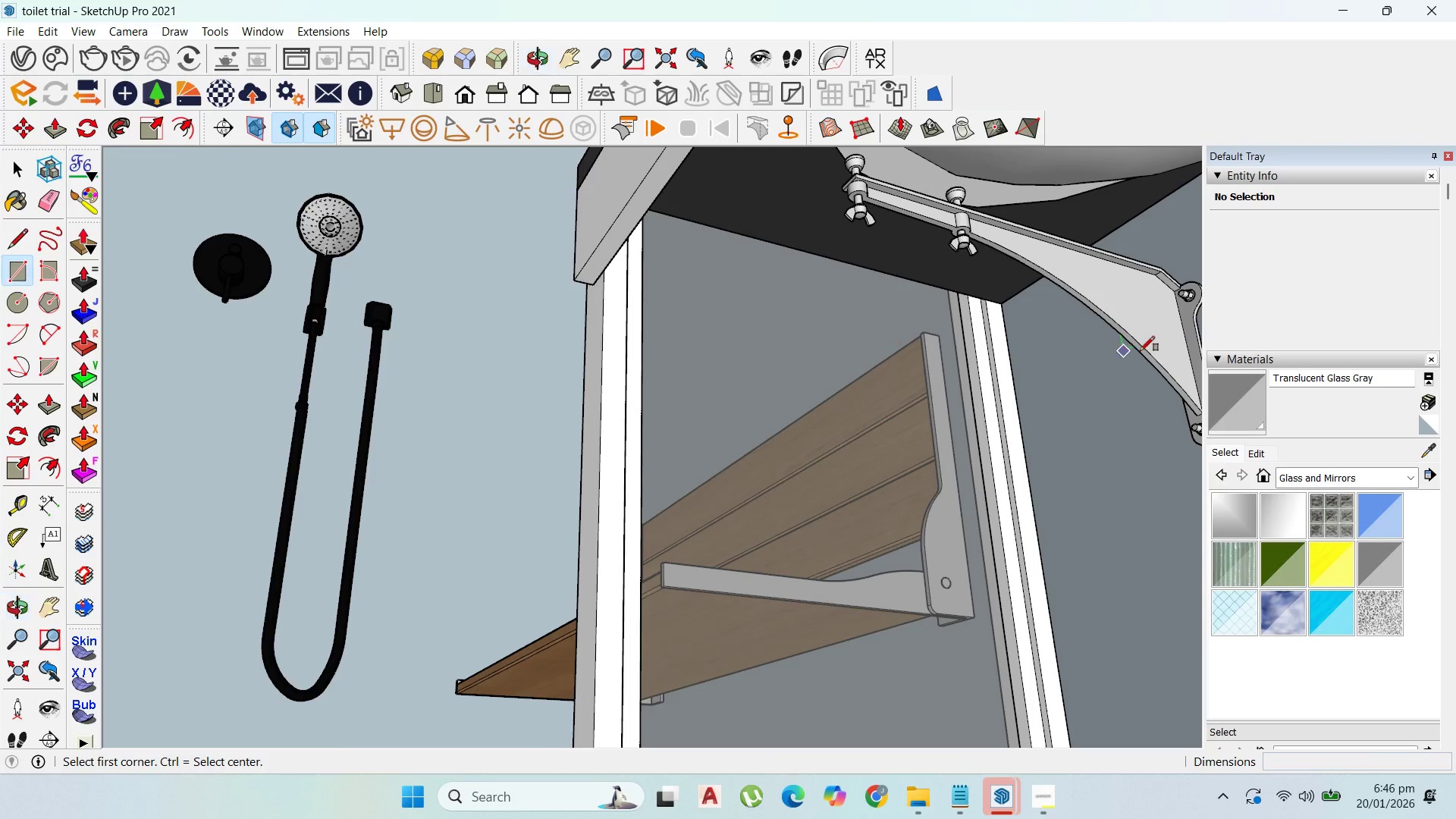 
left_click([1000, 301])
 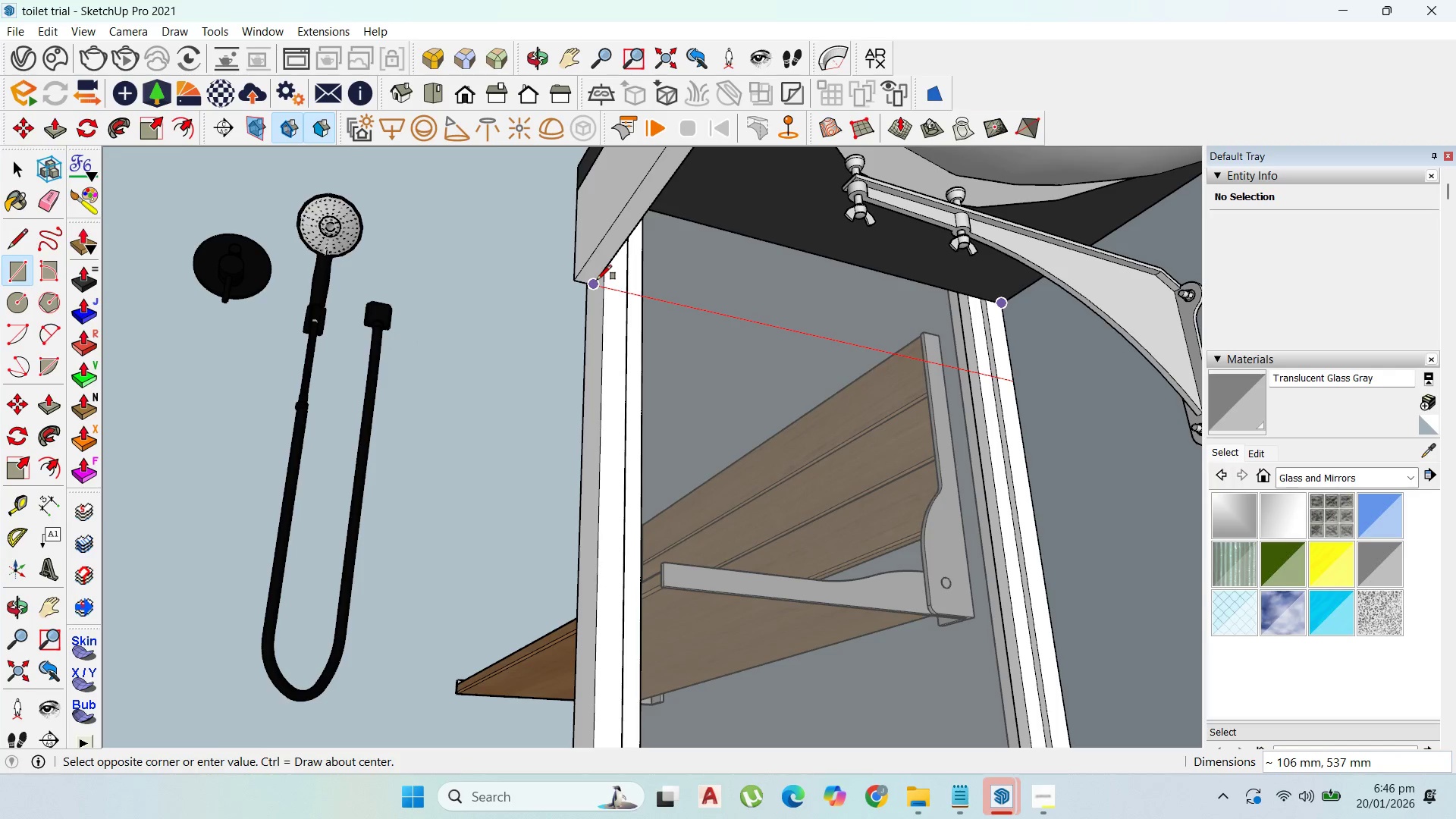 
left_click([597, 280])
 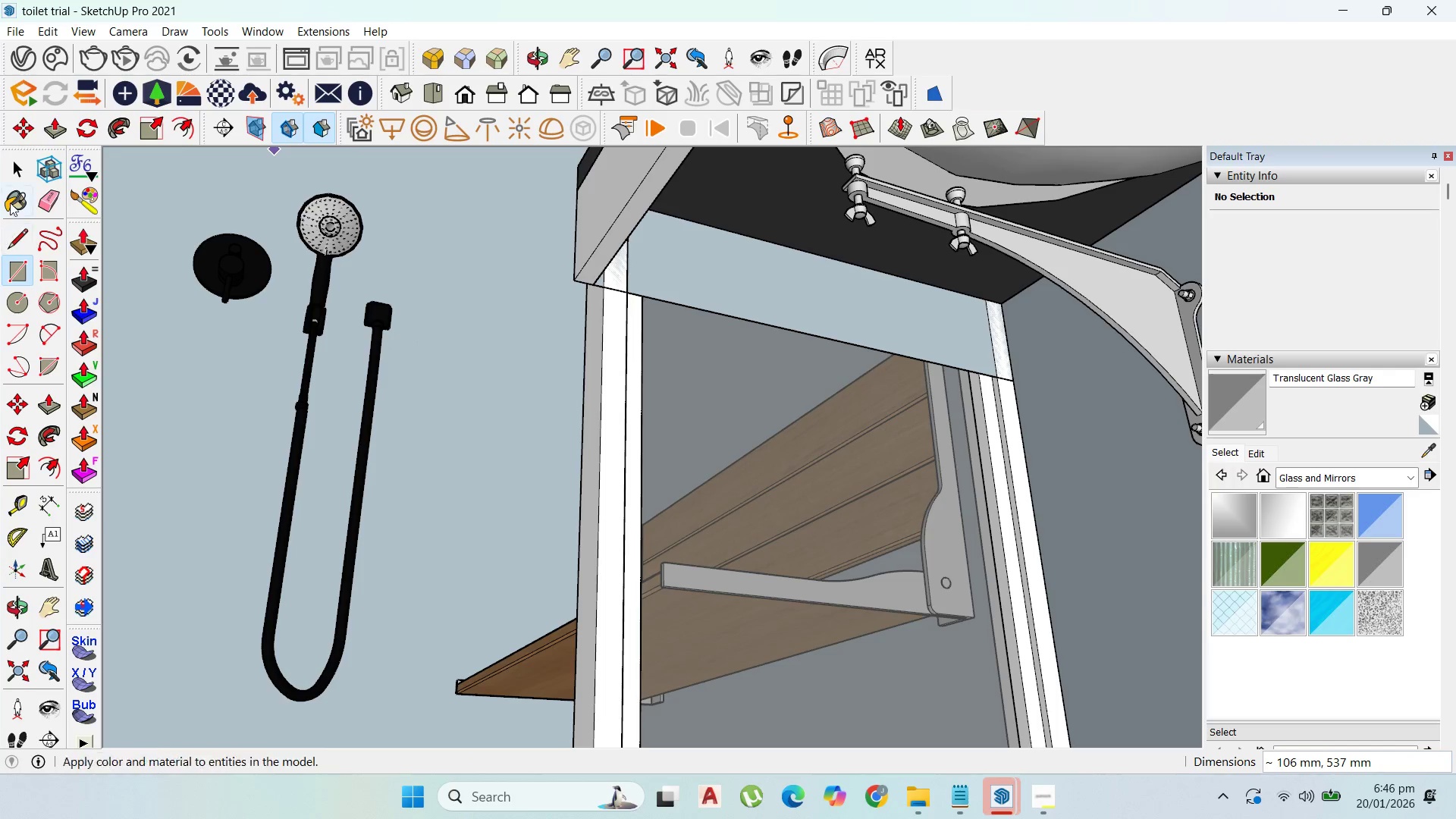 
left_click_drag(start_coordinate=[17, 161], to_coordinate=[27, 160])
 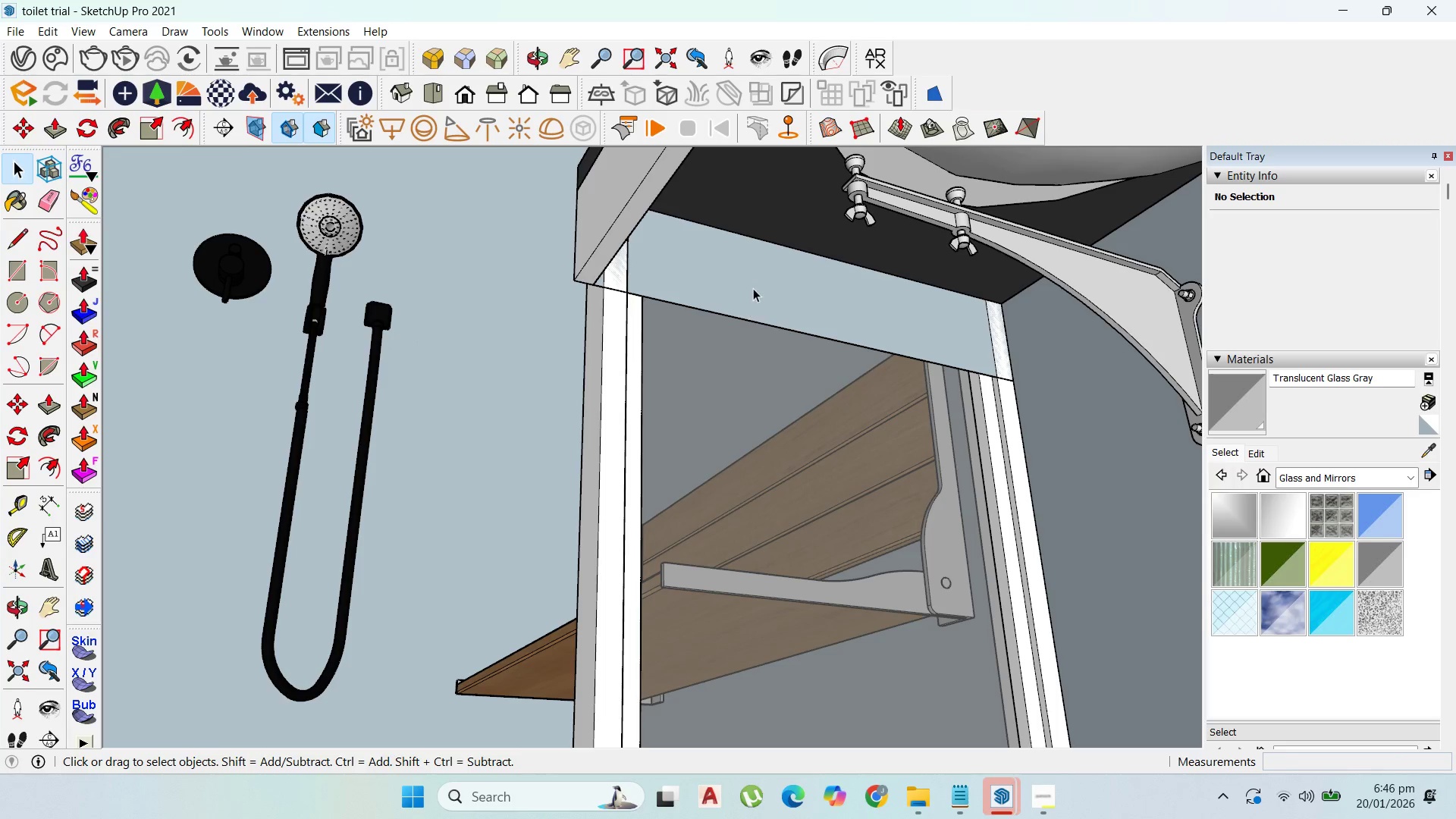 
double_click([753, 287])
 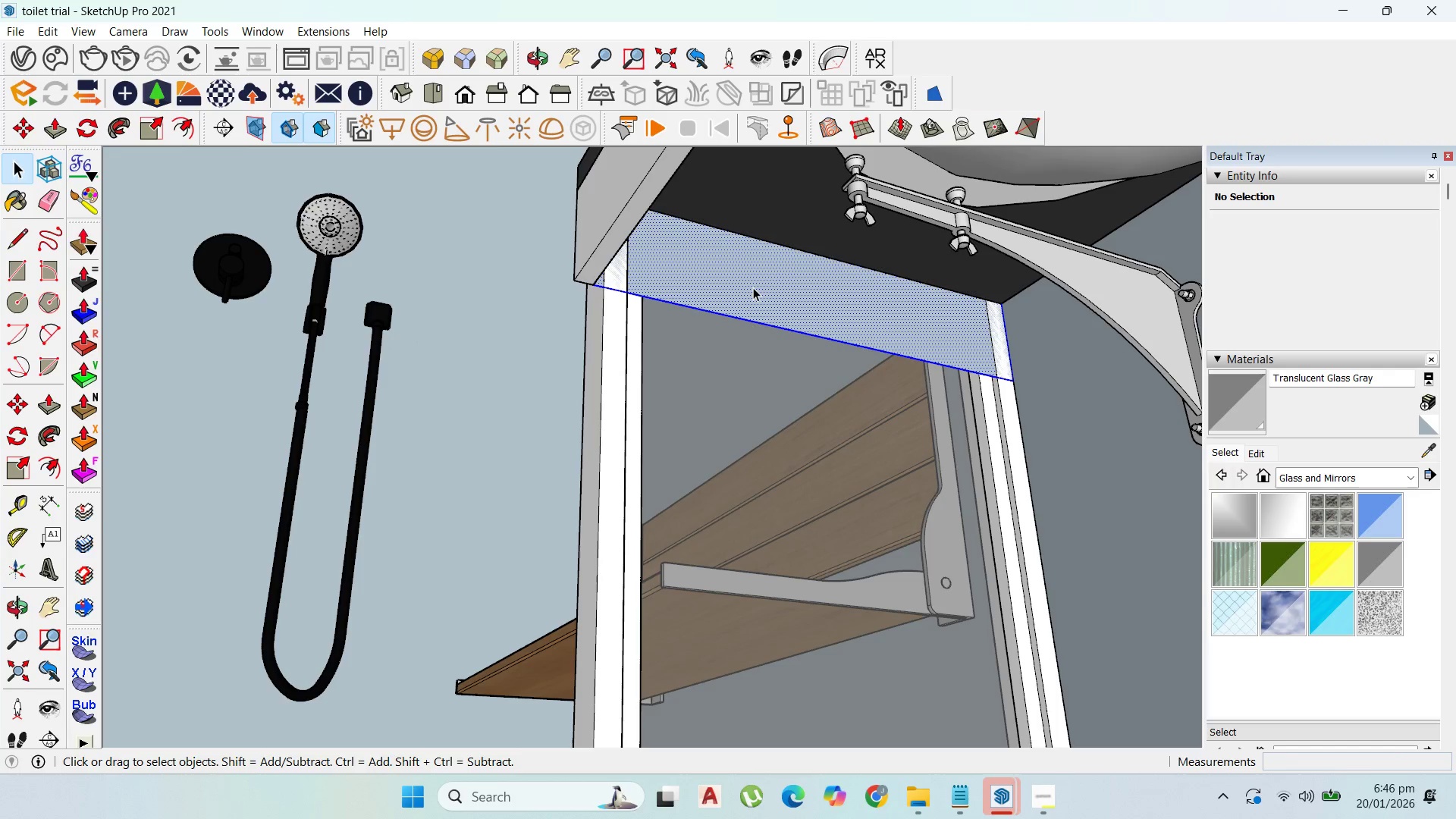 
triple_click([753, 287])
 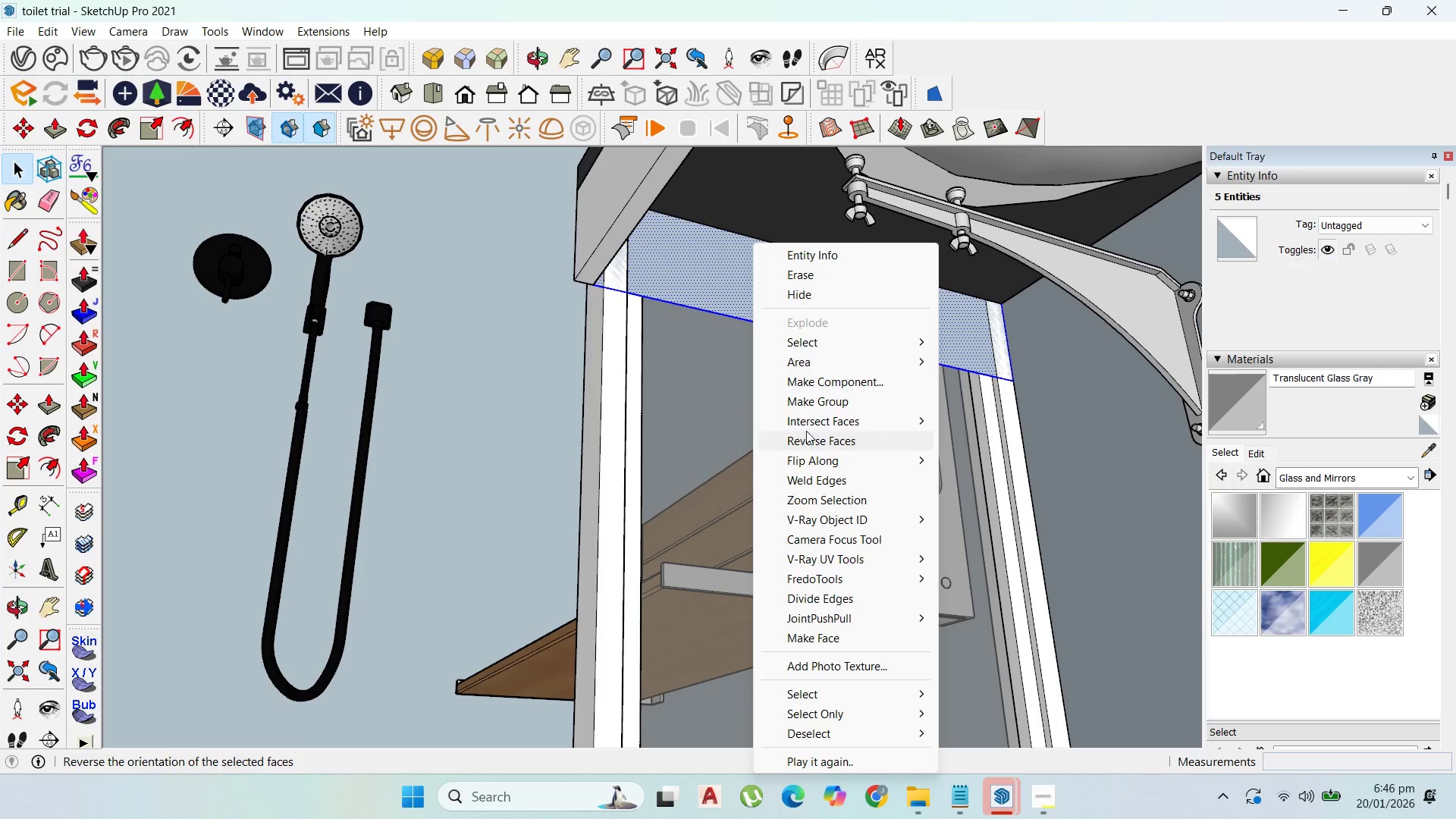 
left_click([813, 401])
 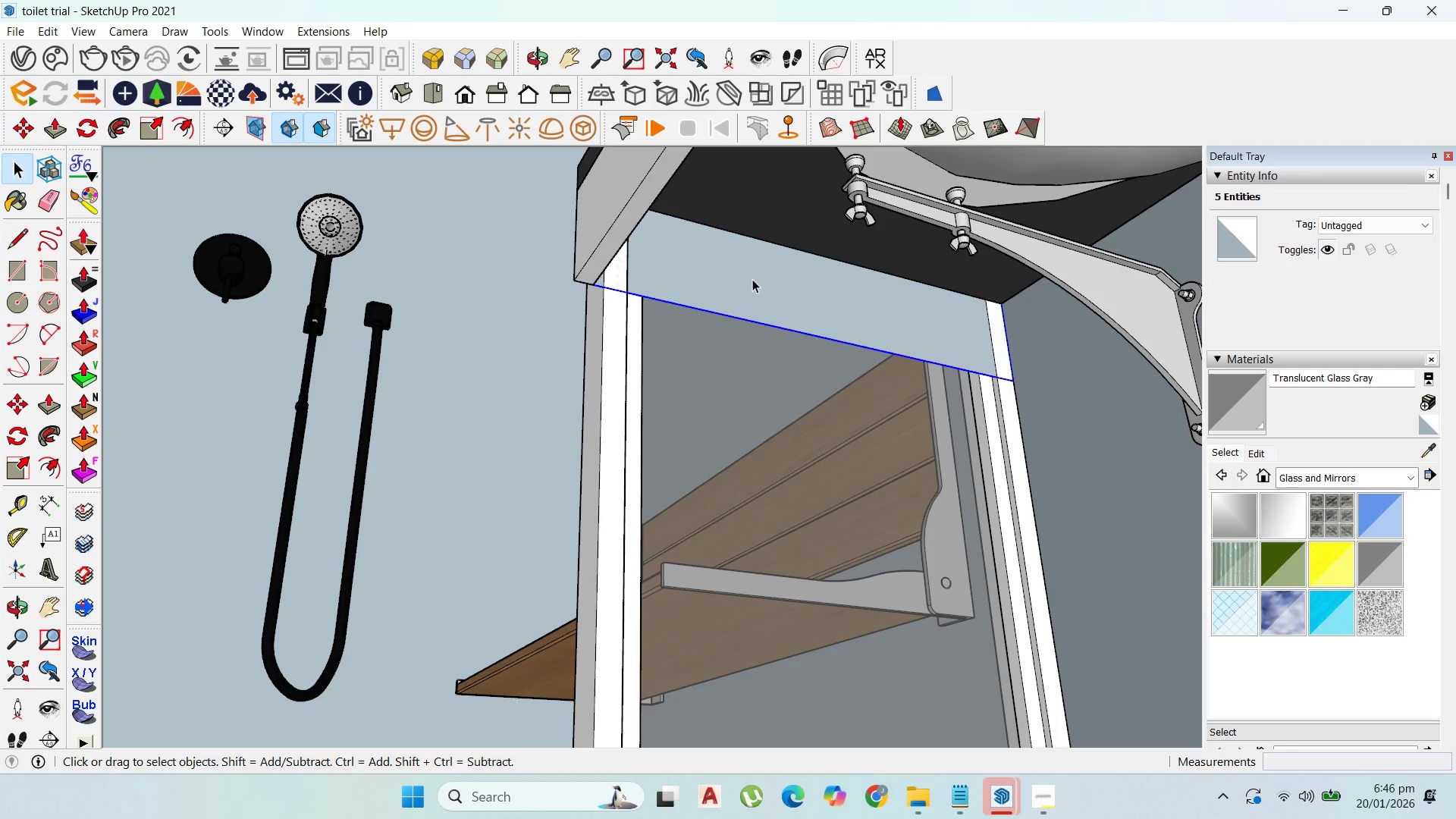 
triple_click([753, 278])
 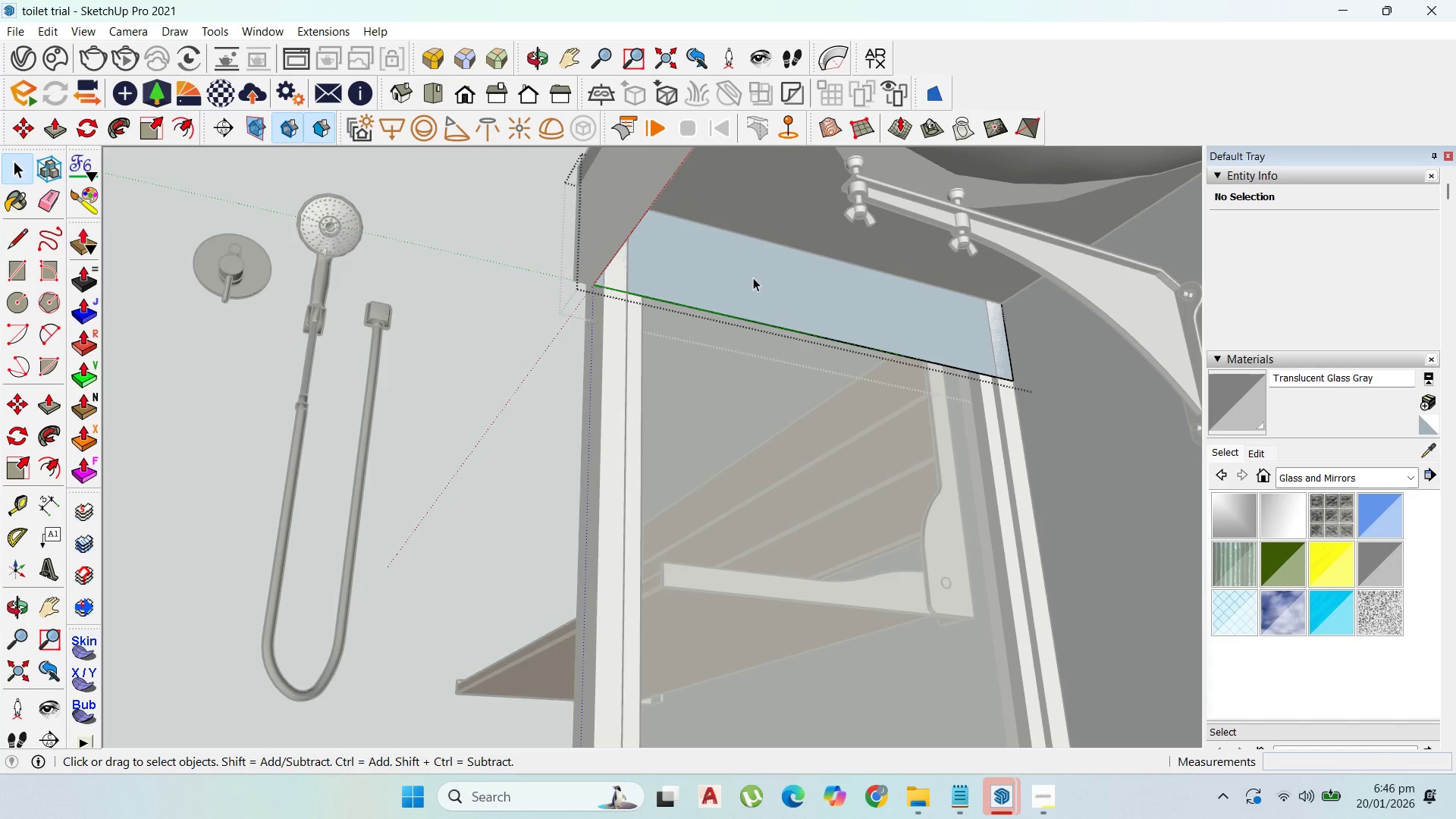 
key(P)
 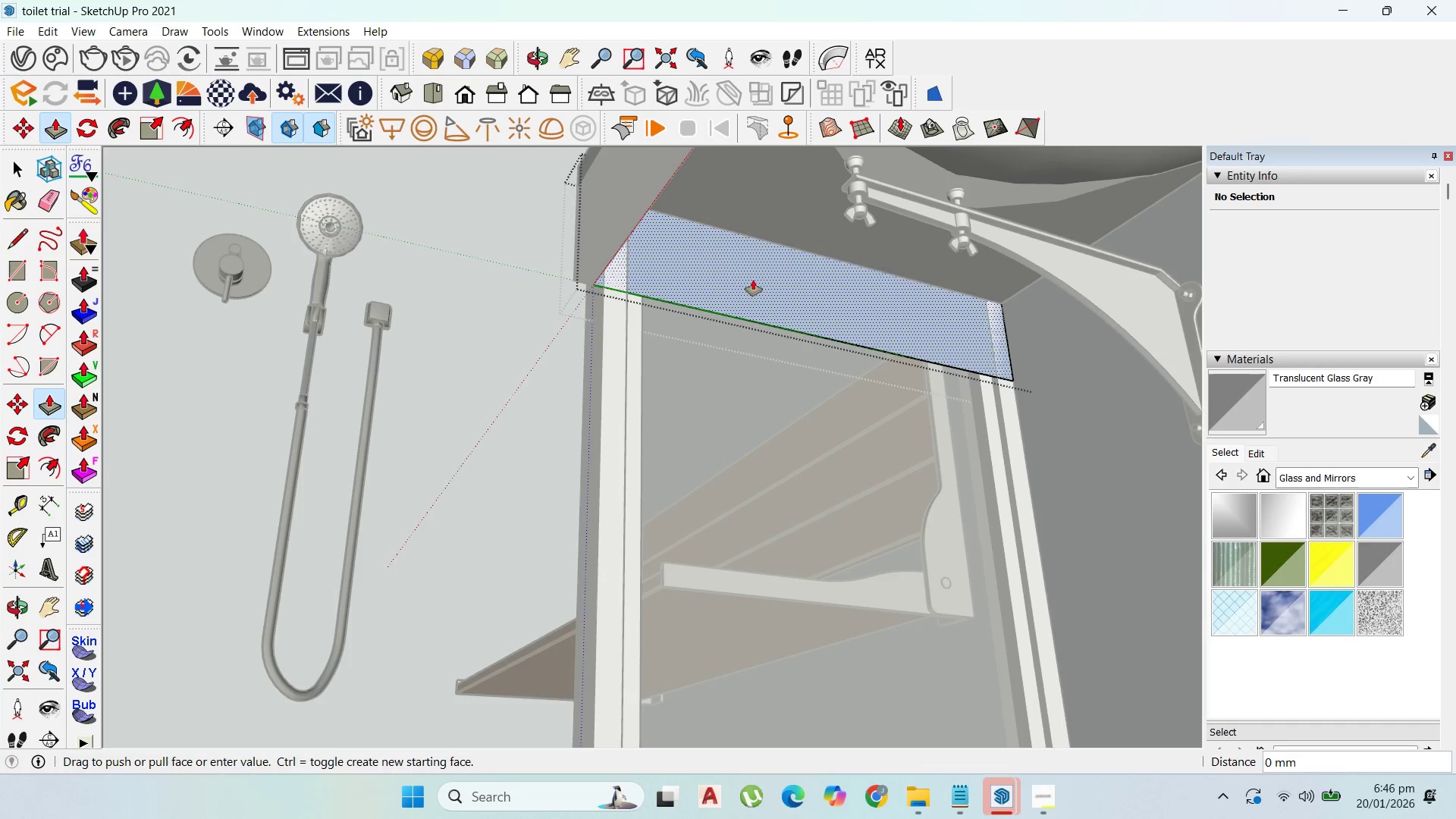 
left_click_drag(start_coordinate=[753, 280], to_coordinate=[767, 268])
 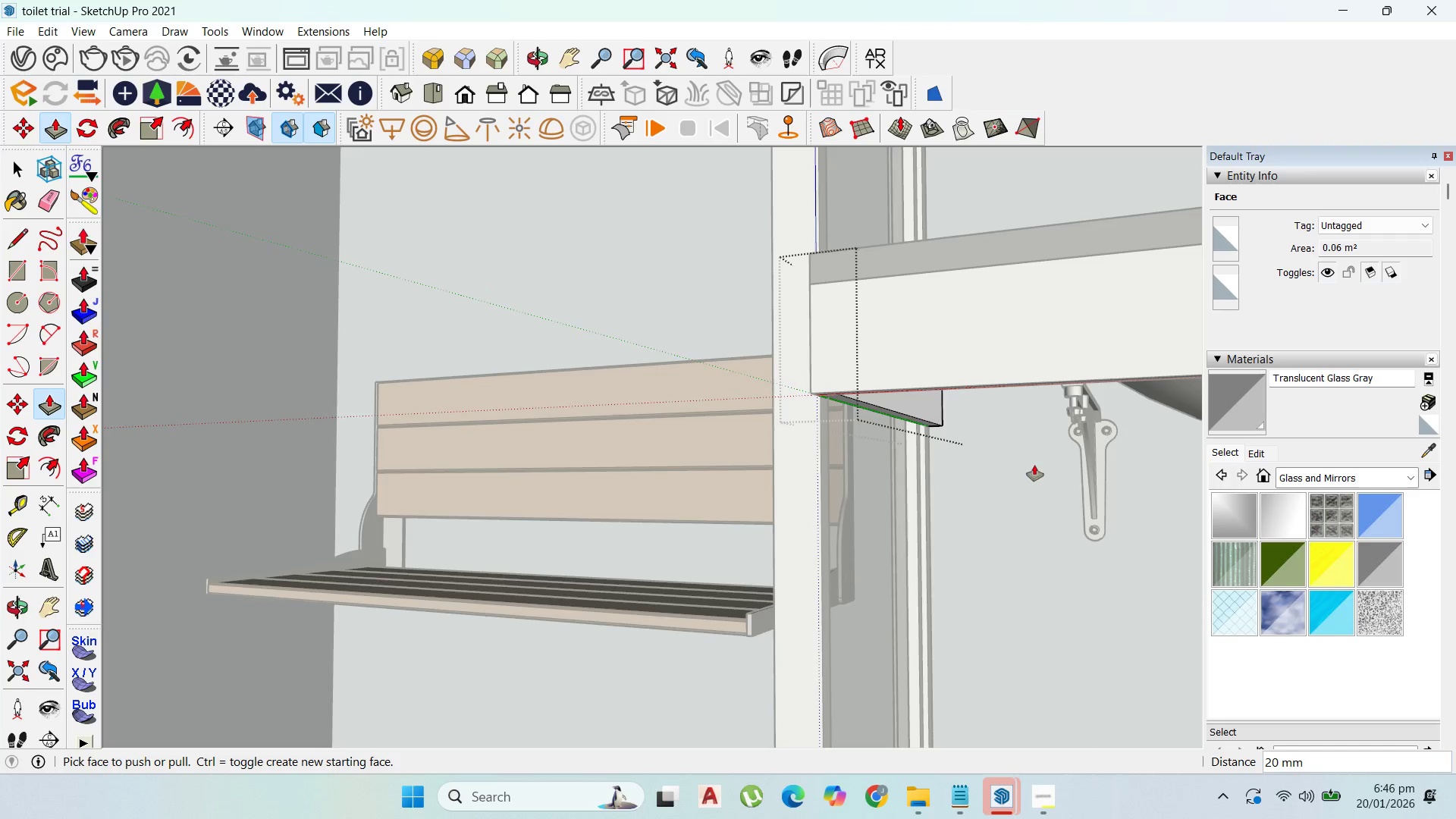 
type(20)
 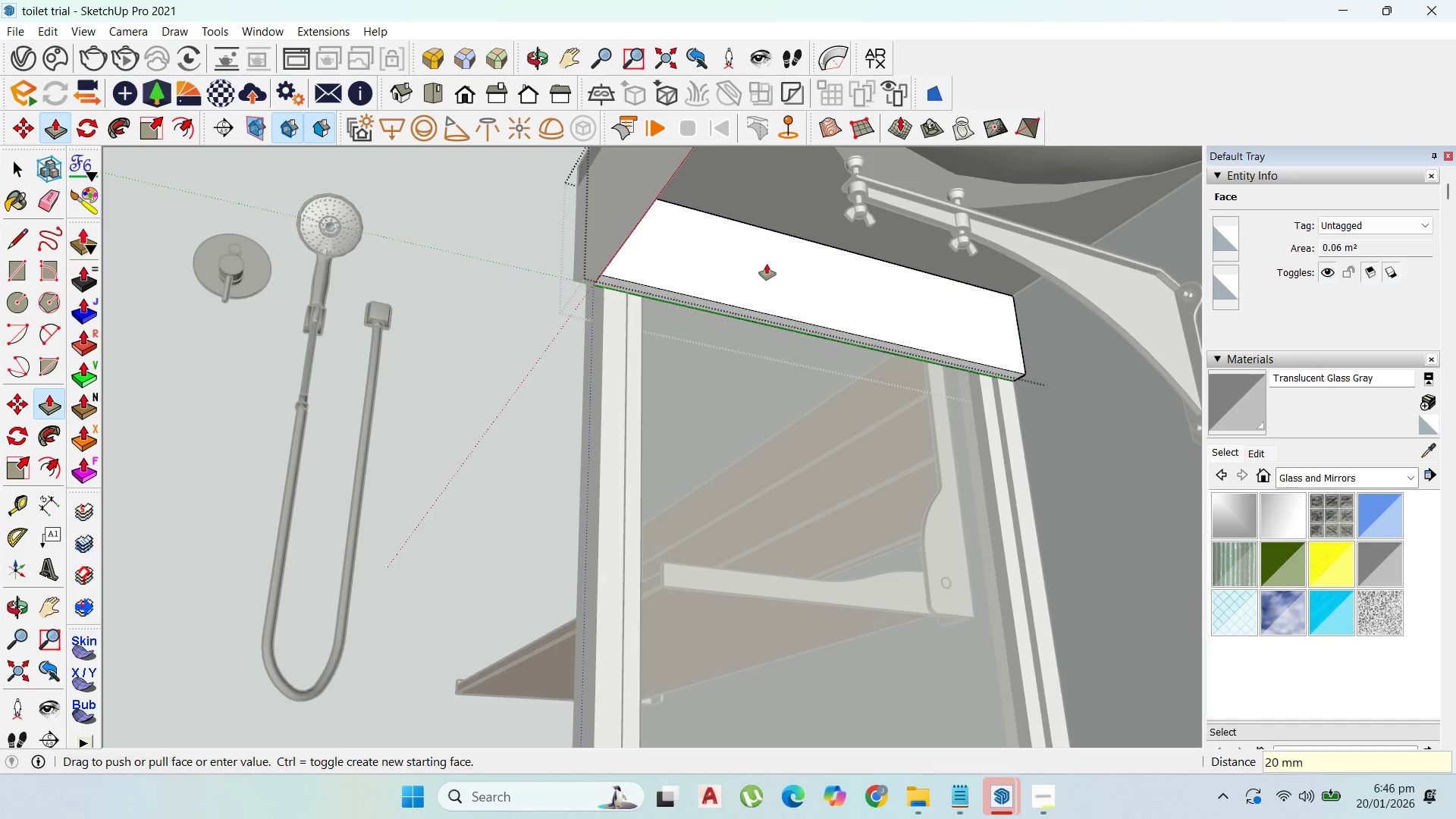 
key(Enter)
 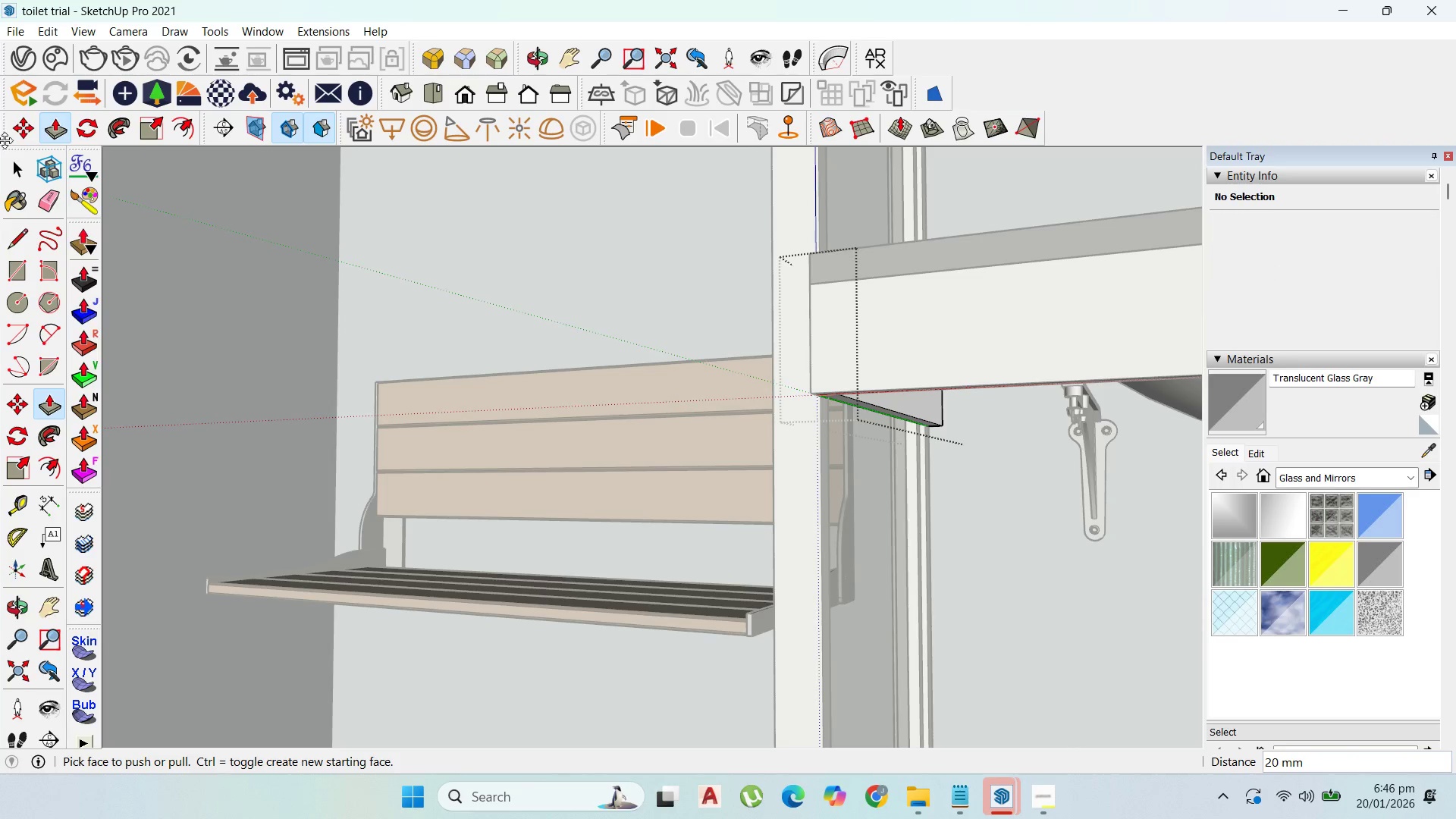 
key(Escape)
 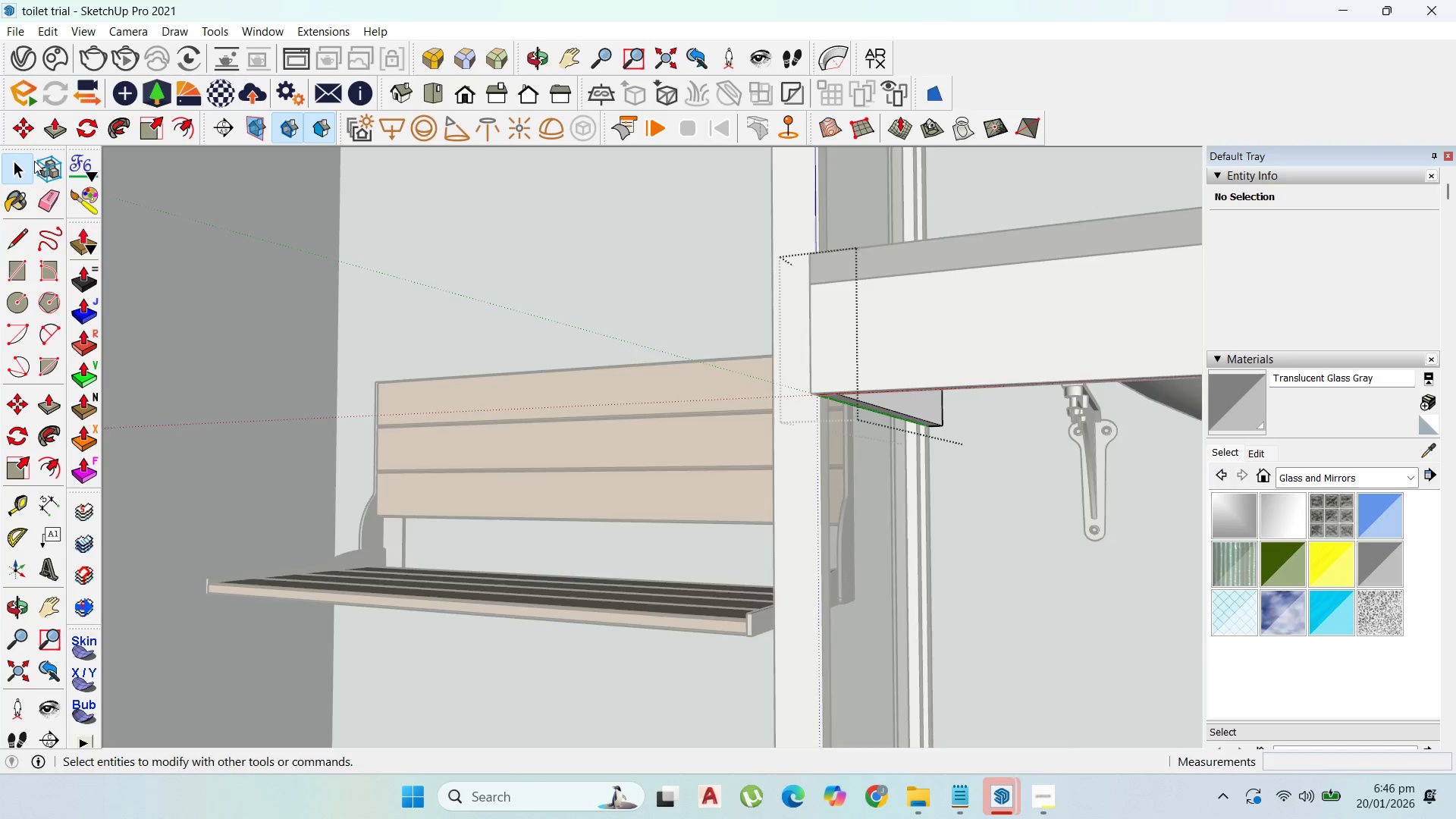 
key(Escape)
 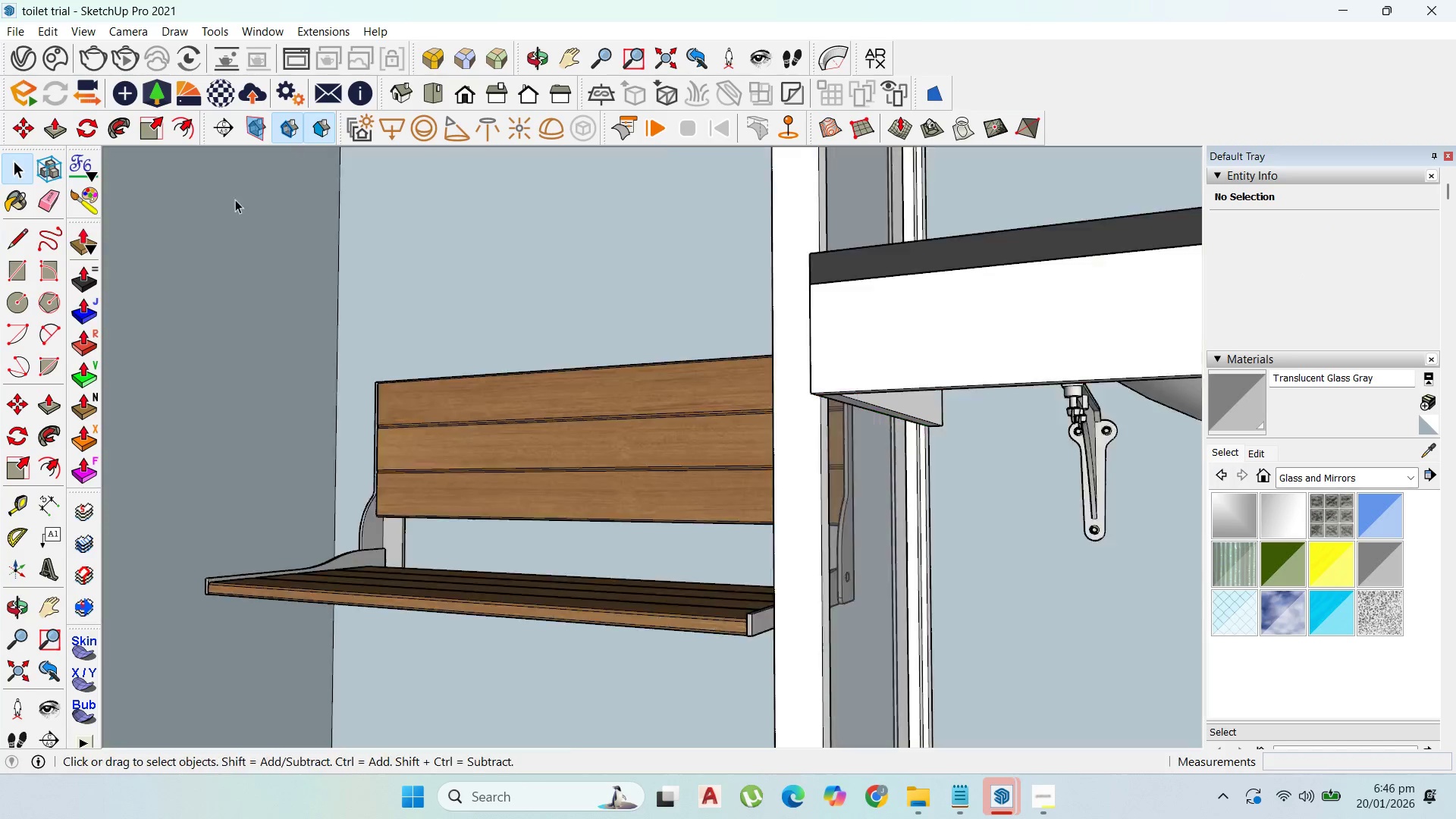 
left_click([711, 338])
 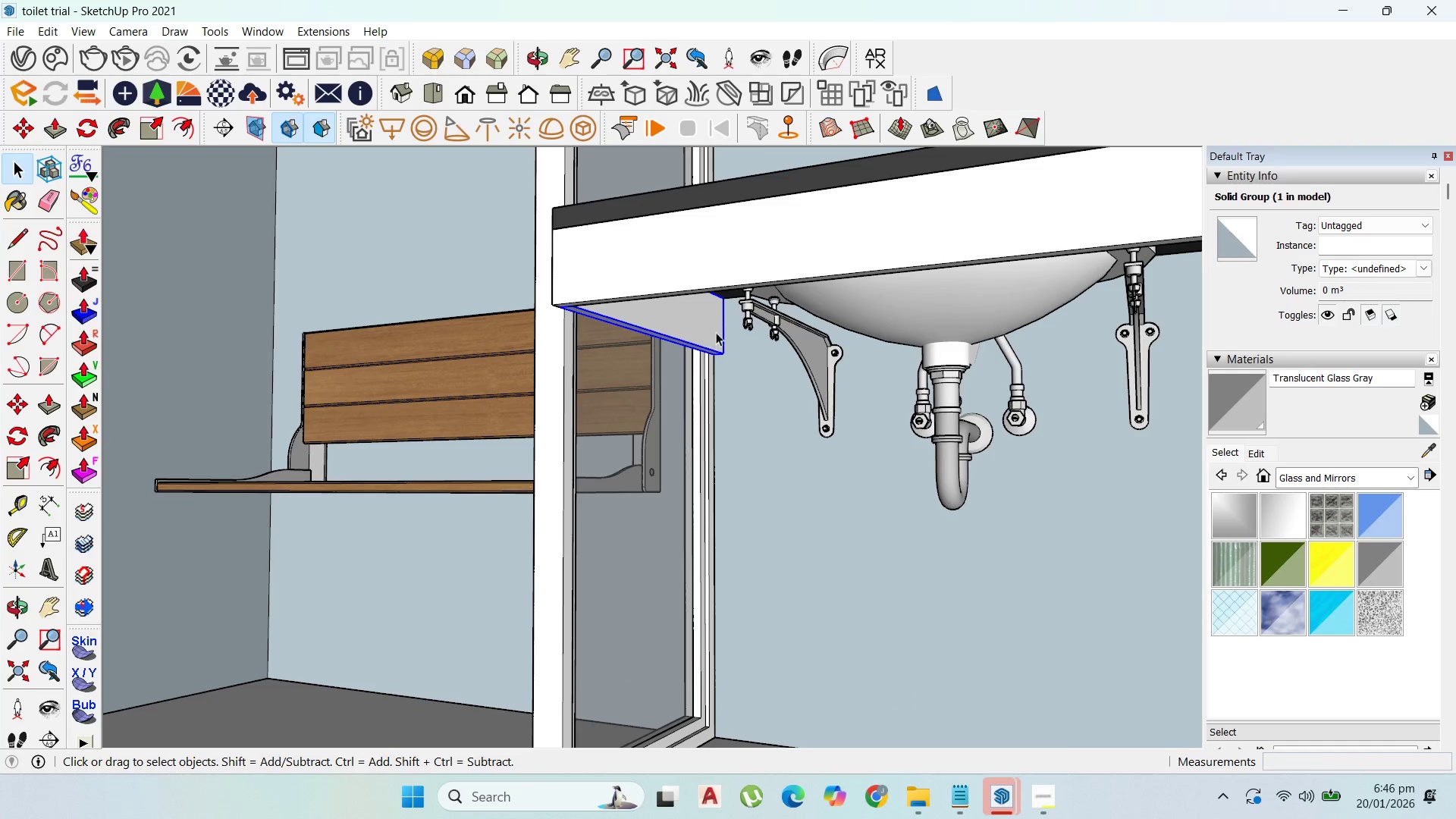 
scroll: coordinate [633, 331], scroll_direction: down, amount: 2.0
 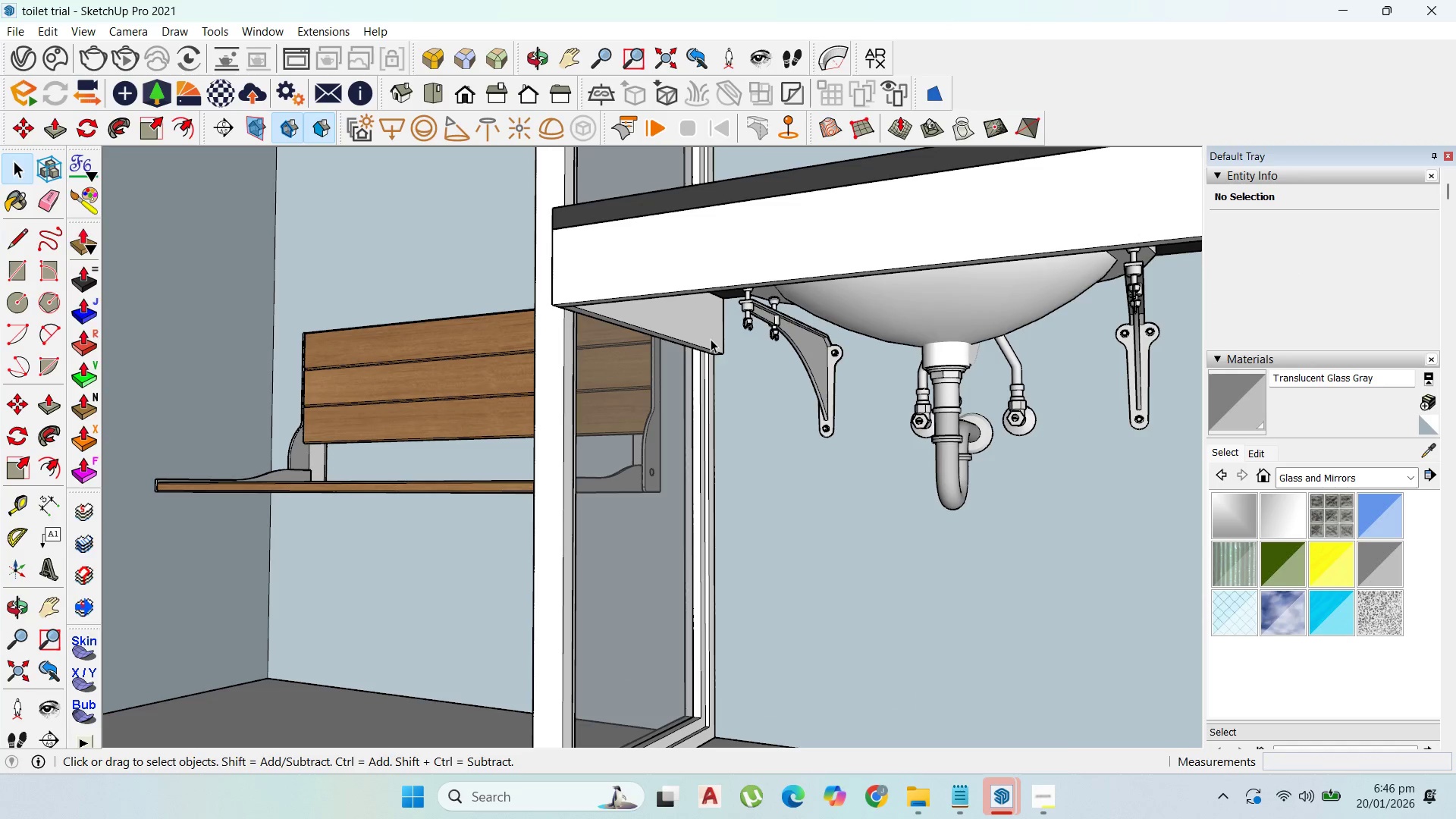 
key(M)
 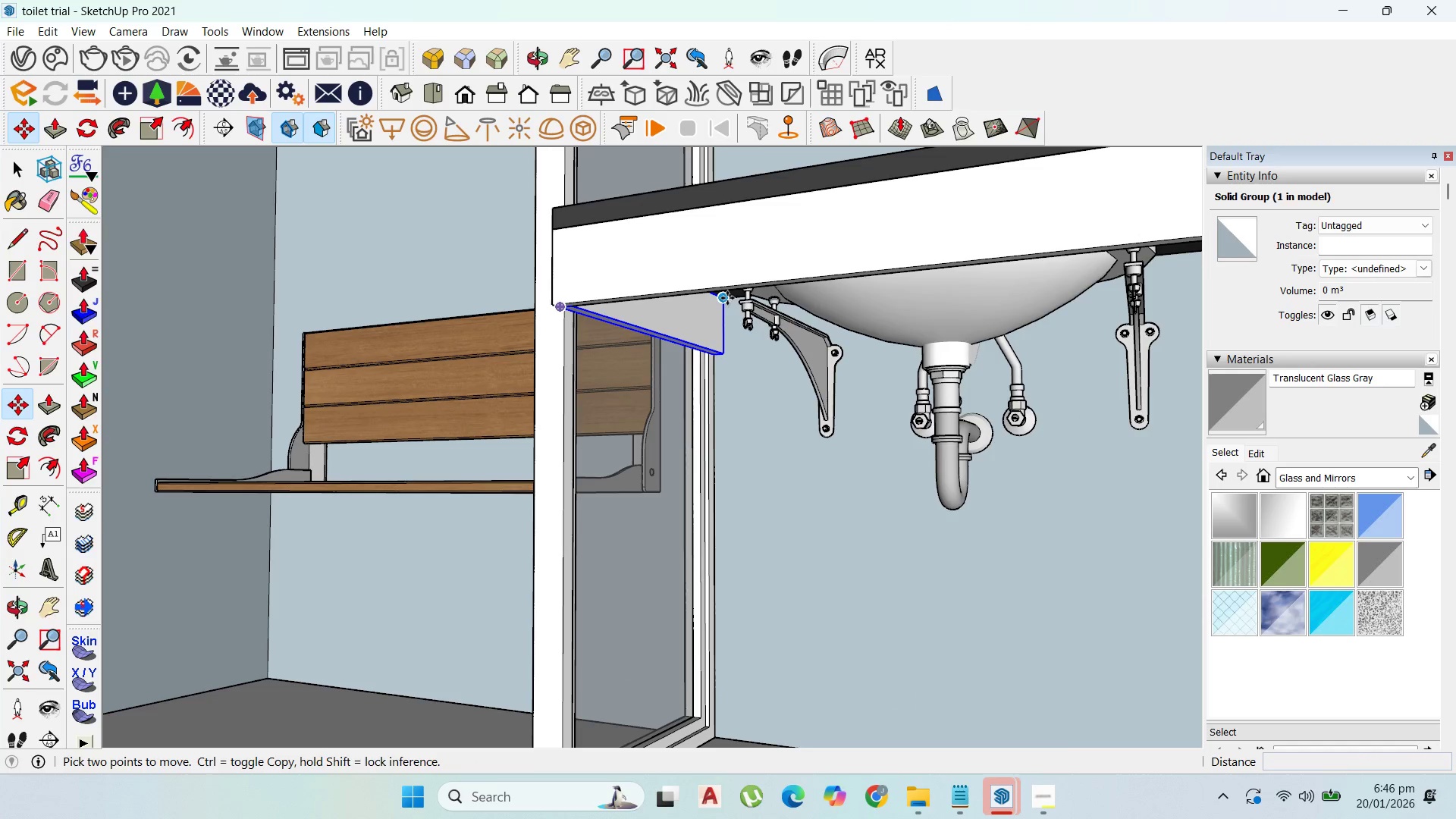 
left_click([727, 298])
 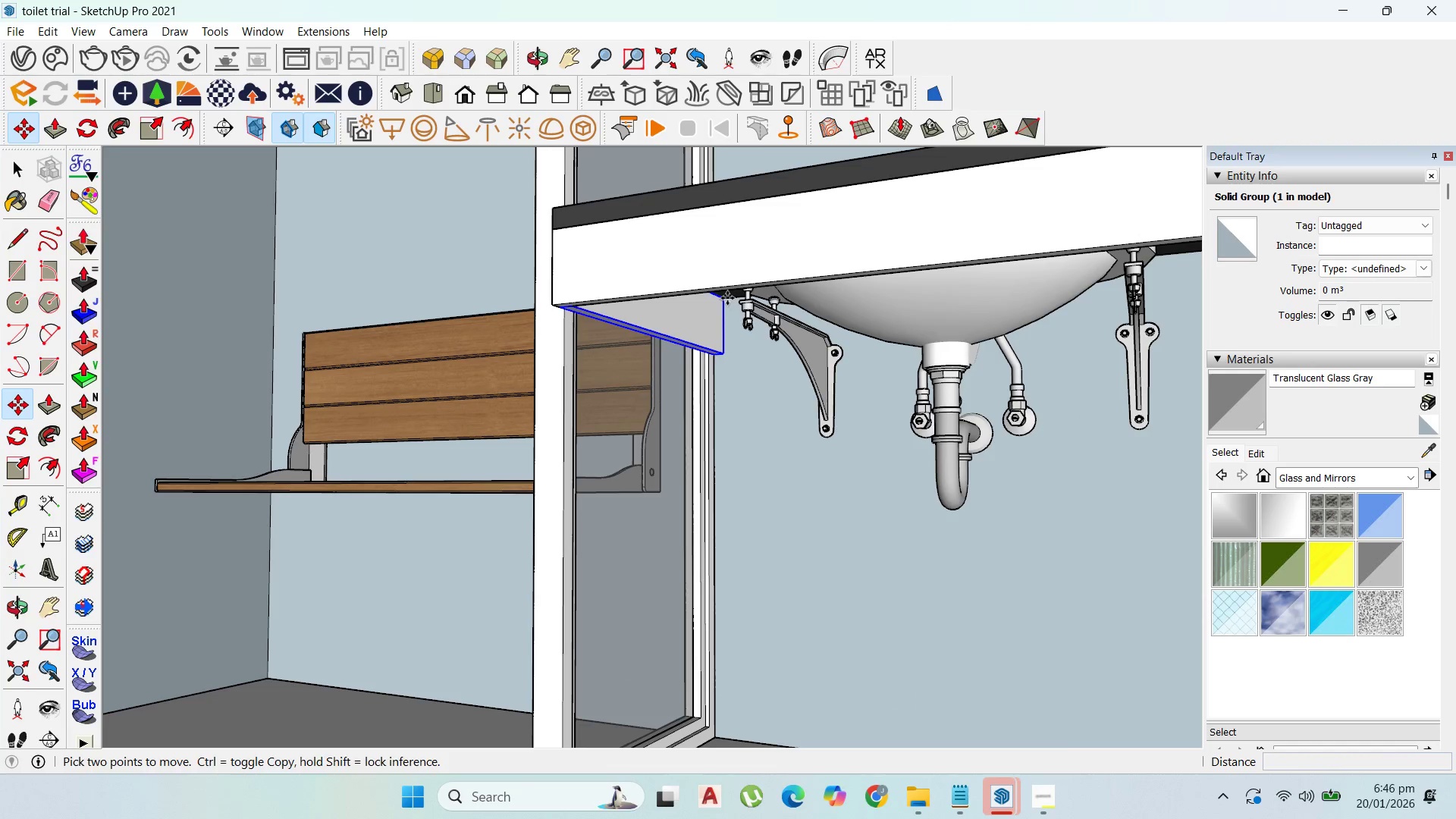 
key(Control+ControlLeft)
 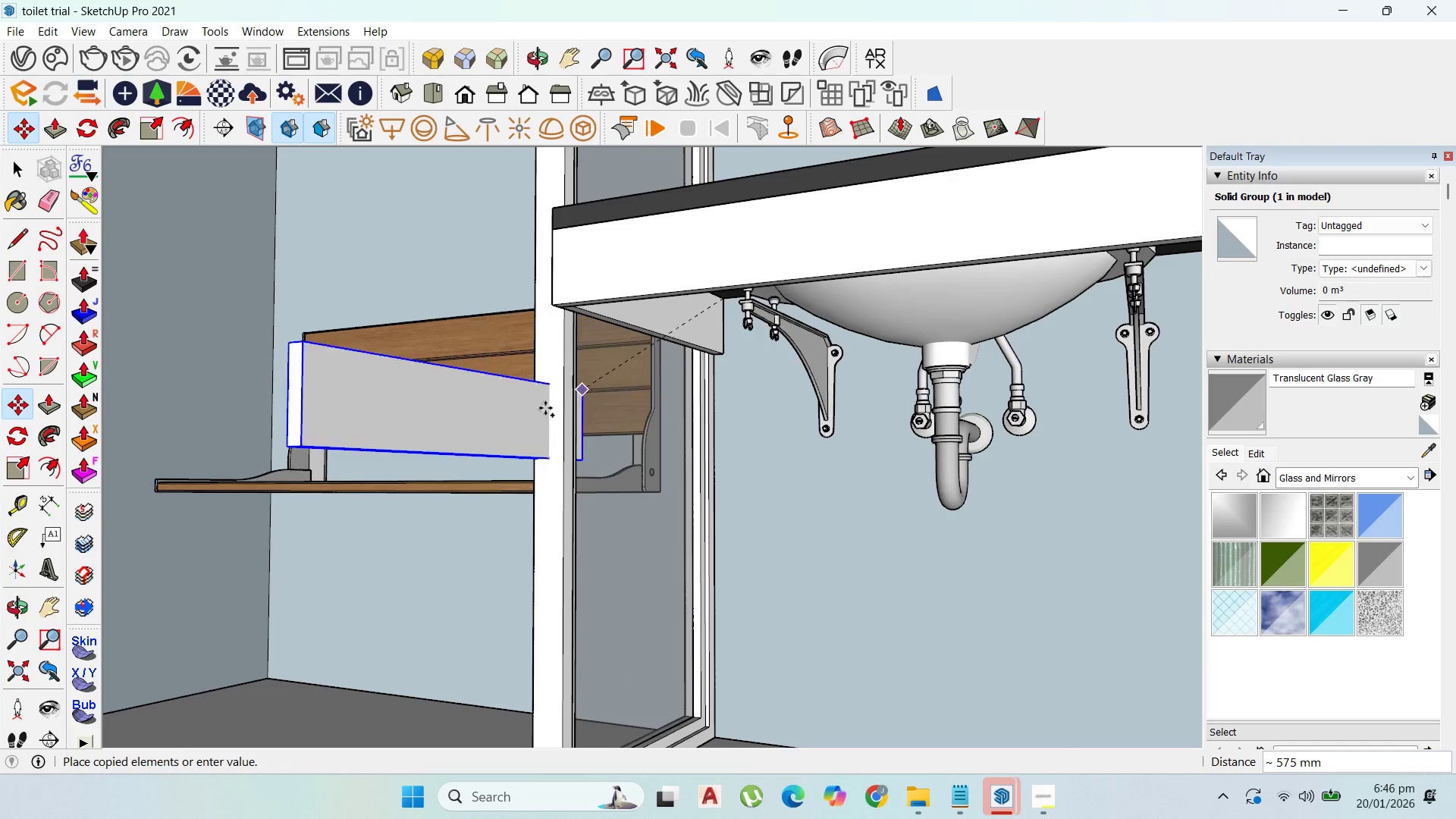 
scroll: coordinate [825, 365], scroll_direction: down, amount: 3.0
 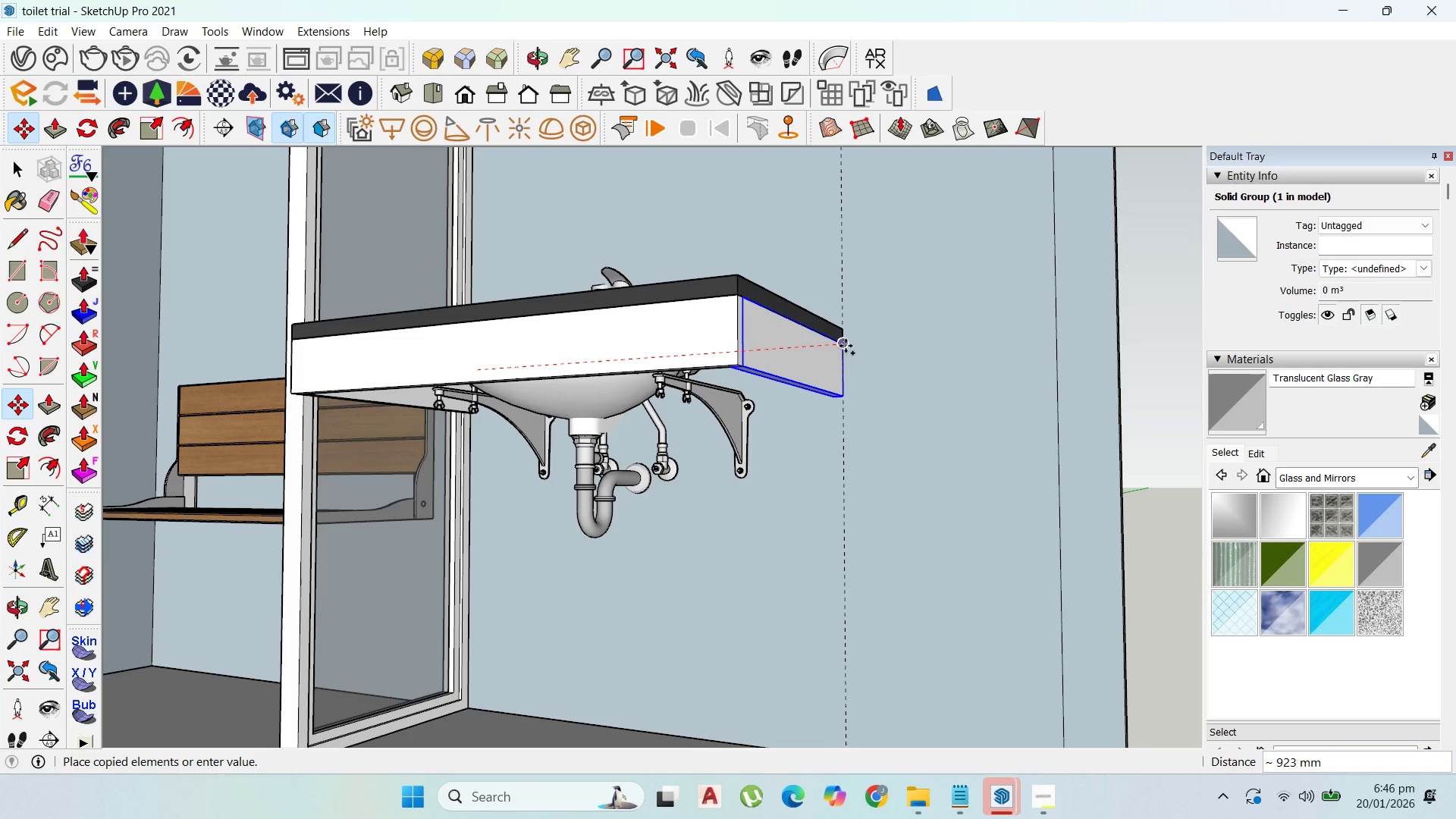 
left_click([846, 342])
 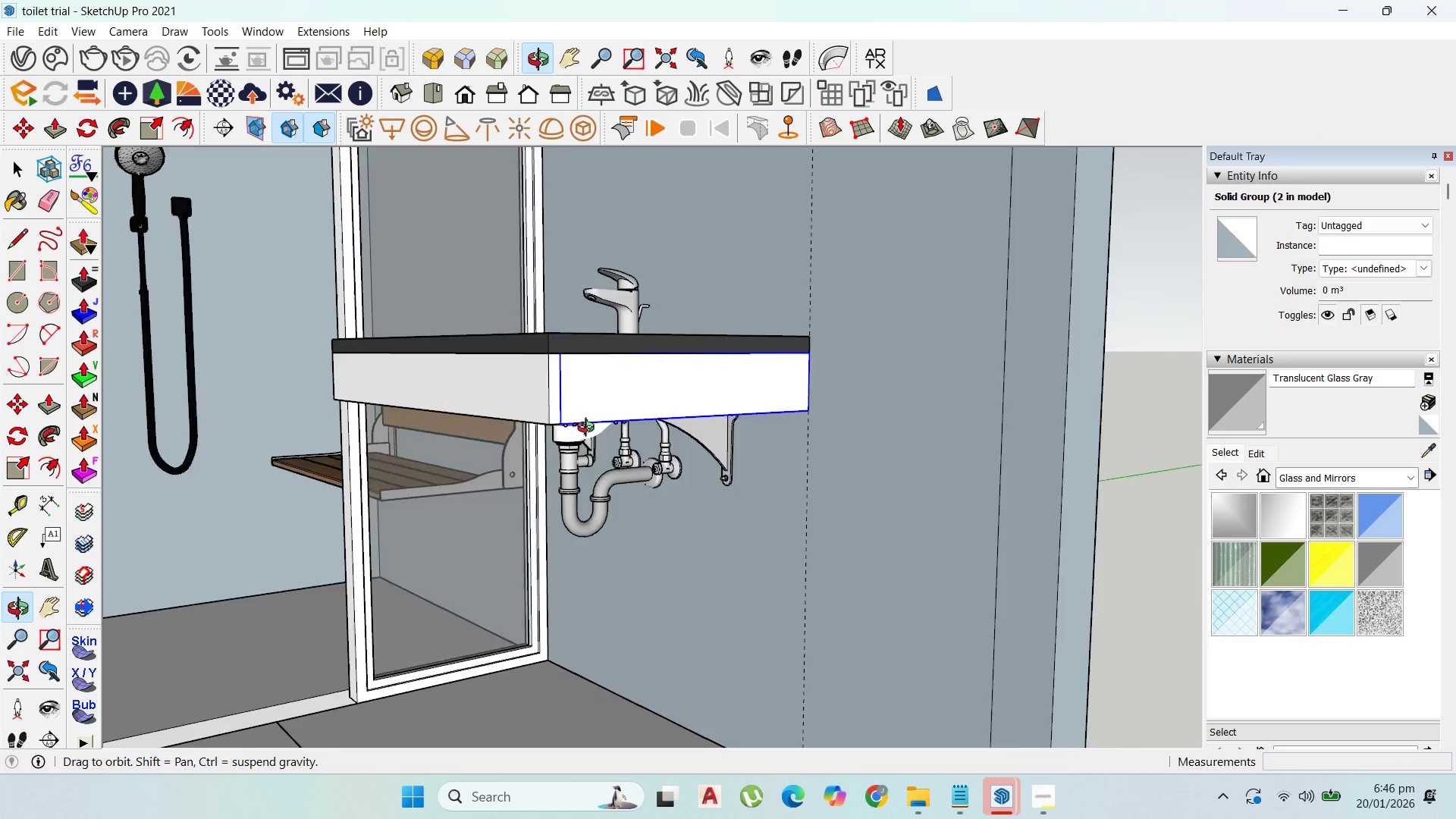 
scroll: coordinate [802, 300], scroll_direction: down, amount: 4.0
 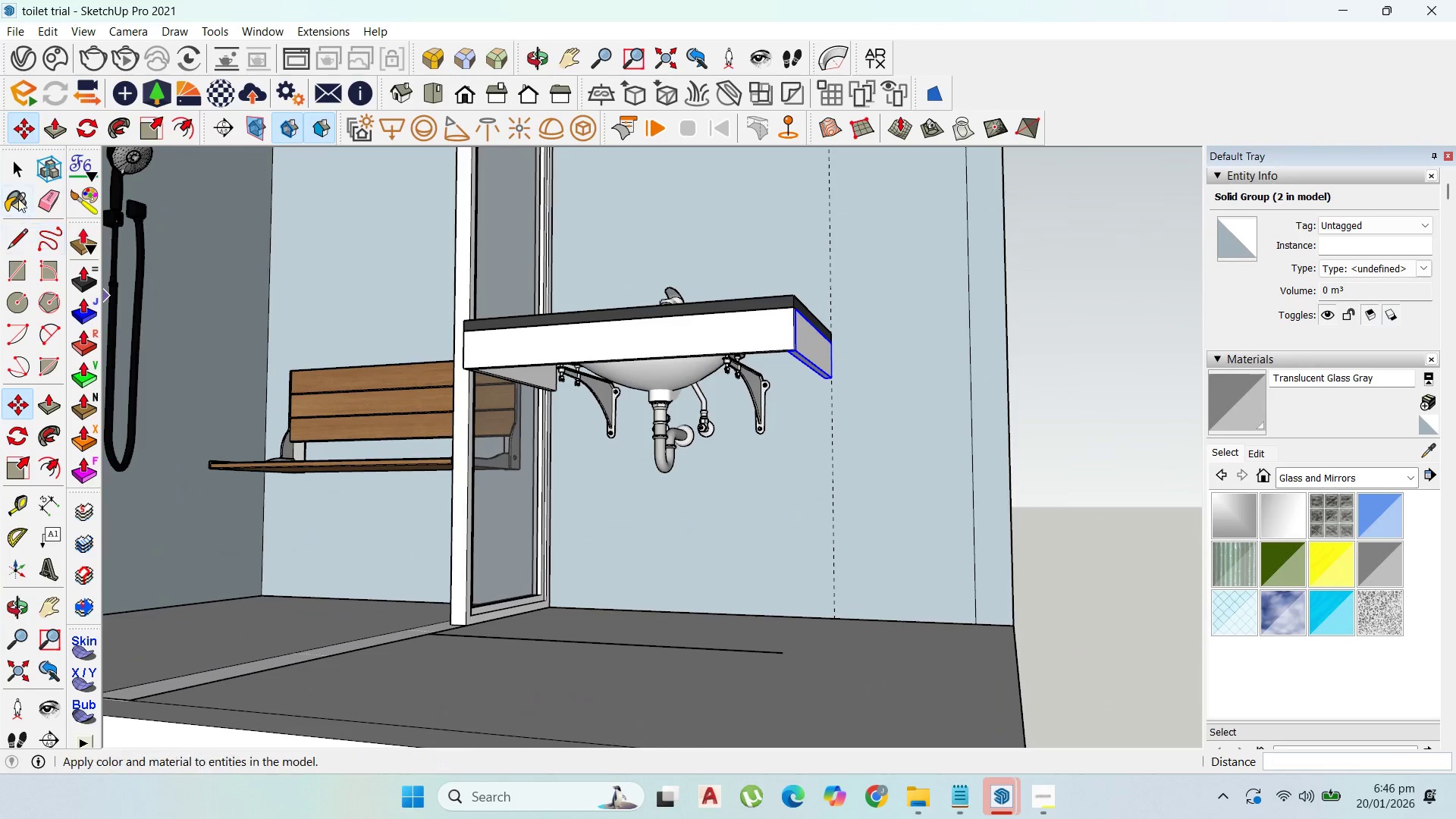 
left_click([21, 262])
 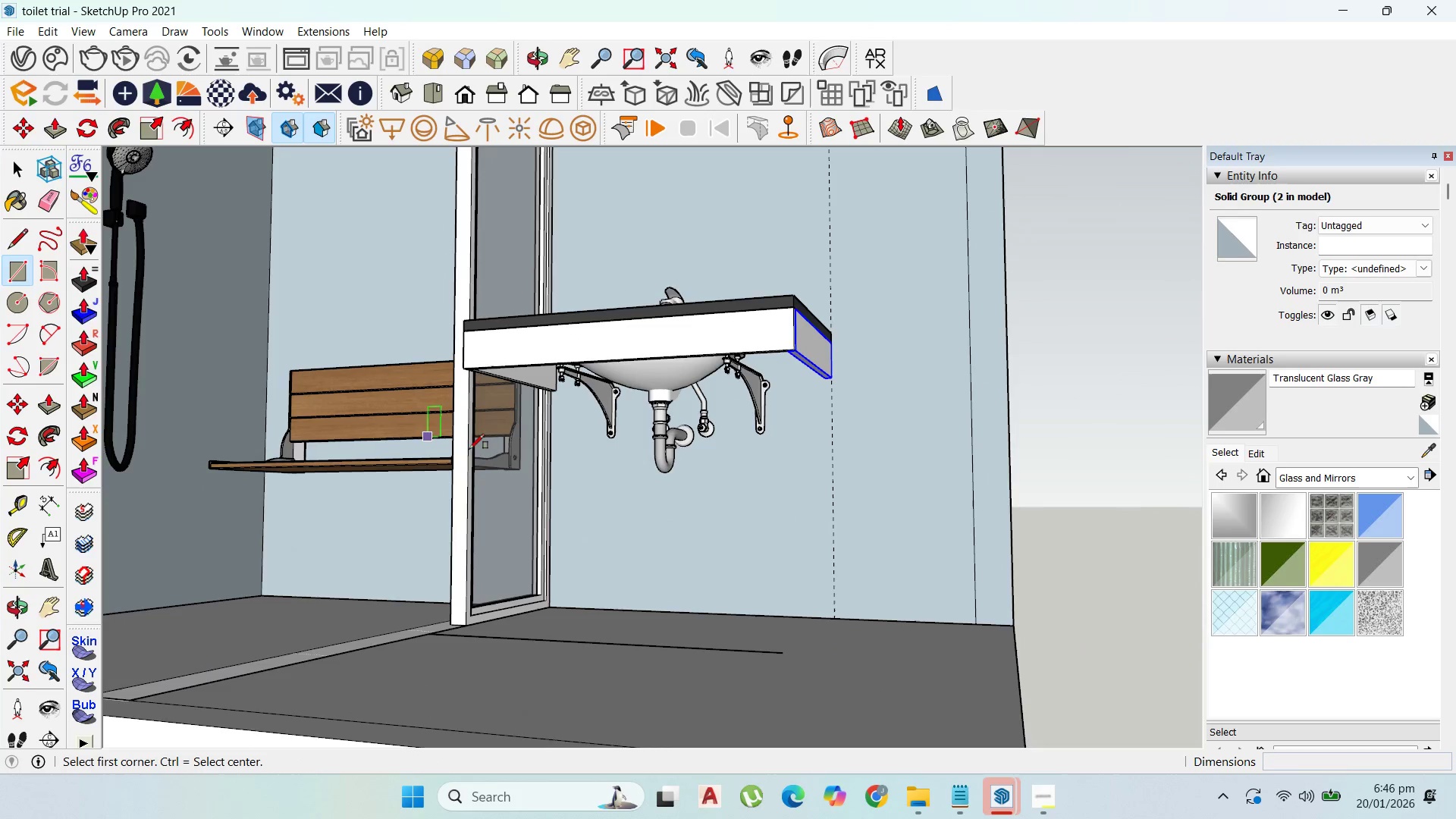 
scroll: coordinate [466, 341], scroll_direction: up, amount: 8.0
 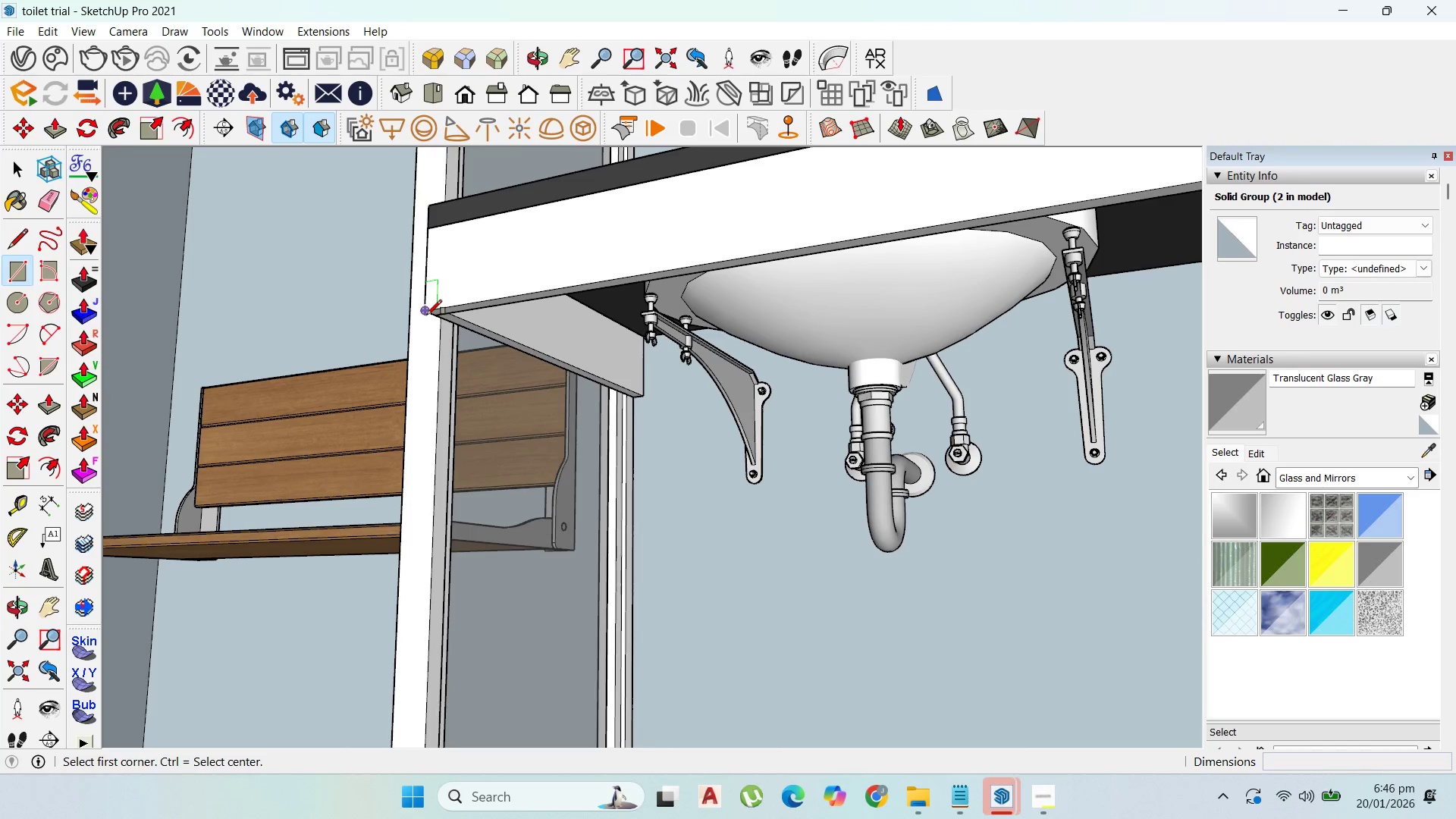 
scroll: coordinate [494, 406], scroll_direction: down, amount: 5.0
 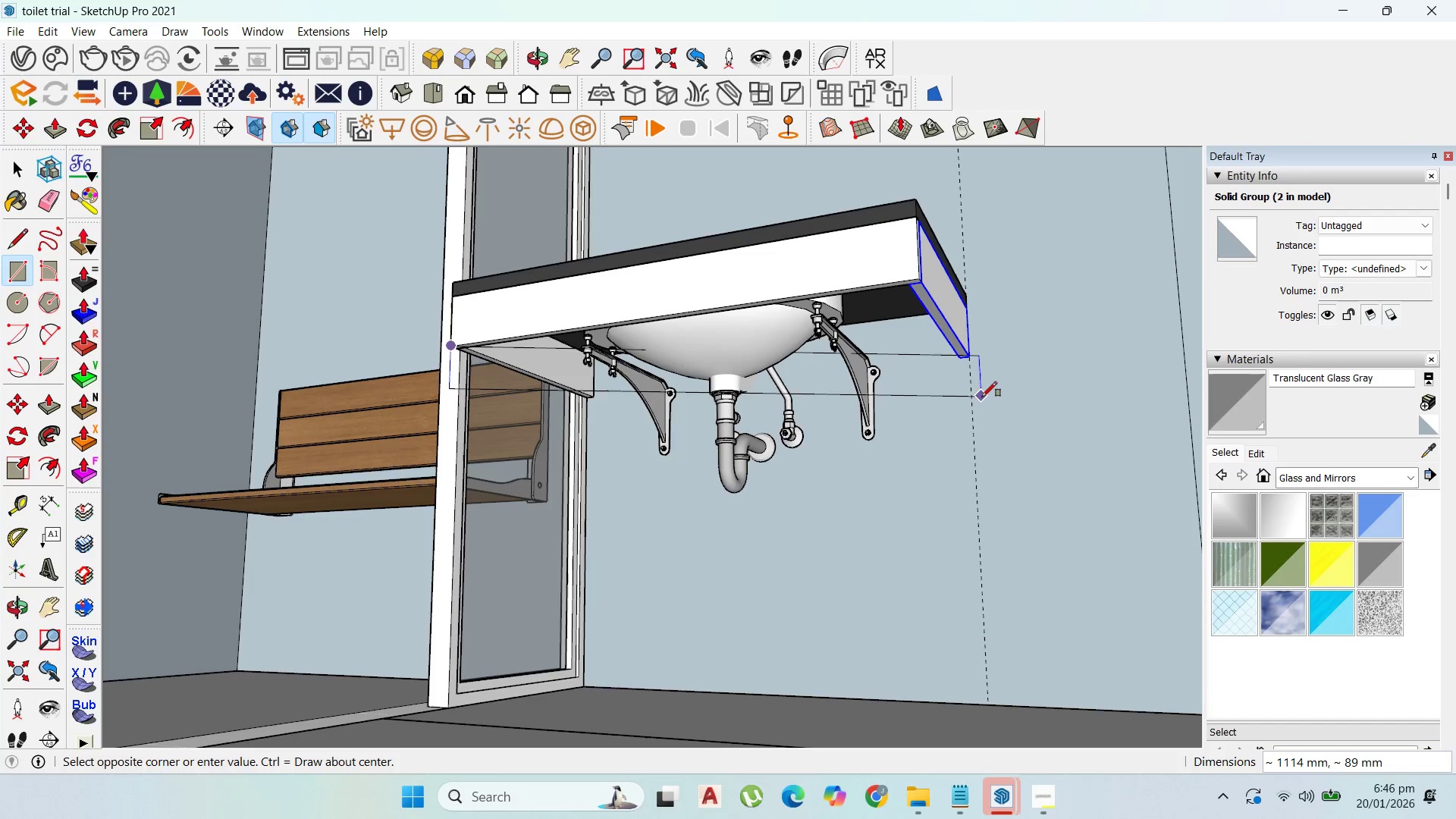 
scroll: coordinate [977, 372], scroll_direction: up, amount: 2.0
 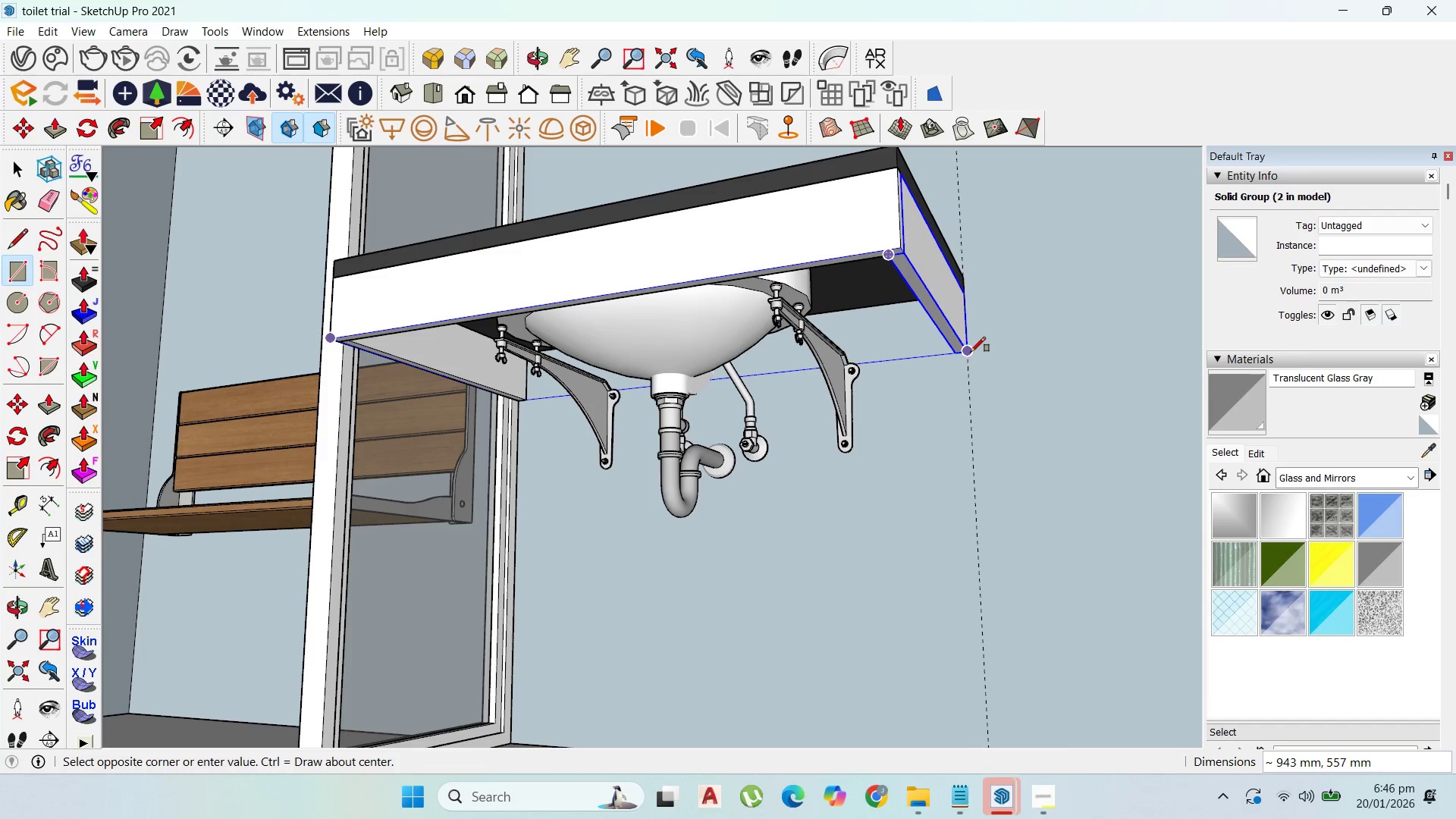 
left_click([971, 352])
 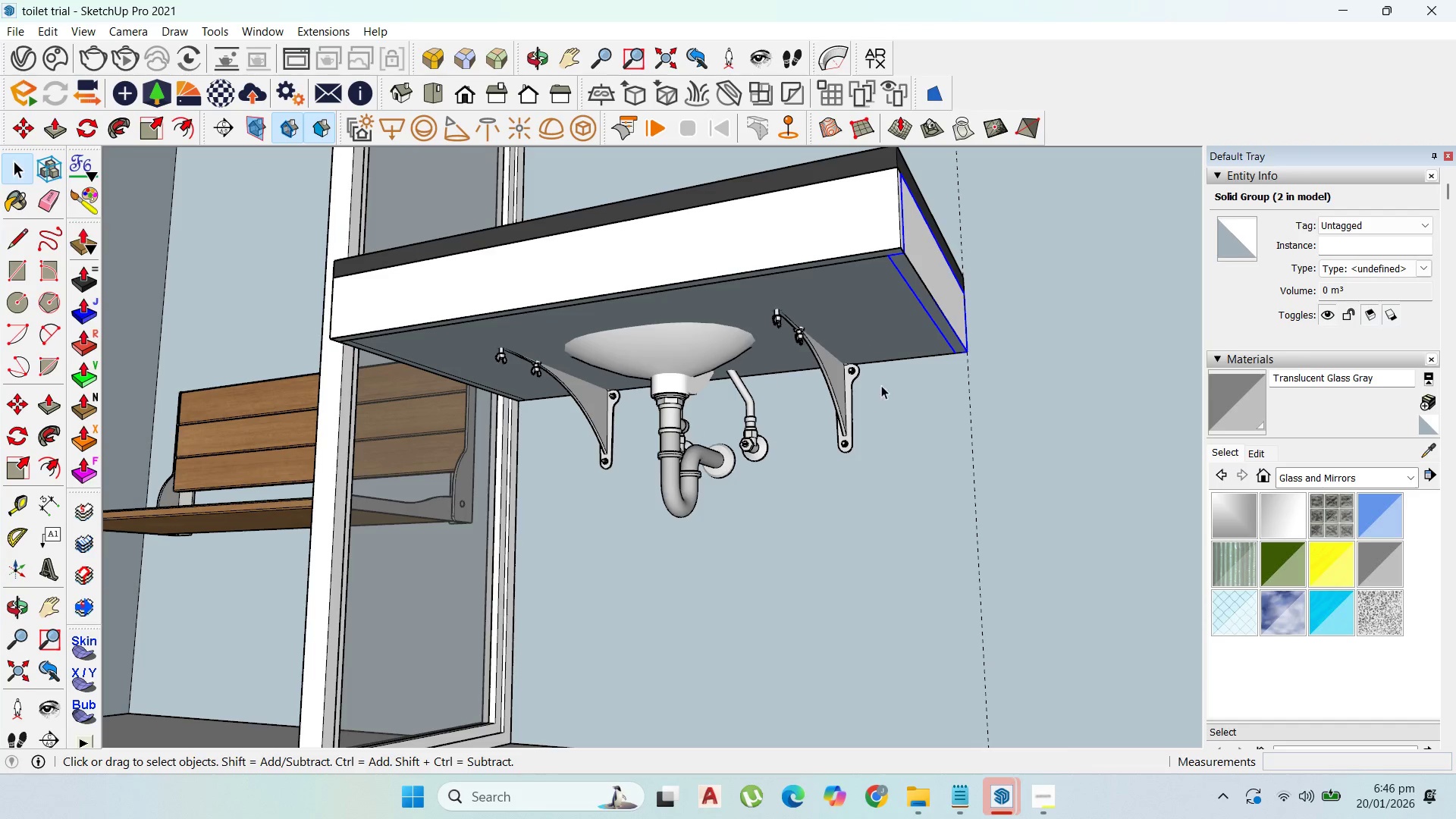 
double_click([886, 325])
 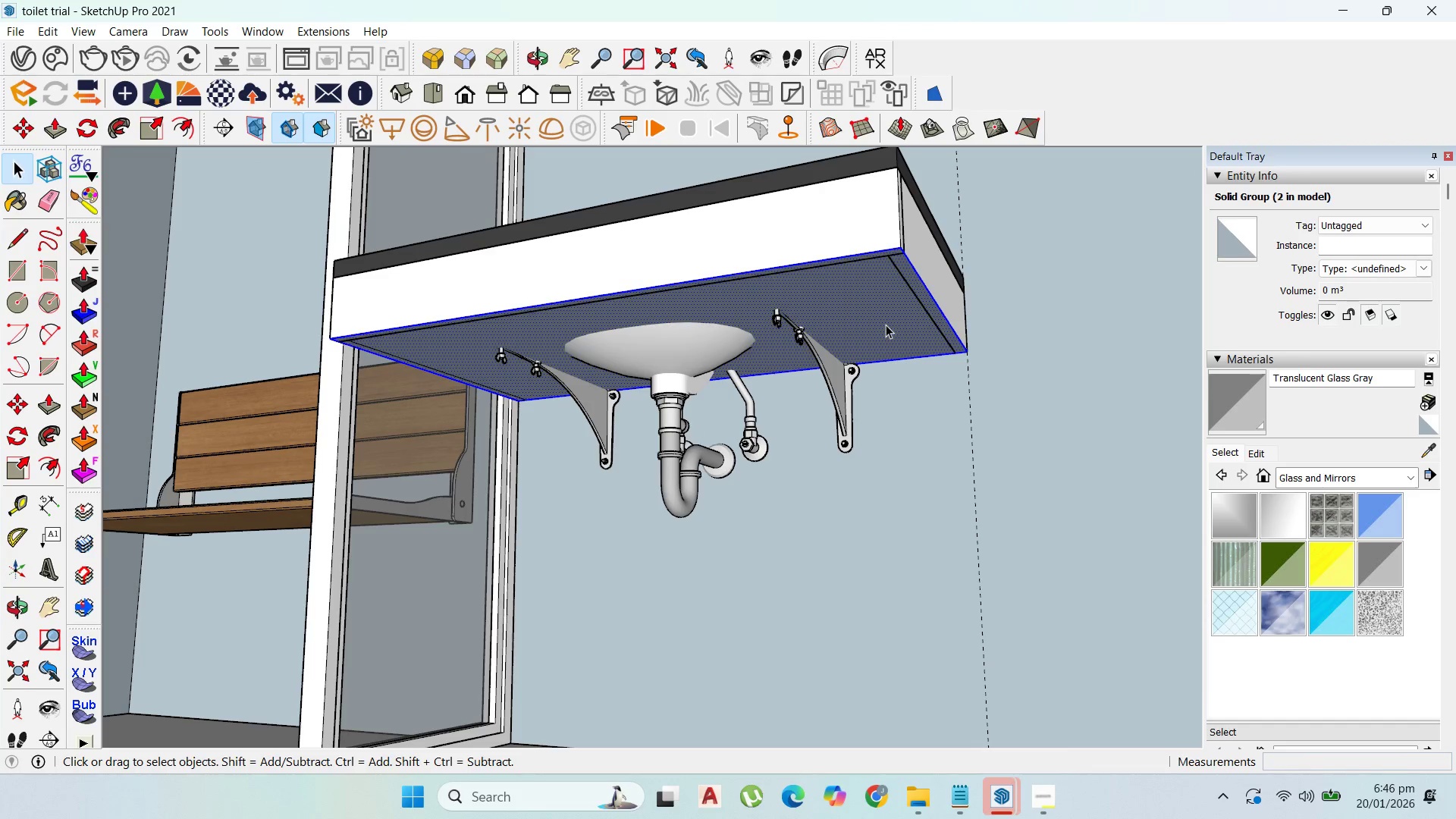 
triple_click([886, 325])
 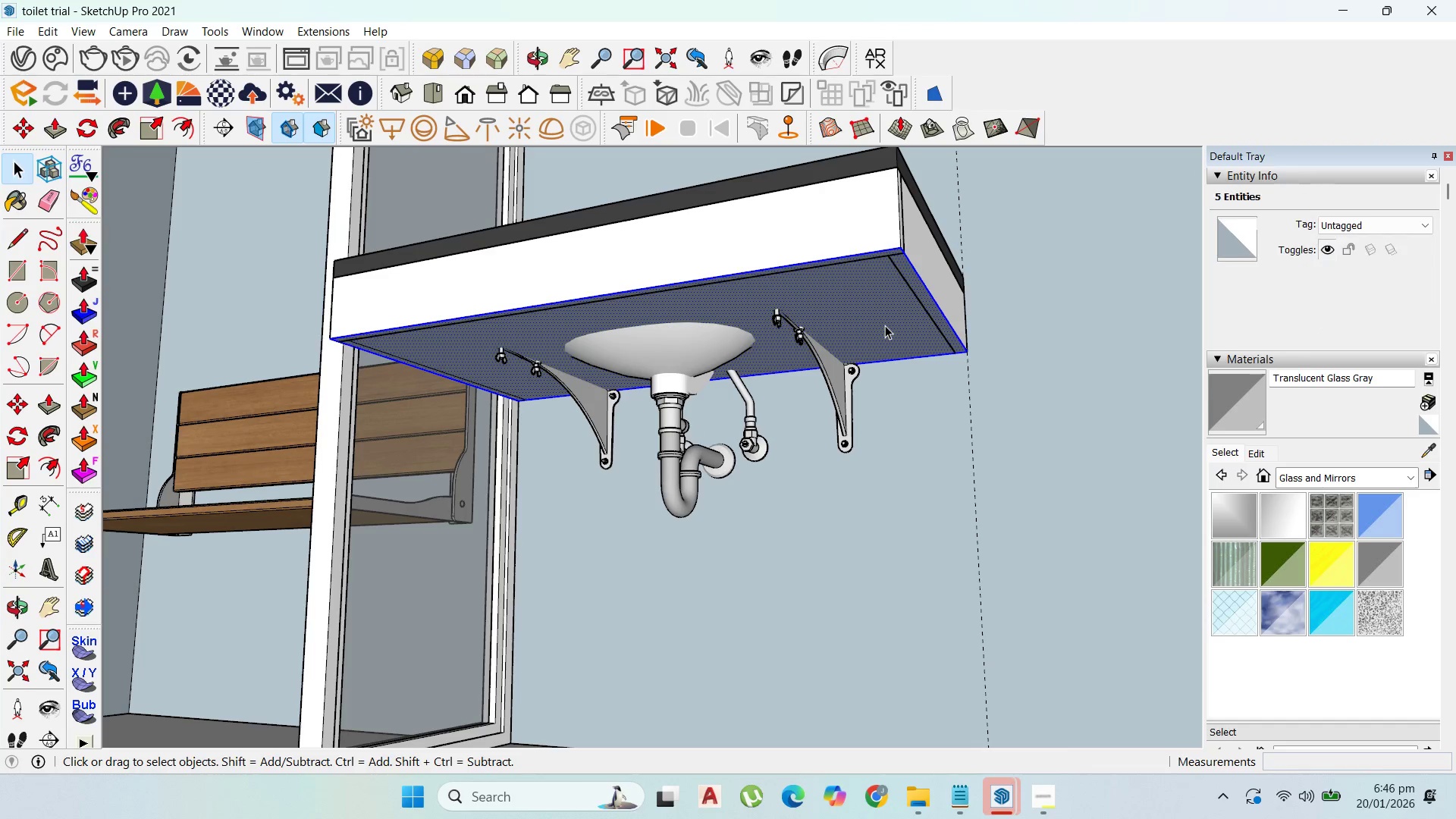 
right_click([885, 325])
 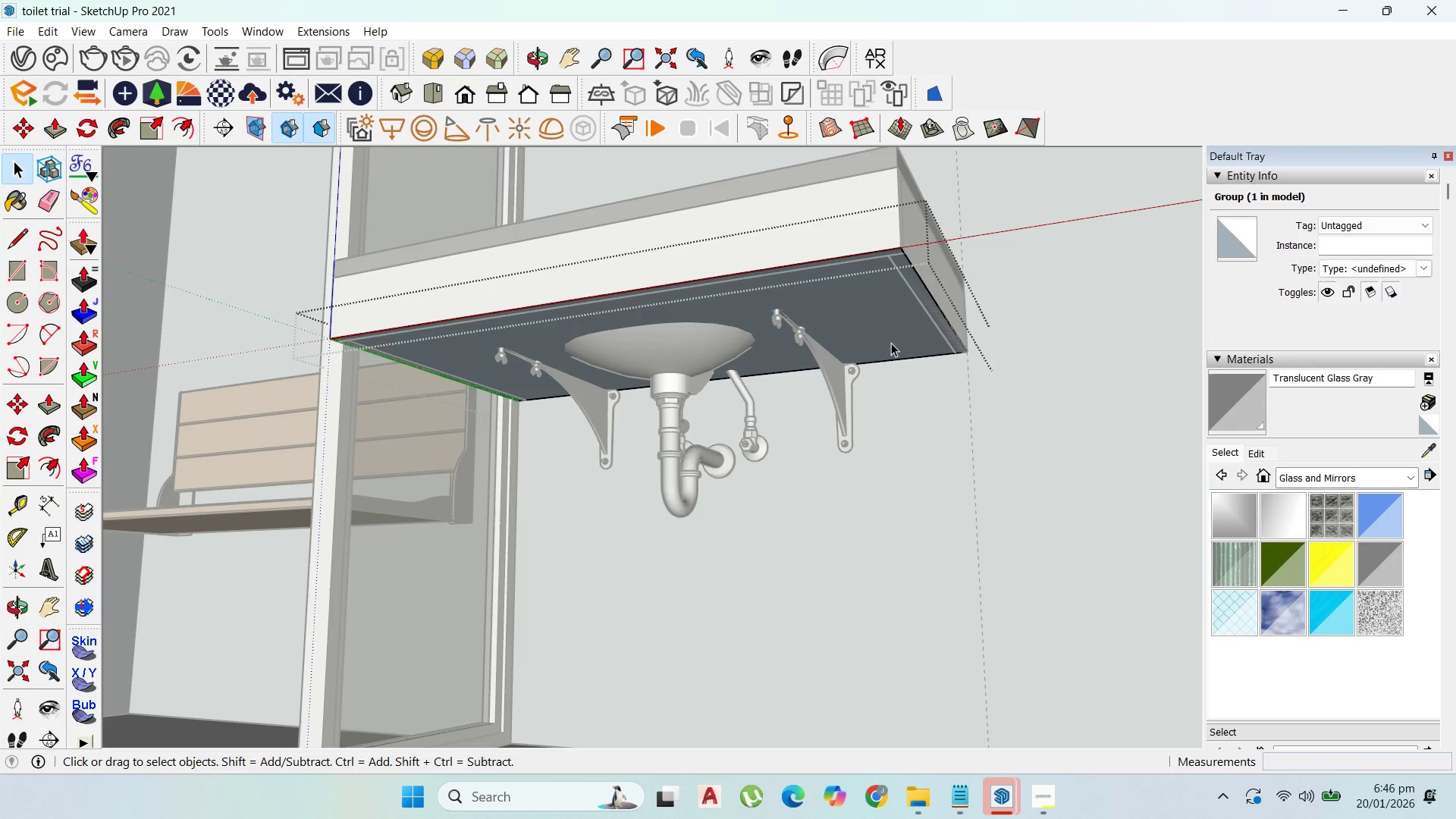 
type(p20)
 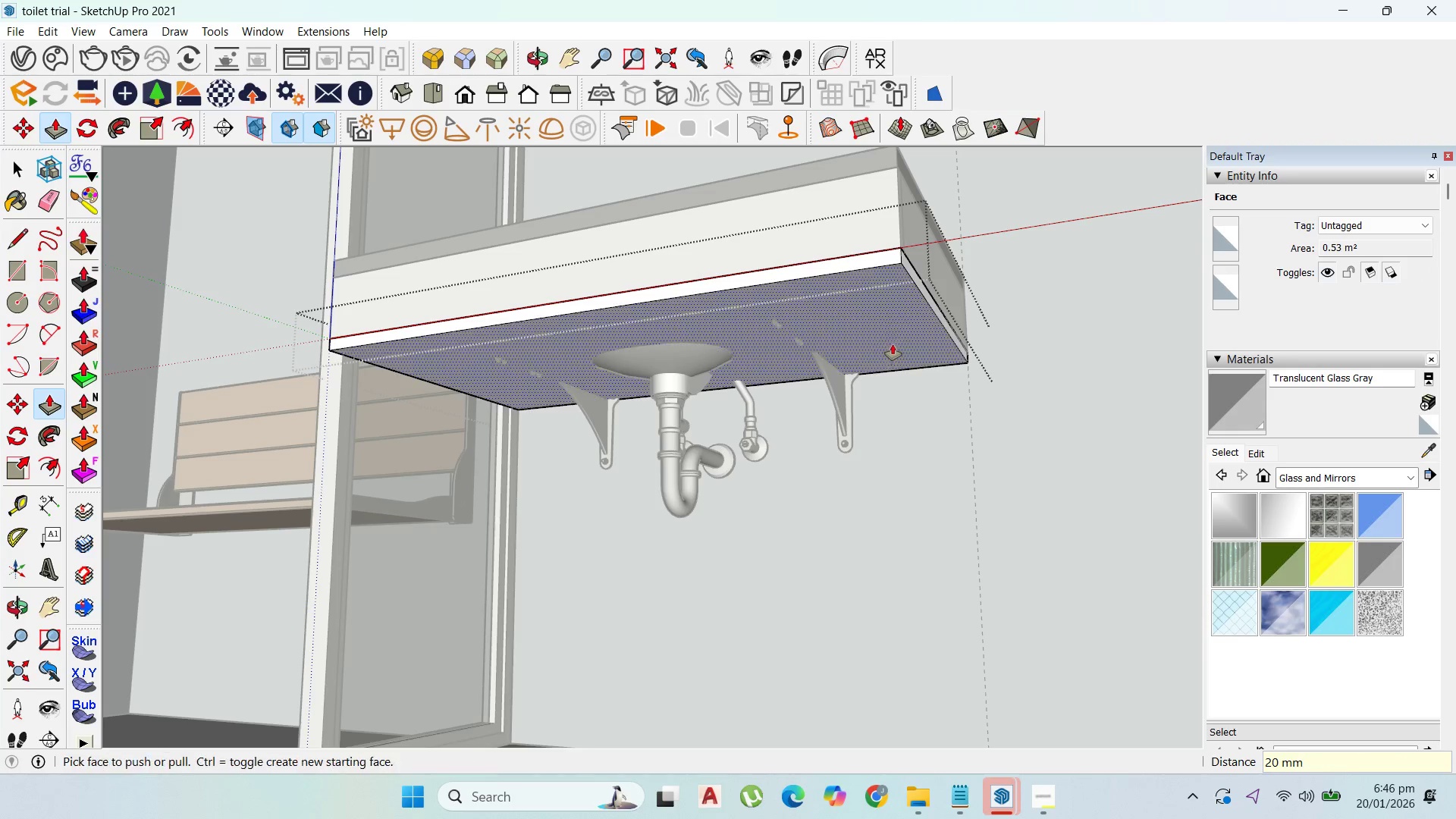 
left_click_drag(start_coordinate=[890, 340], to_coordinate=[893, 348])
 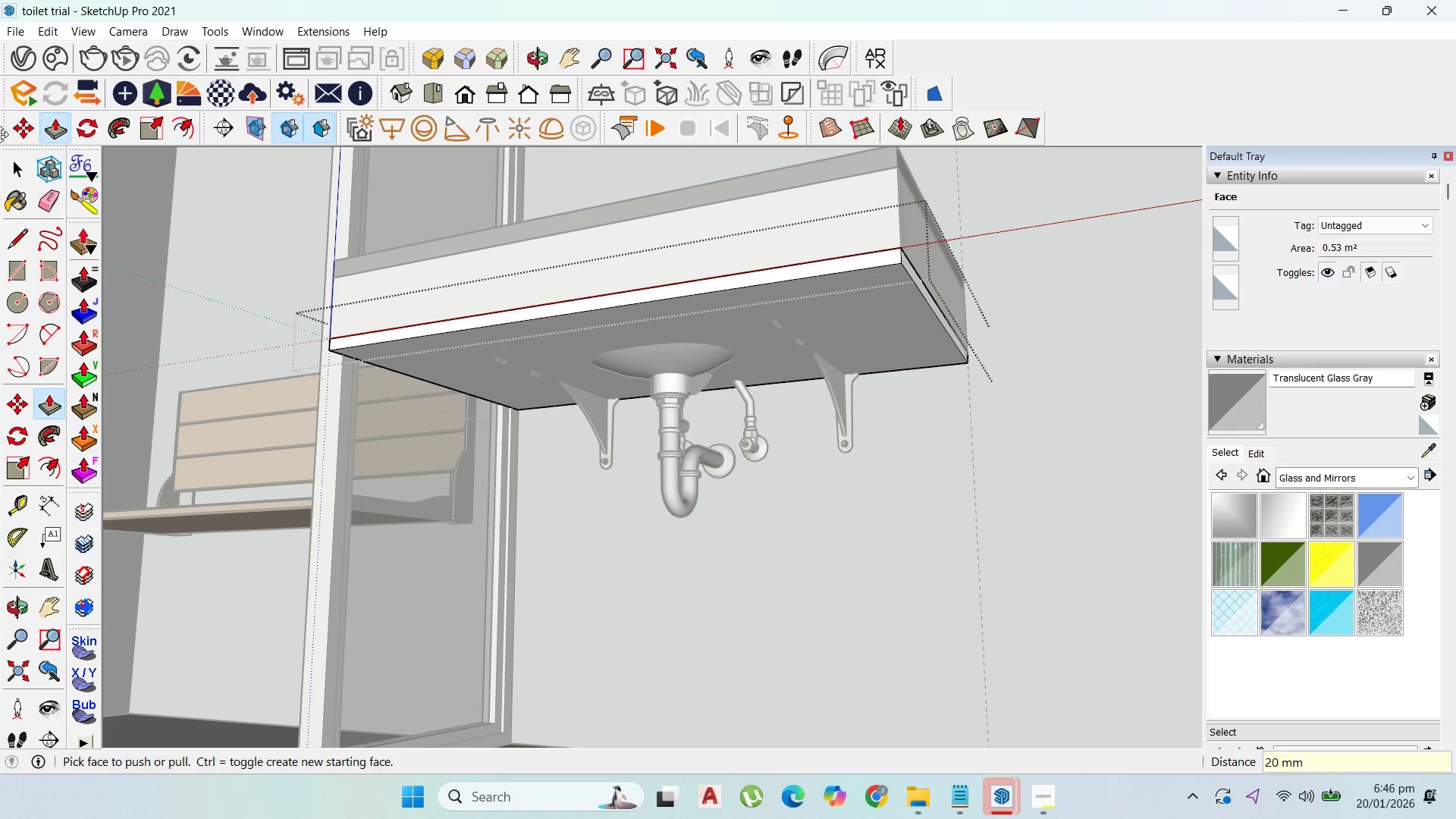 
key(Enter)
 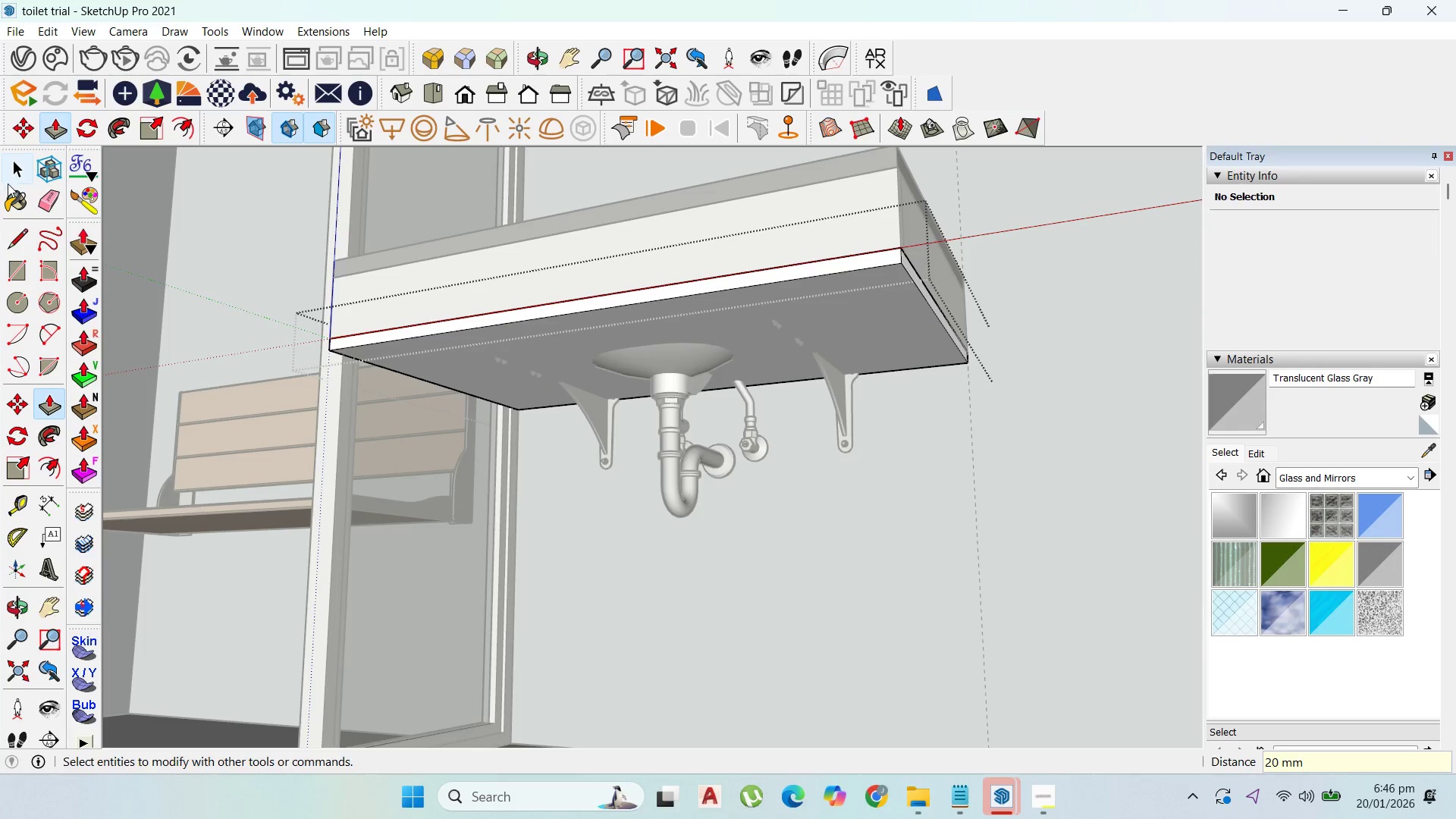 
left_click([14, 172])
 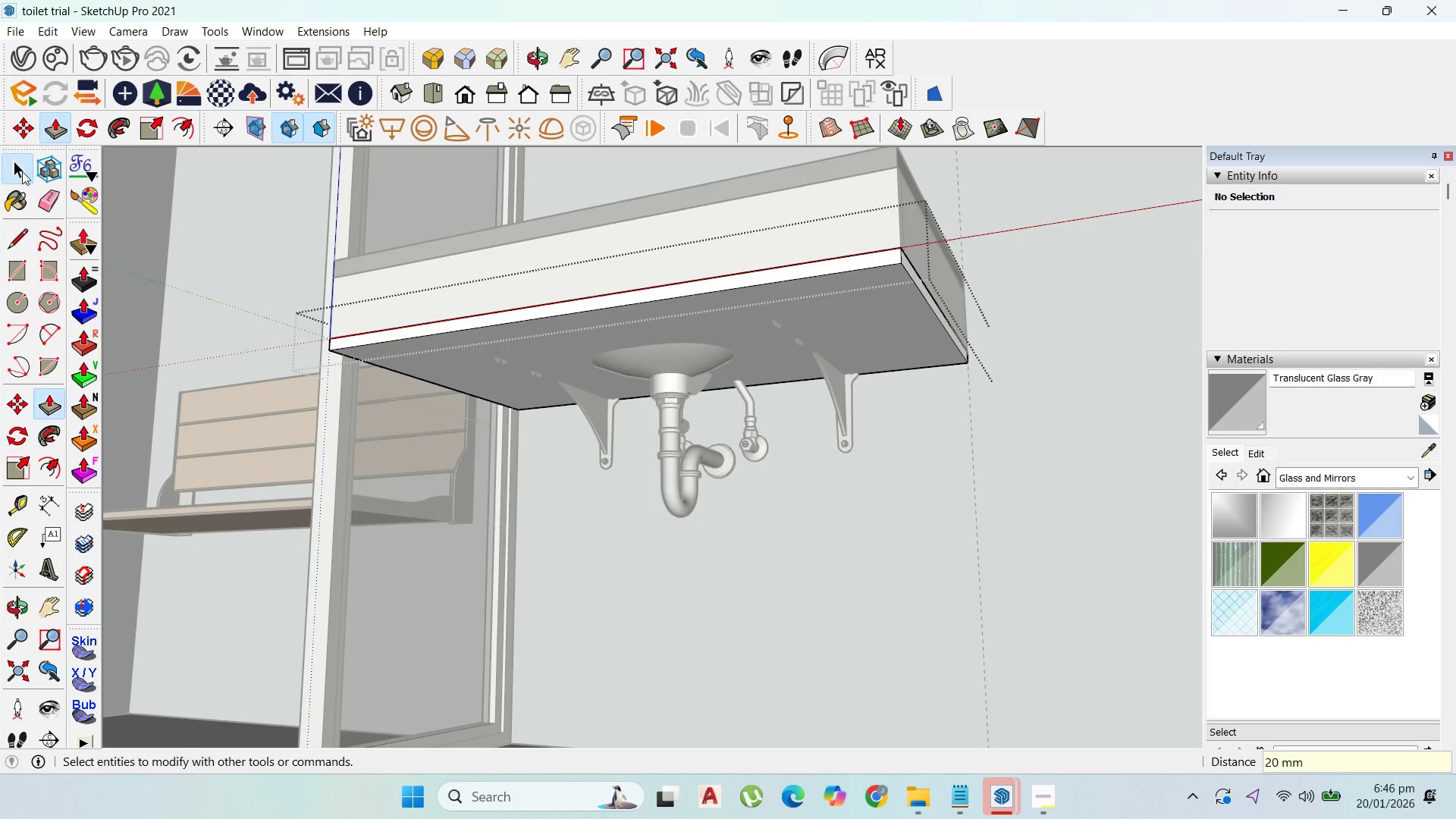 
key(Escape)
 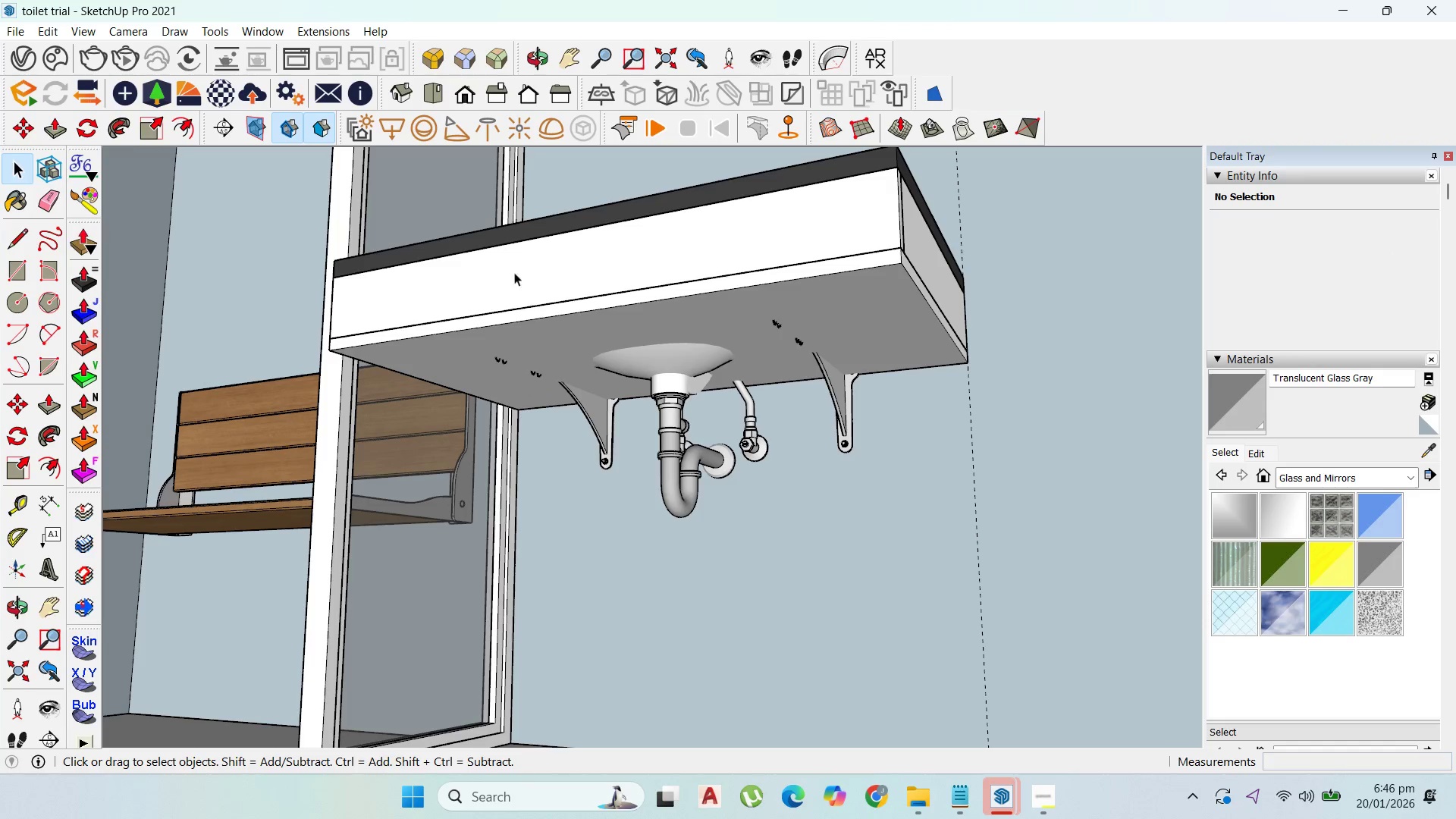 
key(Escape)
 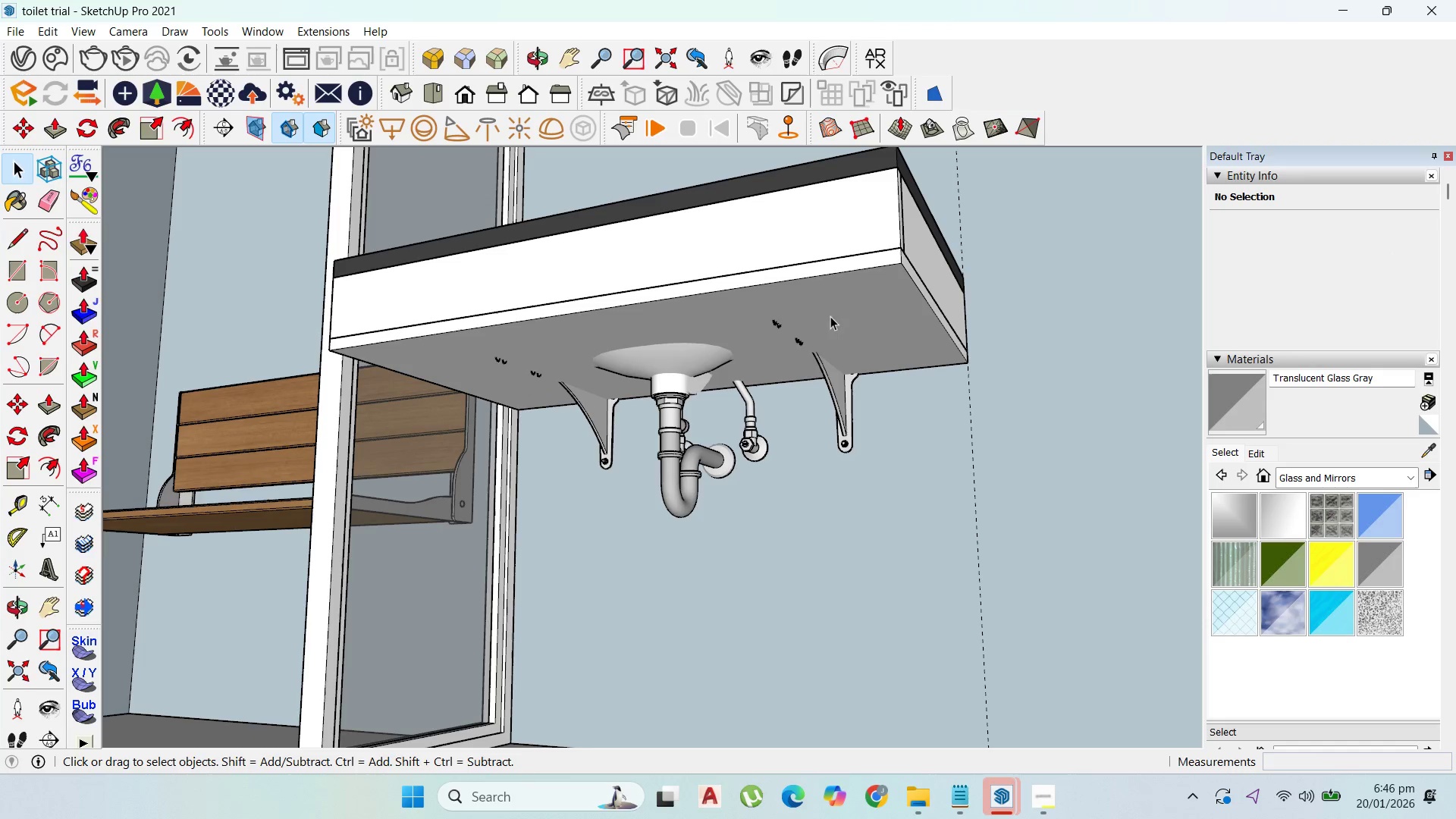 
key(Escape)
 